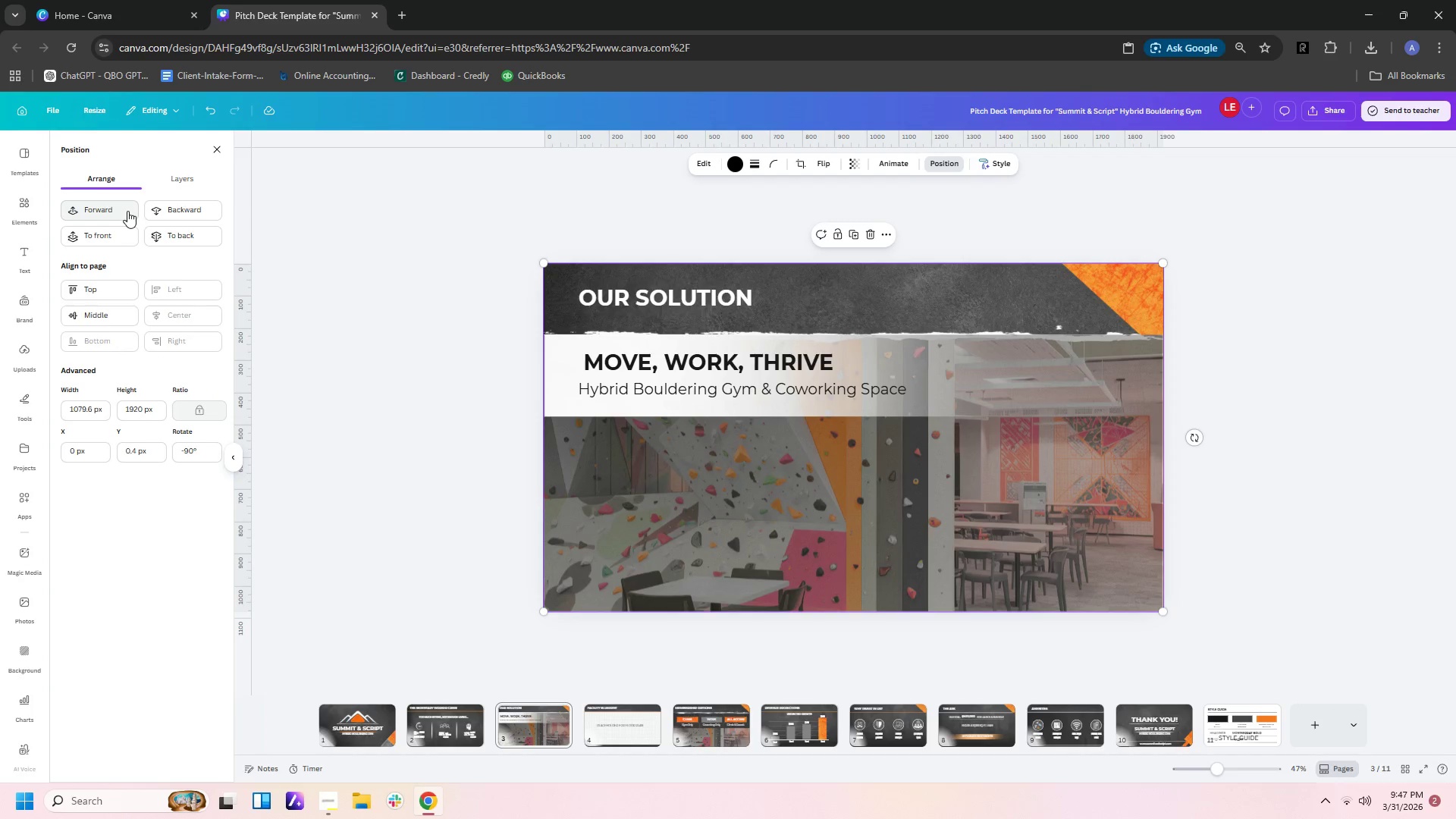 
left_click([127, 211])
 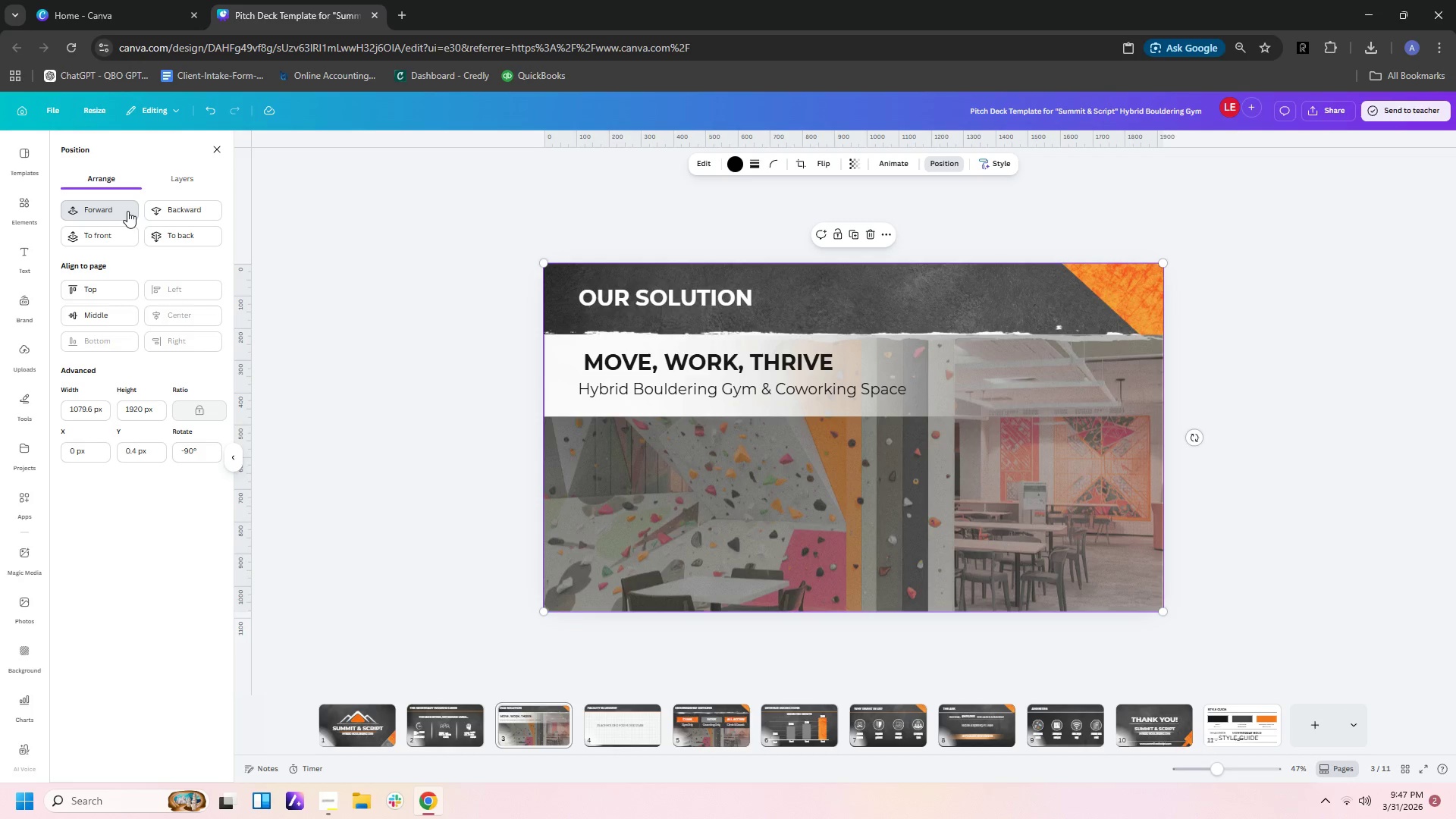 
double_click([127, 211])
 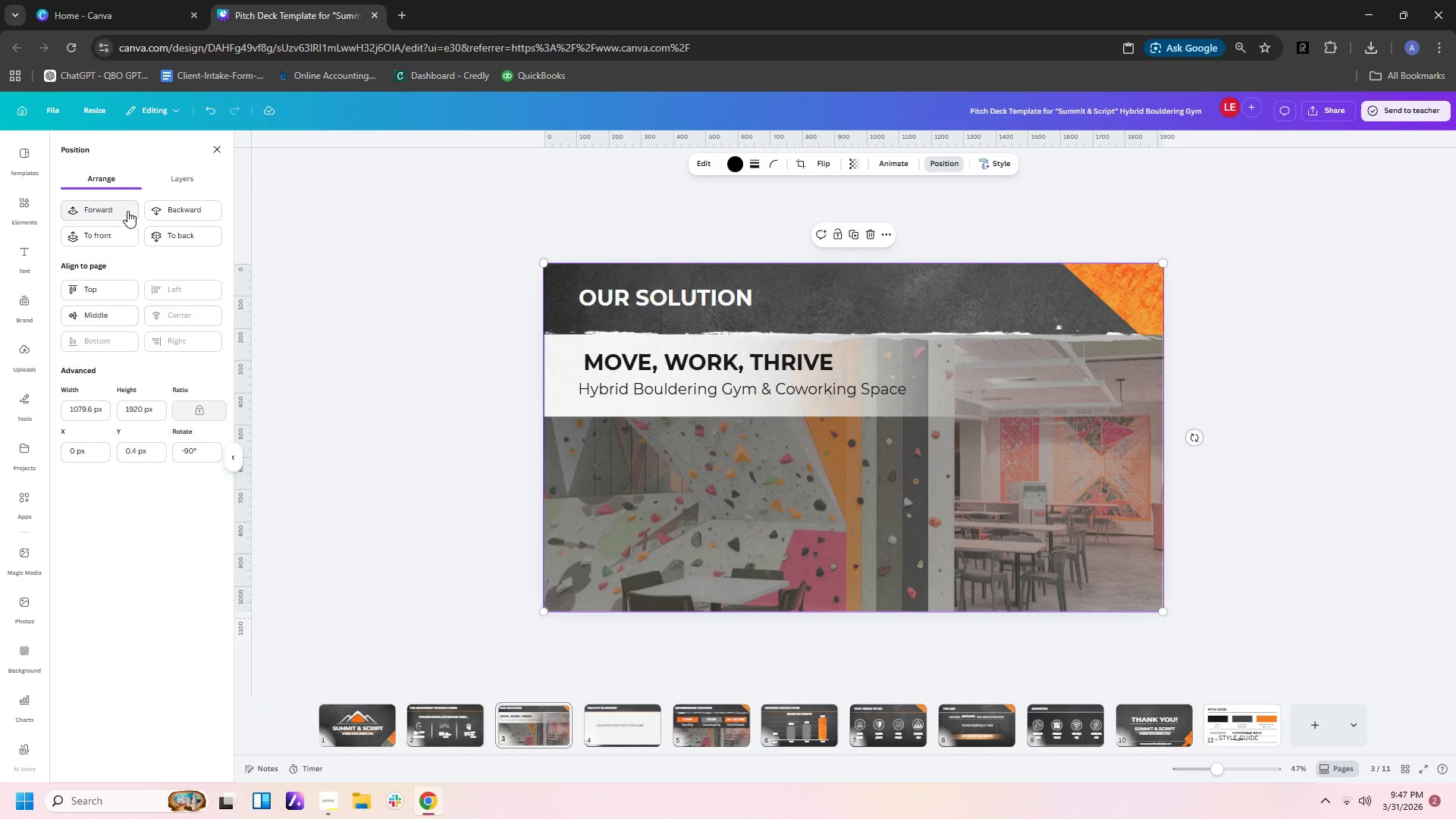 
left_click([127, 211])
 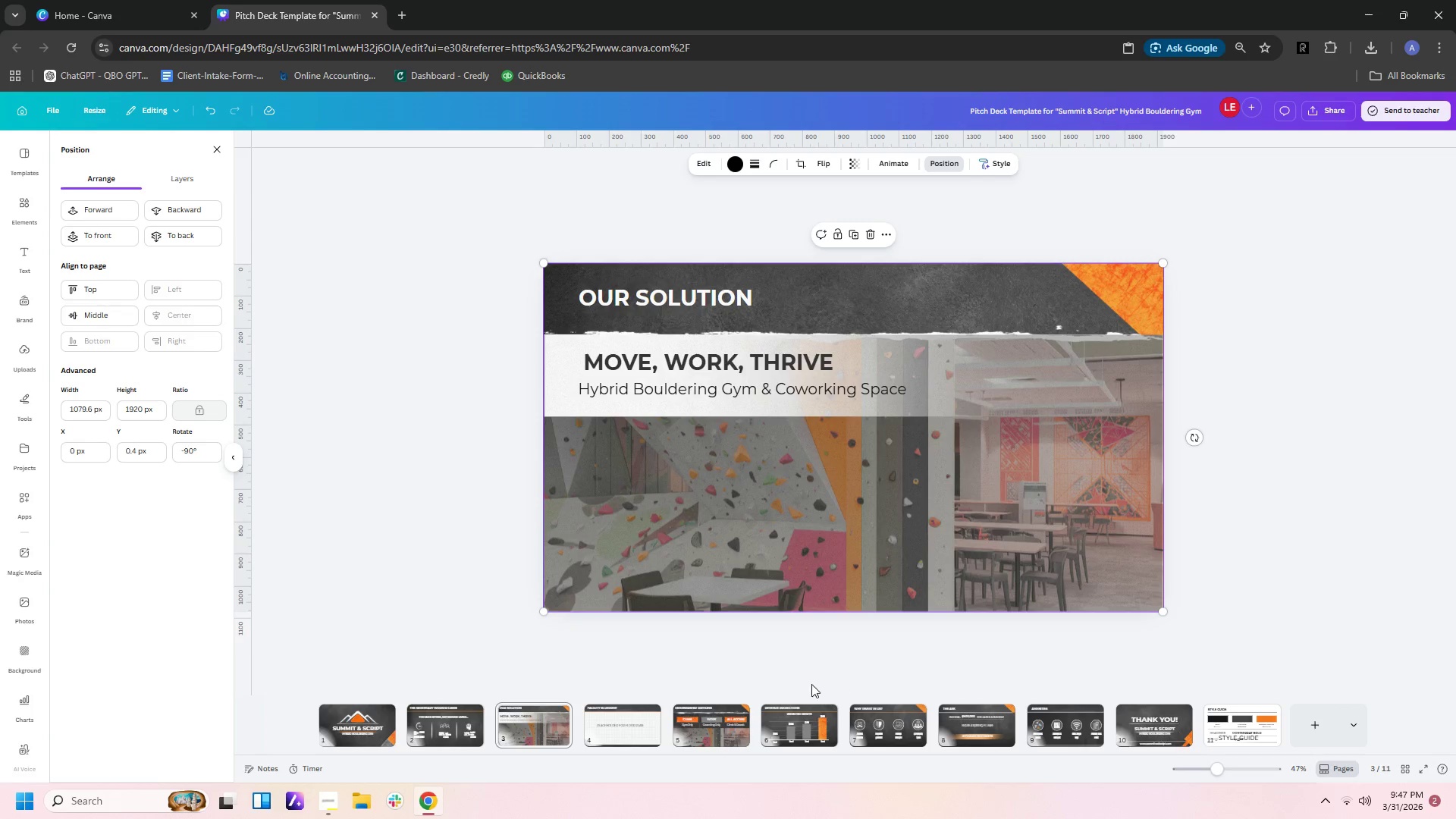 
left_click([647, 733])
 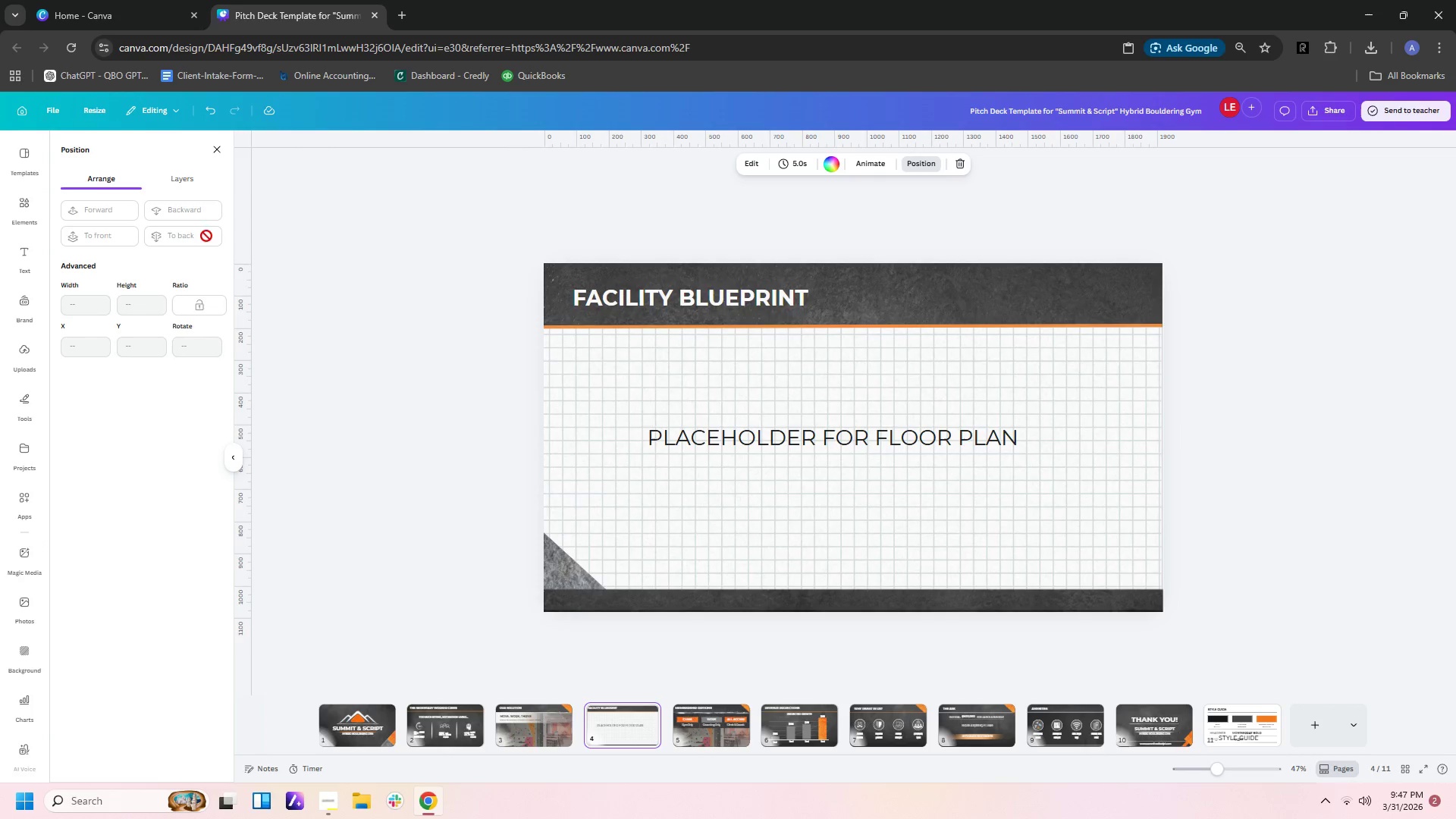 
left_click([711, 340])
 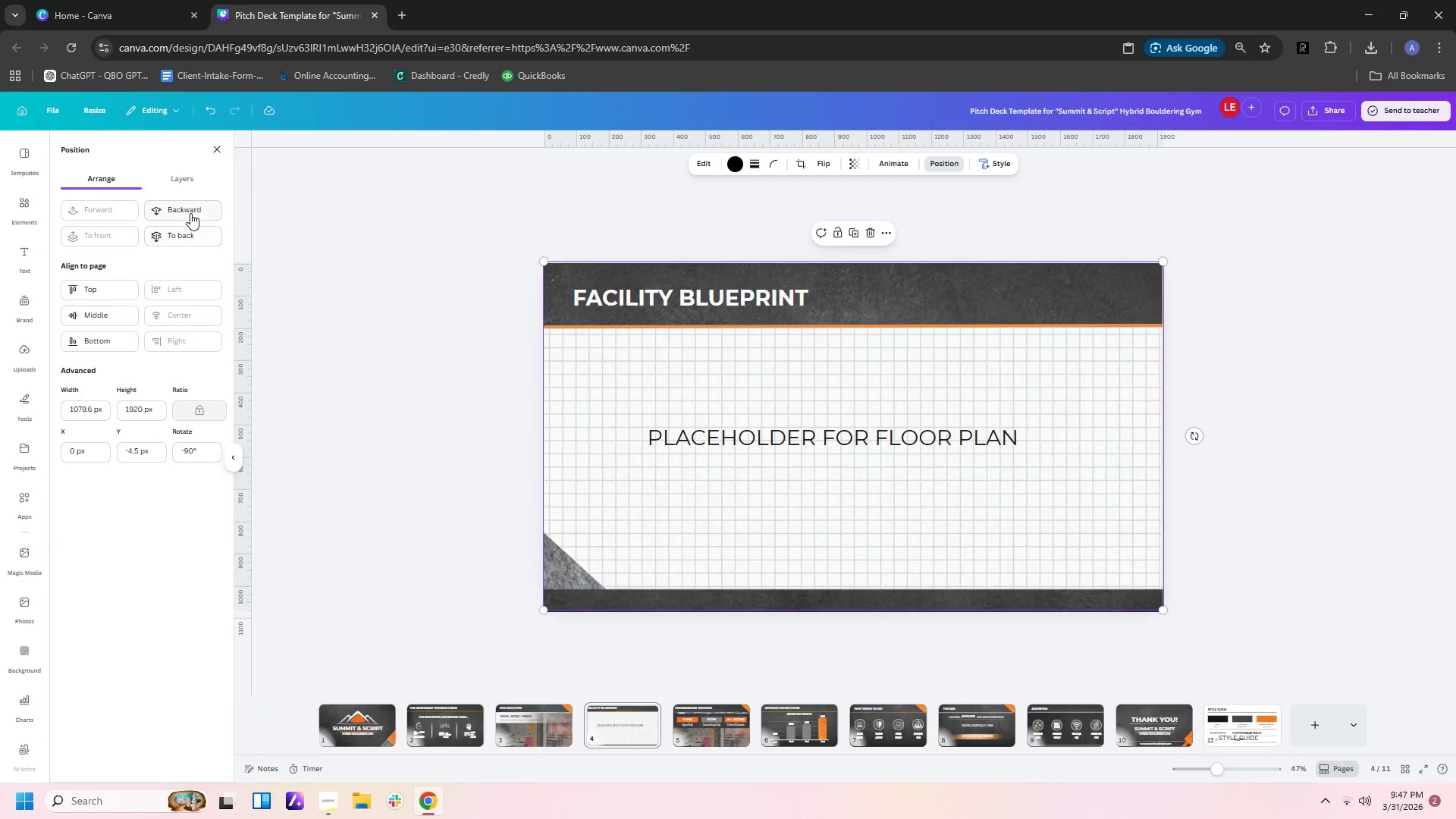 
left_click([187, 210])
 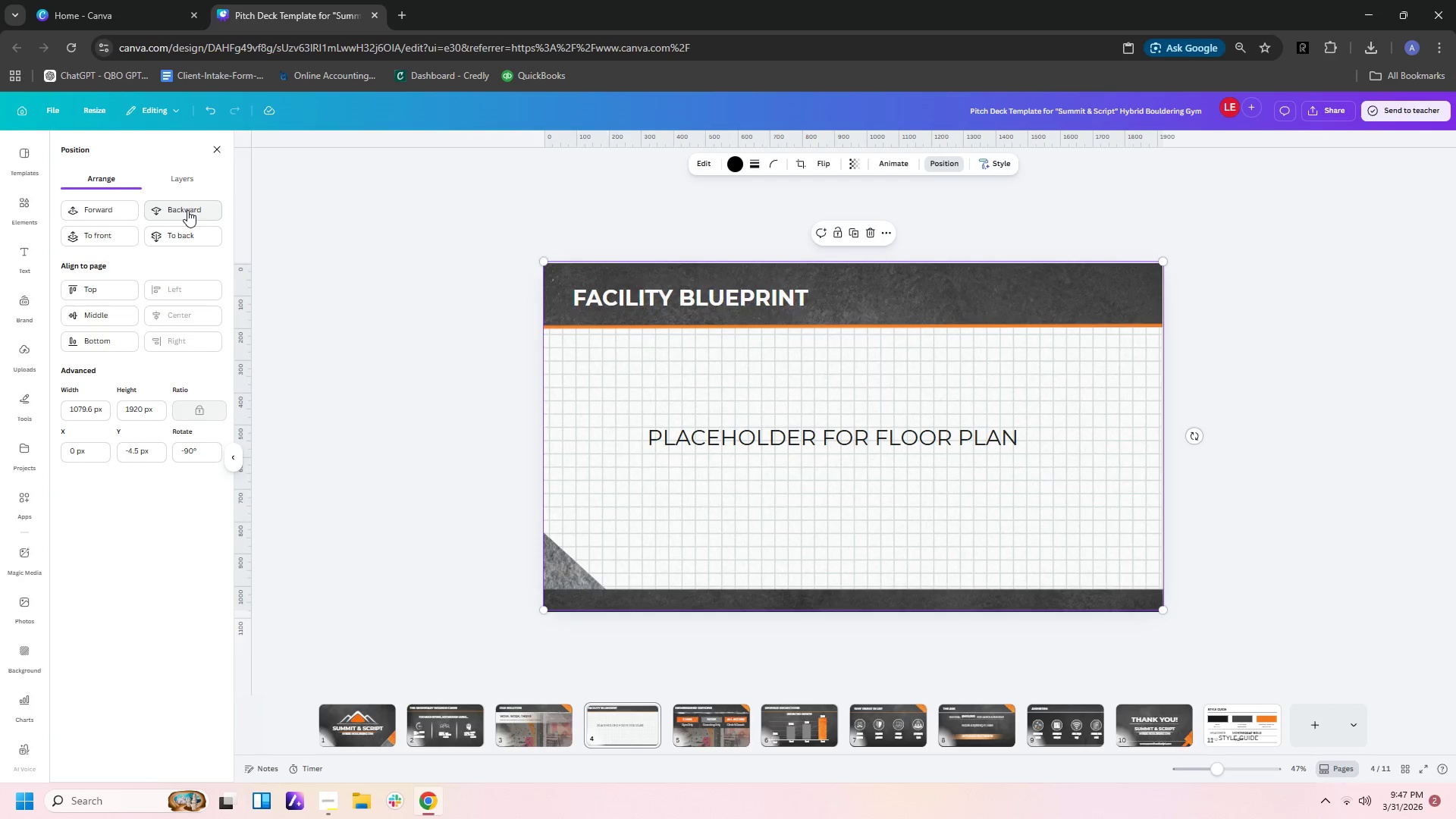 
left_click([187, 210])
 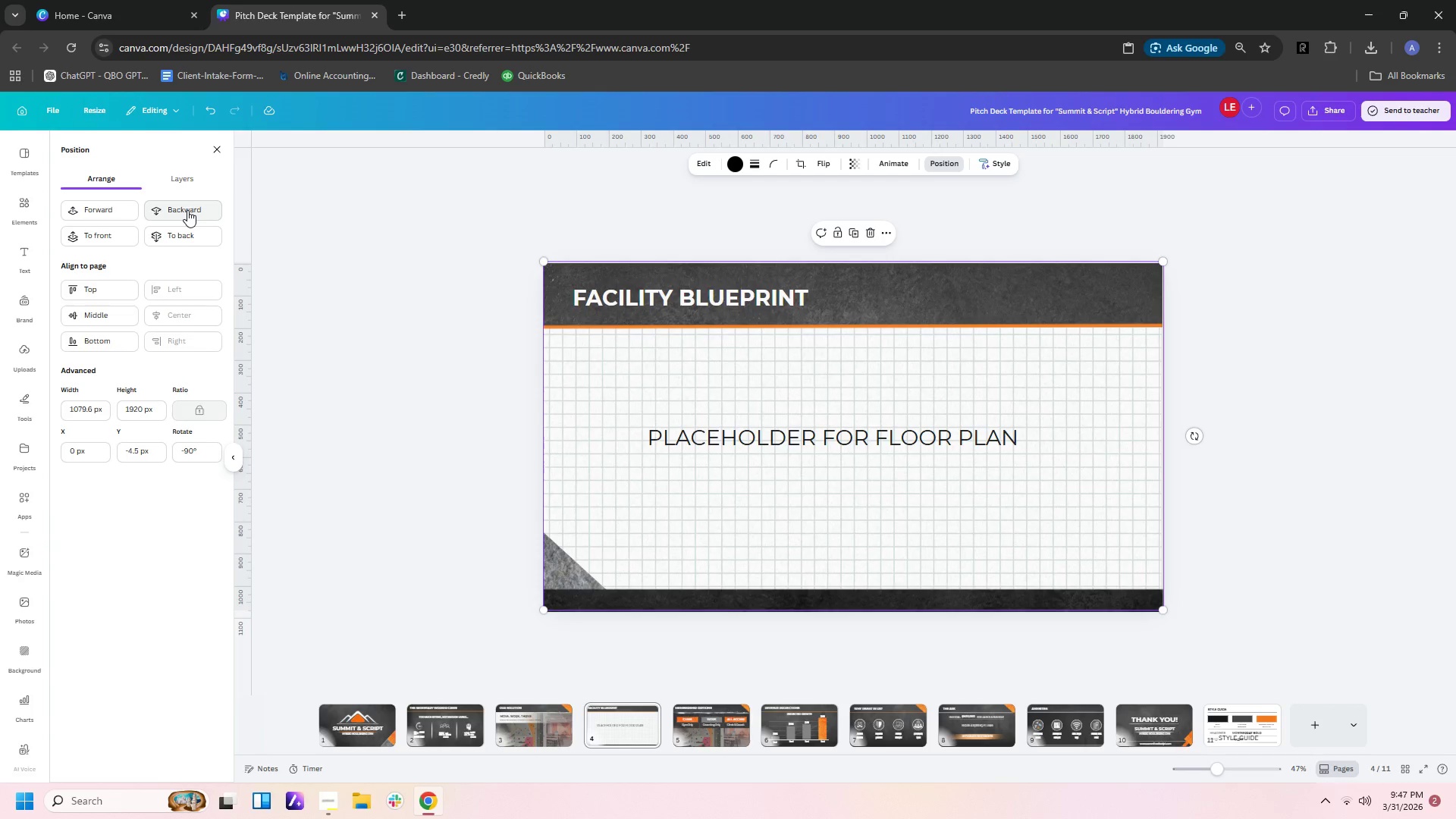 
left_click([187, 210])
 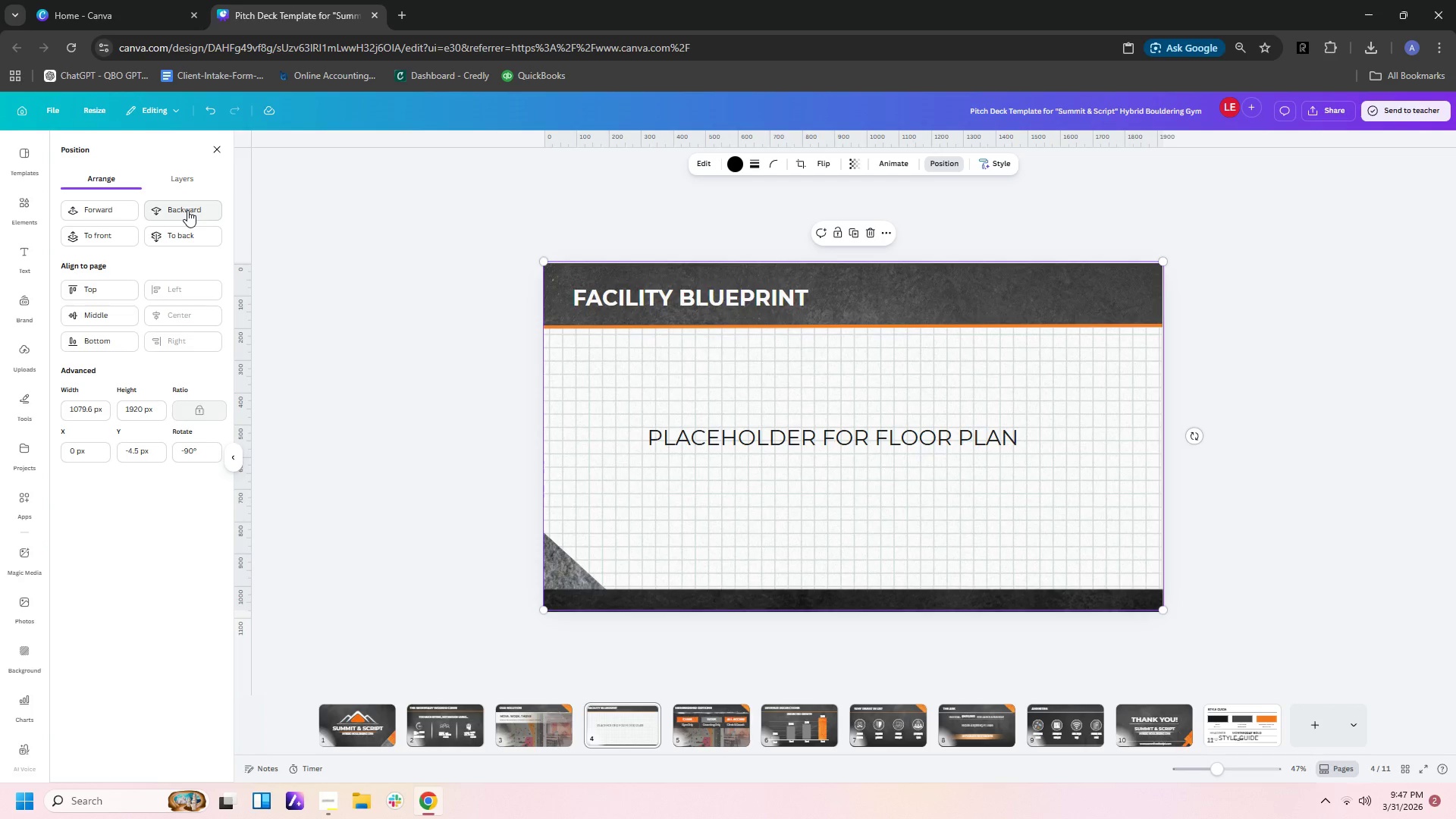 
left_click([187, 210])
 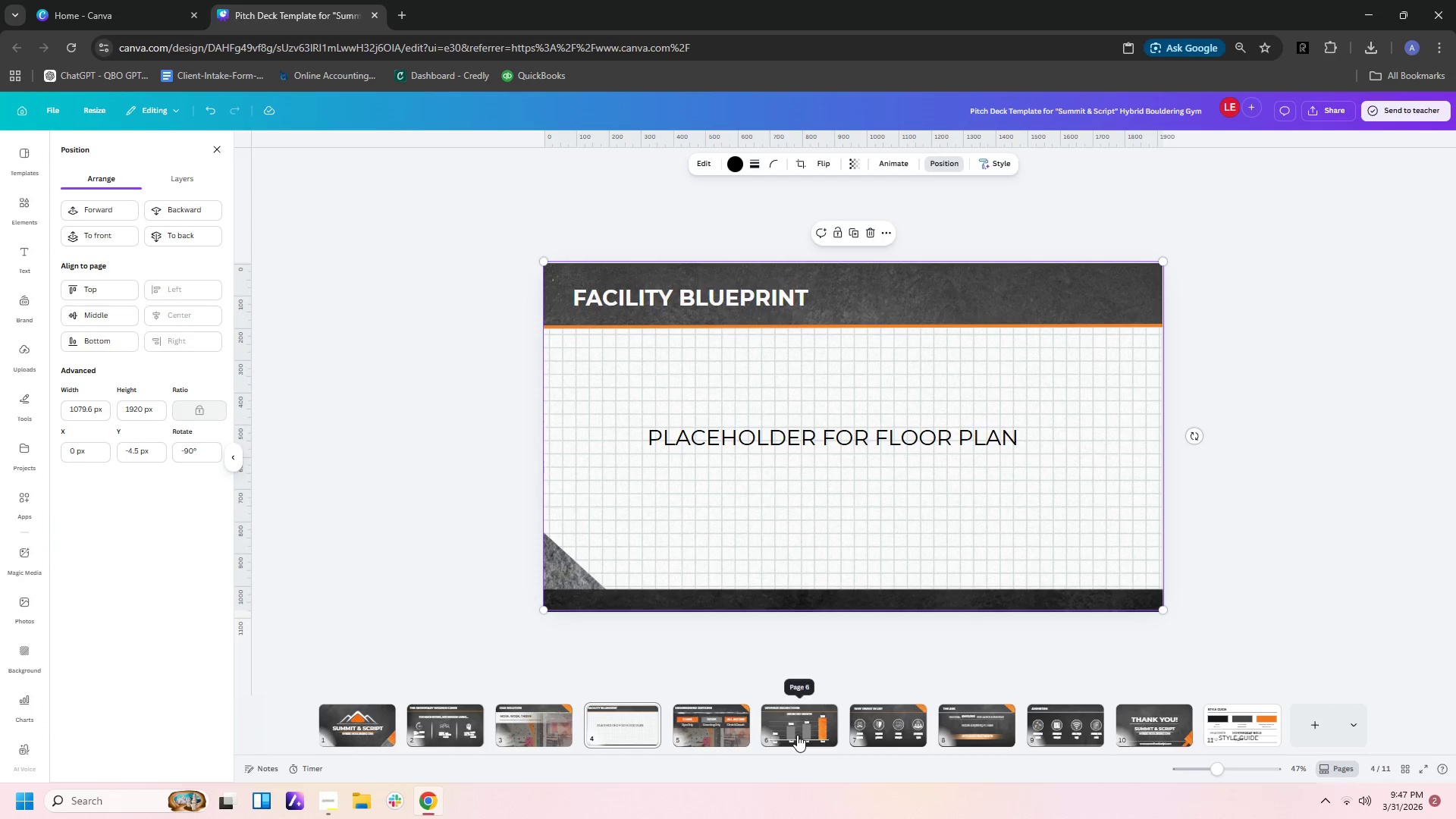 
left_click([797, 735])
 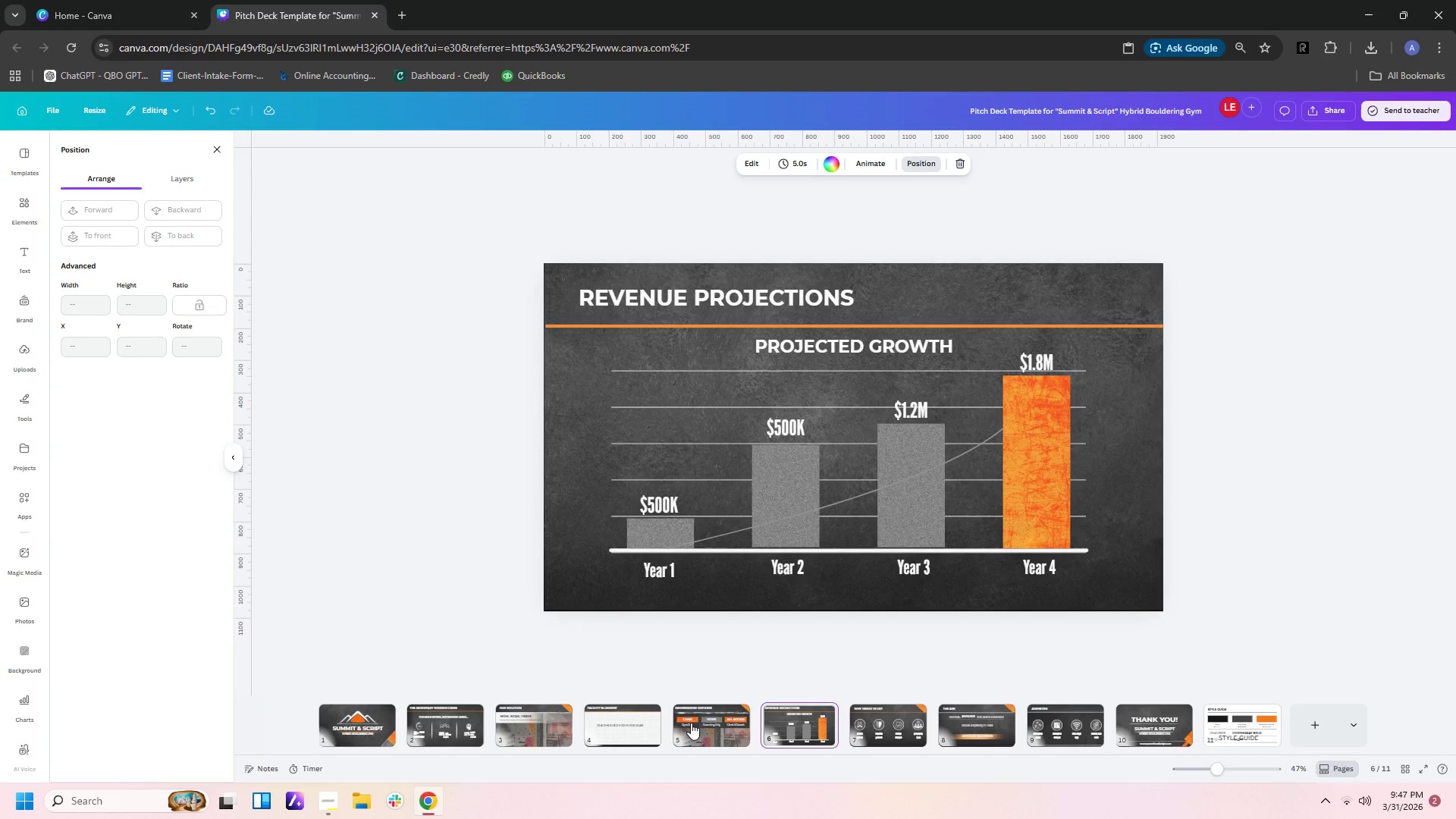 
left_click([690, 722])
 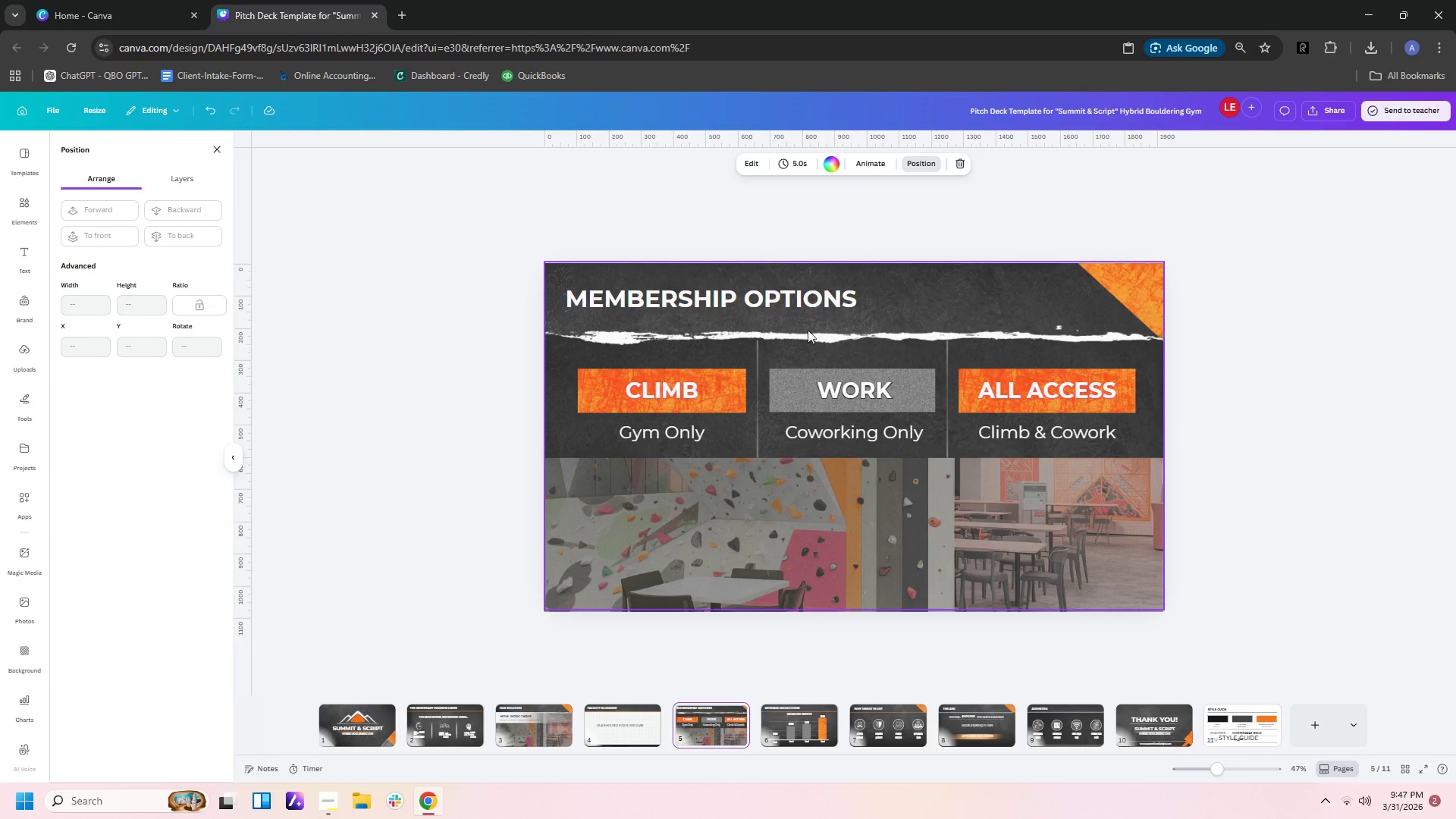 
left_click([942, 325])
 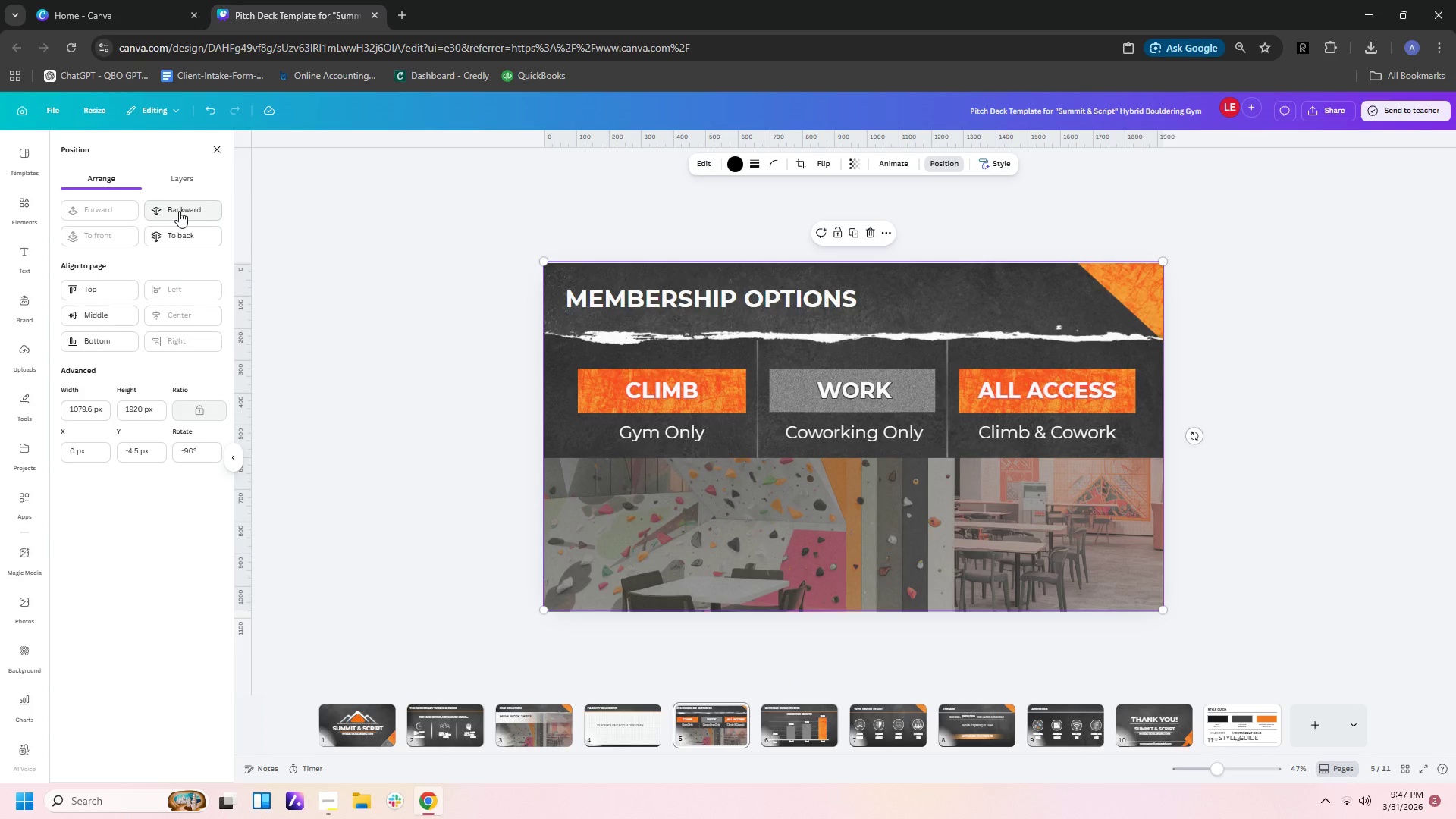 
double_click([179, 211])
 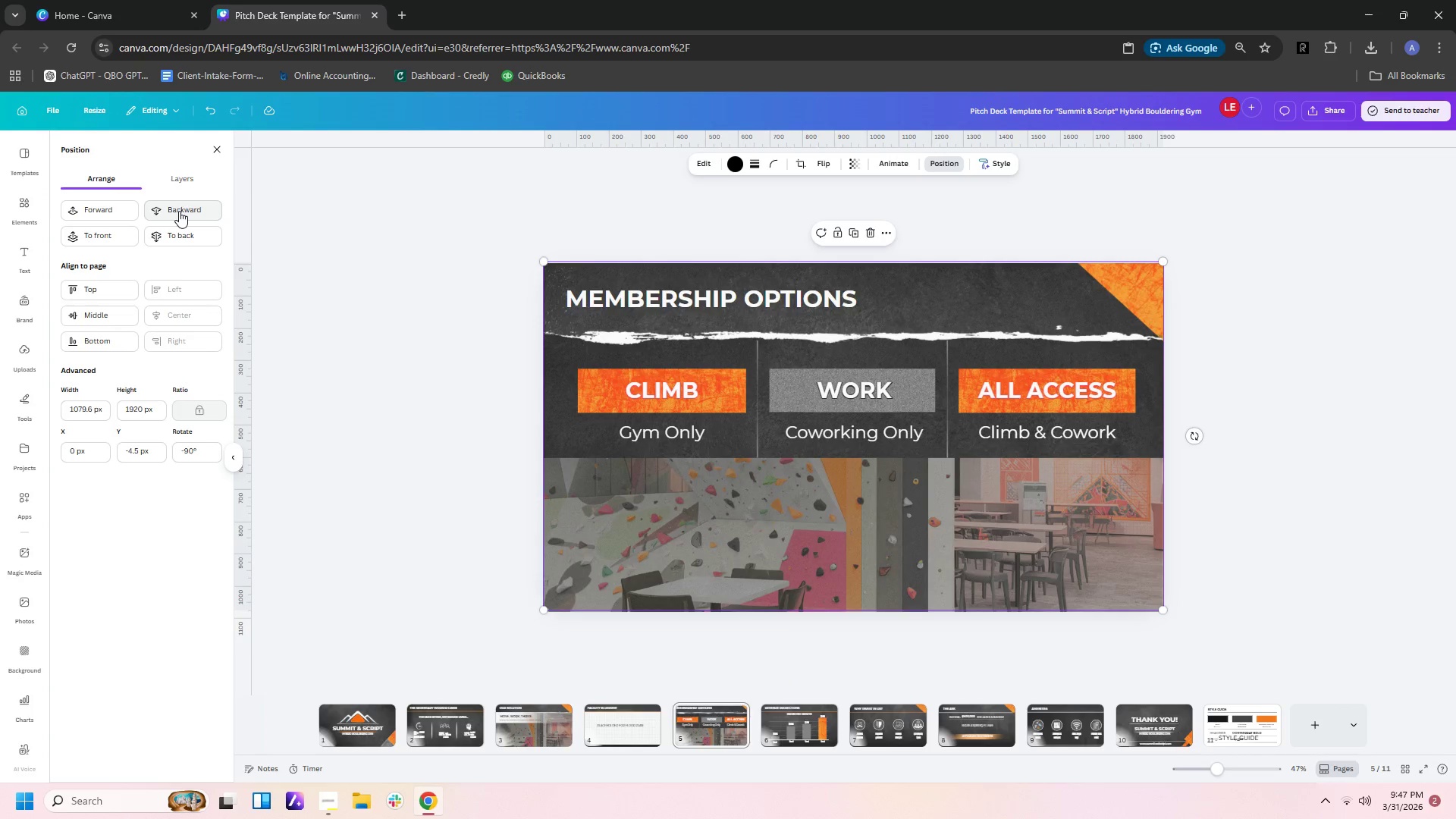 
triple_click([179, 211])
 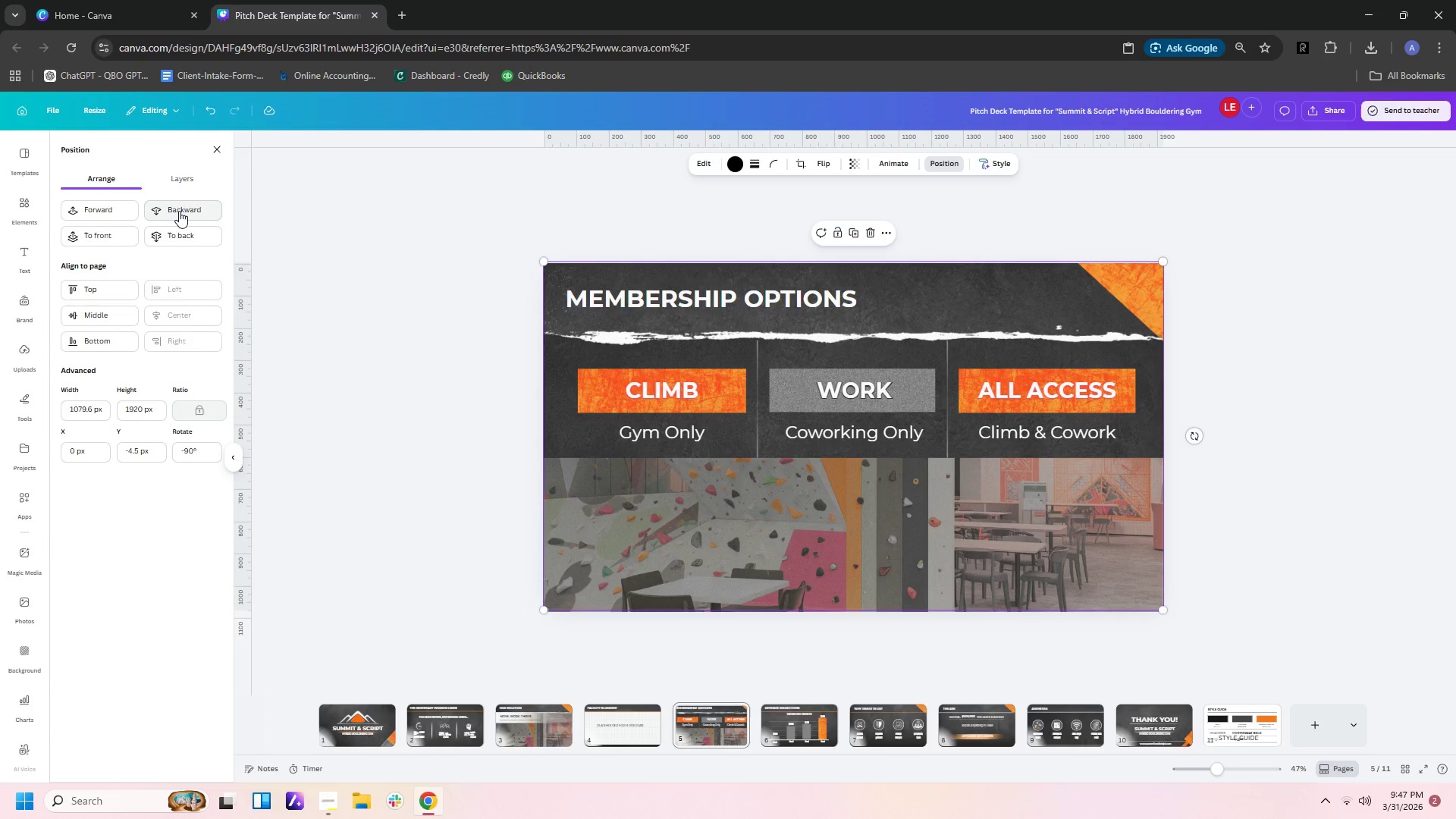 
double_click([179, 211])
 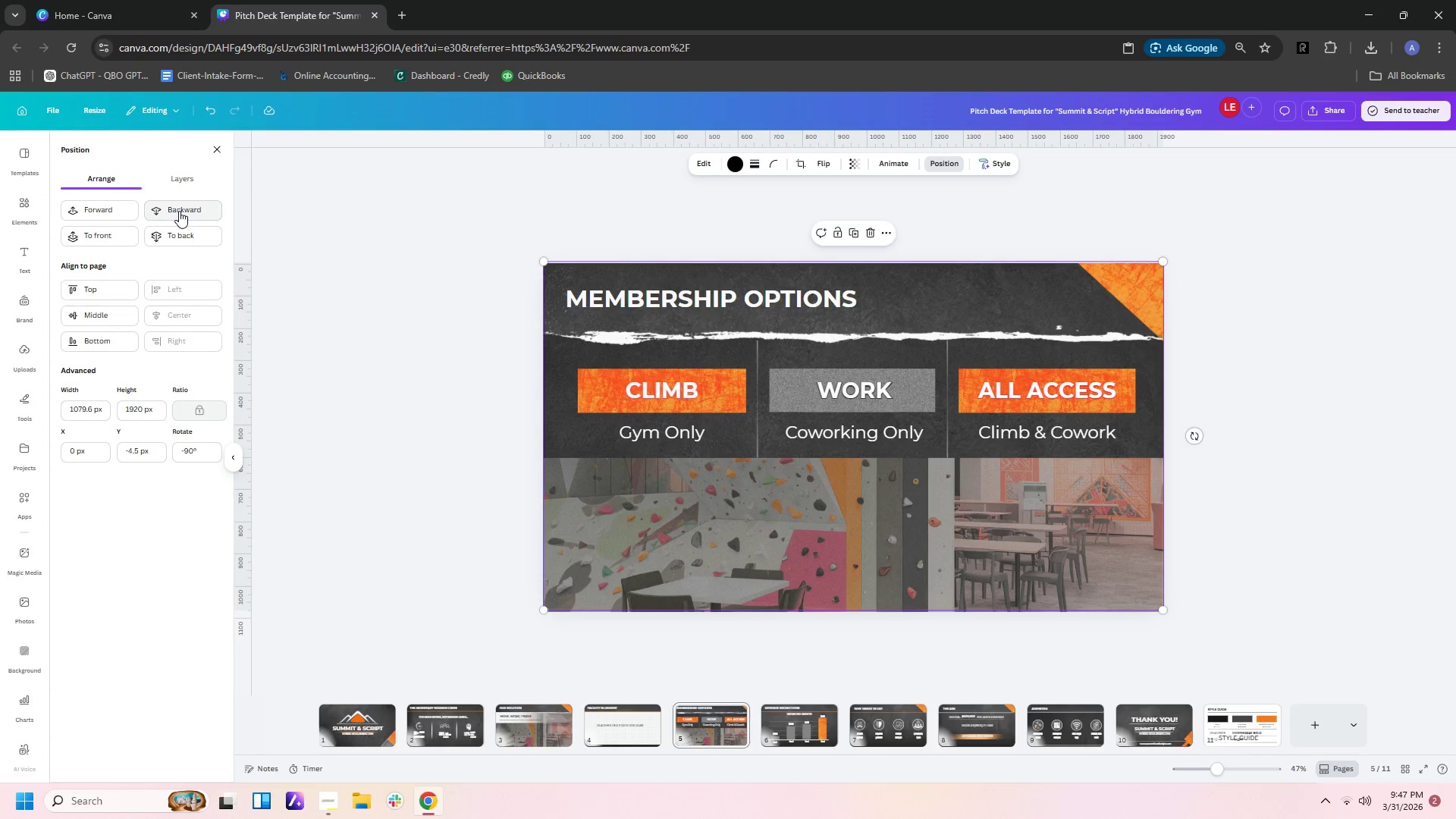 
left_click([179, 211])
 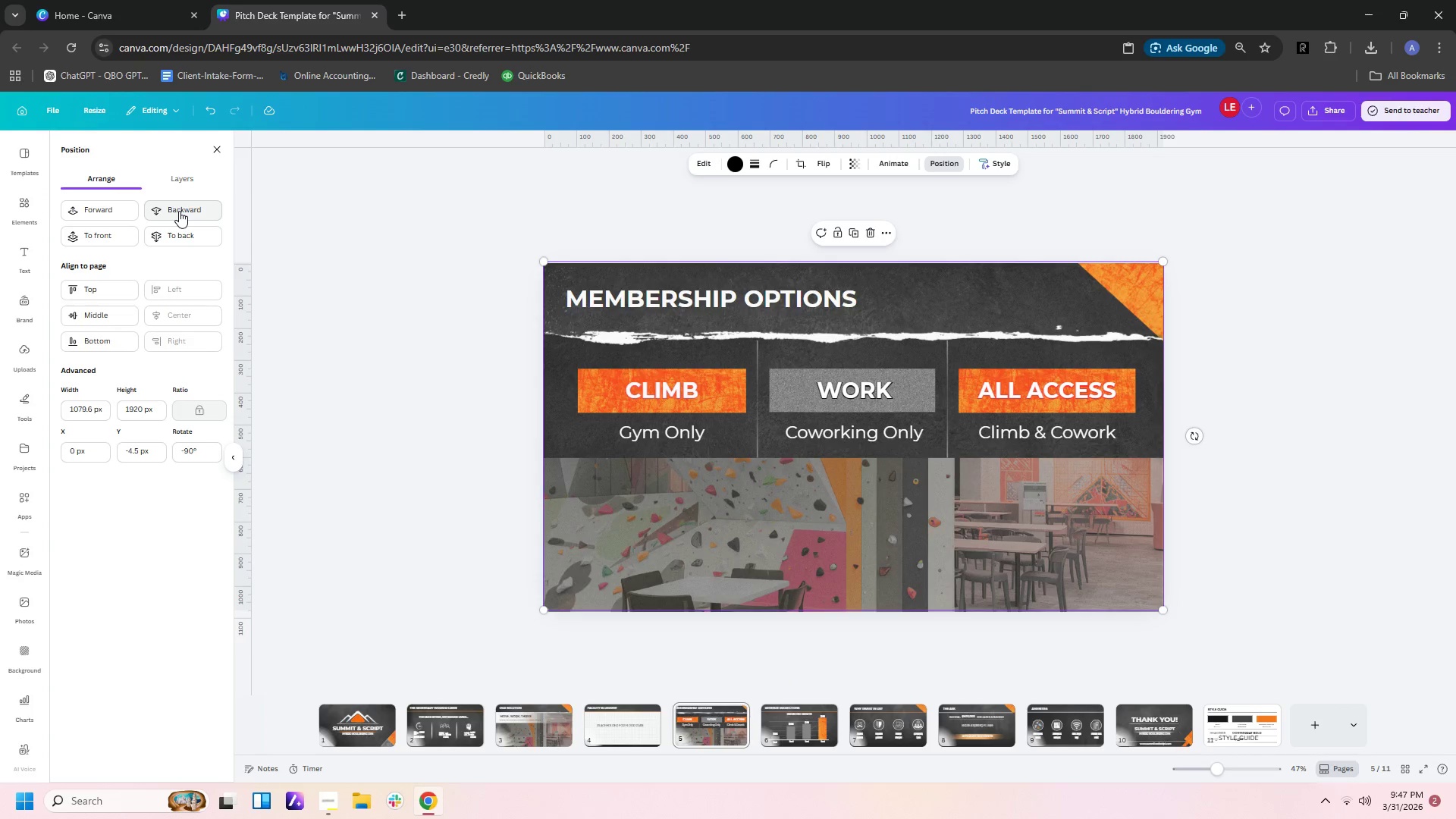 
left_click([179, 211])
 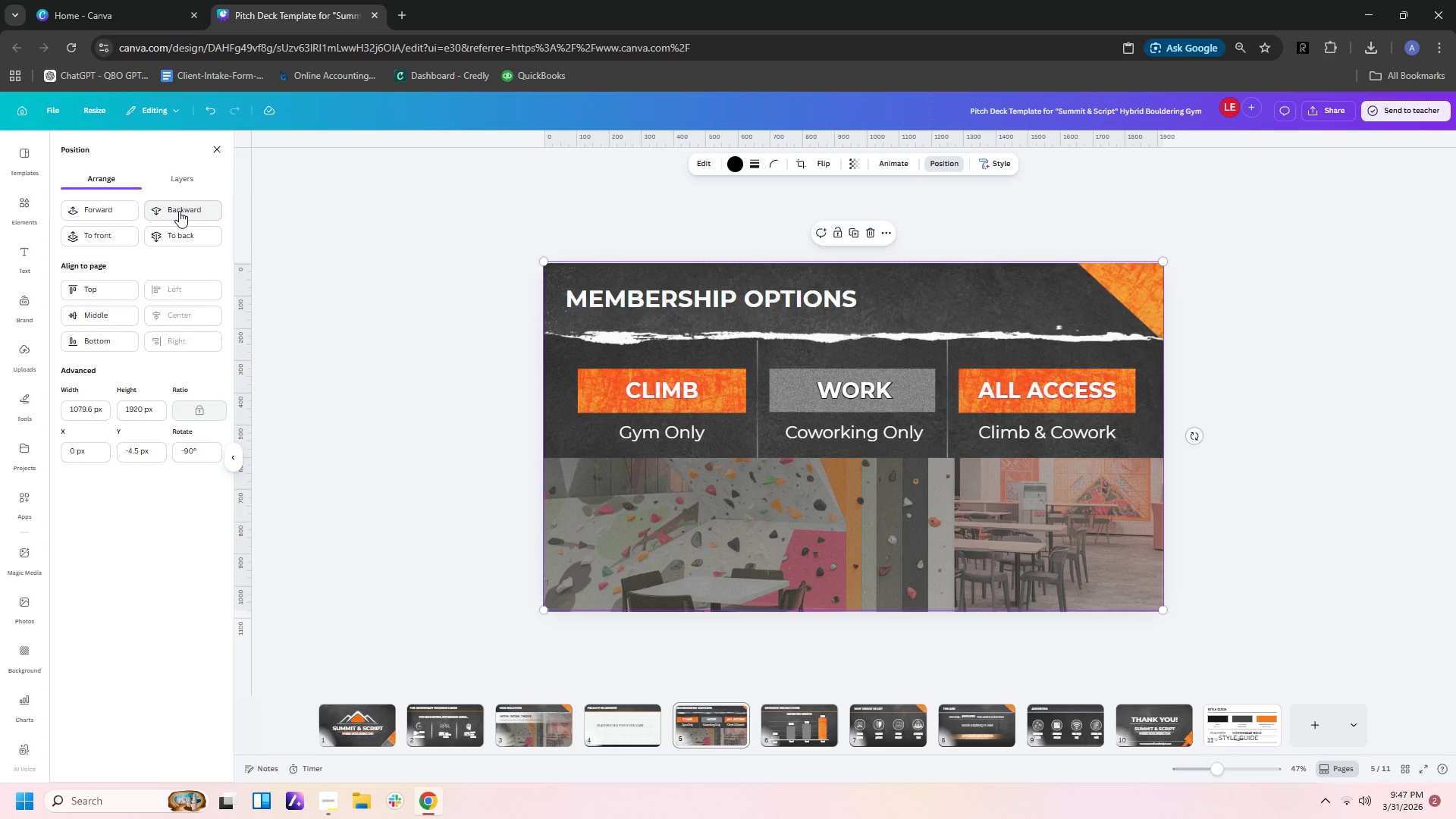 
left_click([179, 211])
 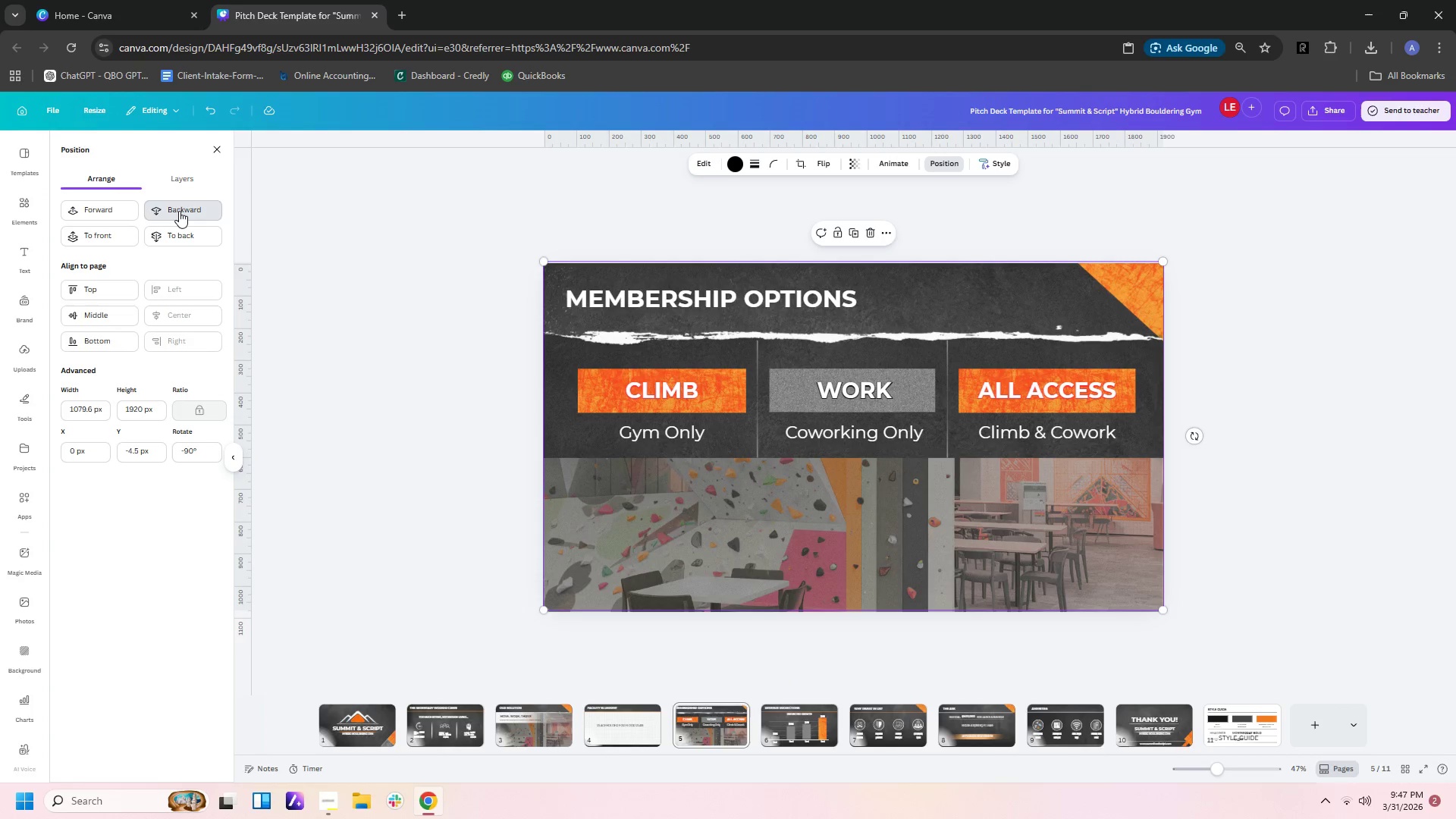 
double_click([179, 211])
 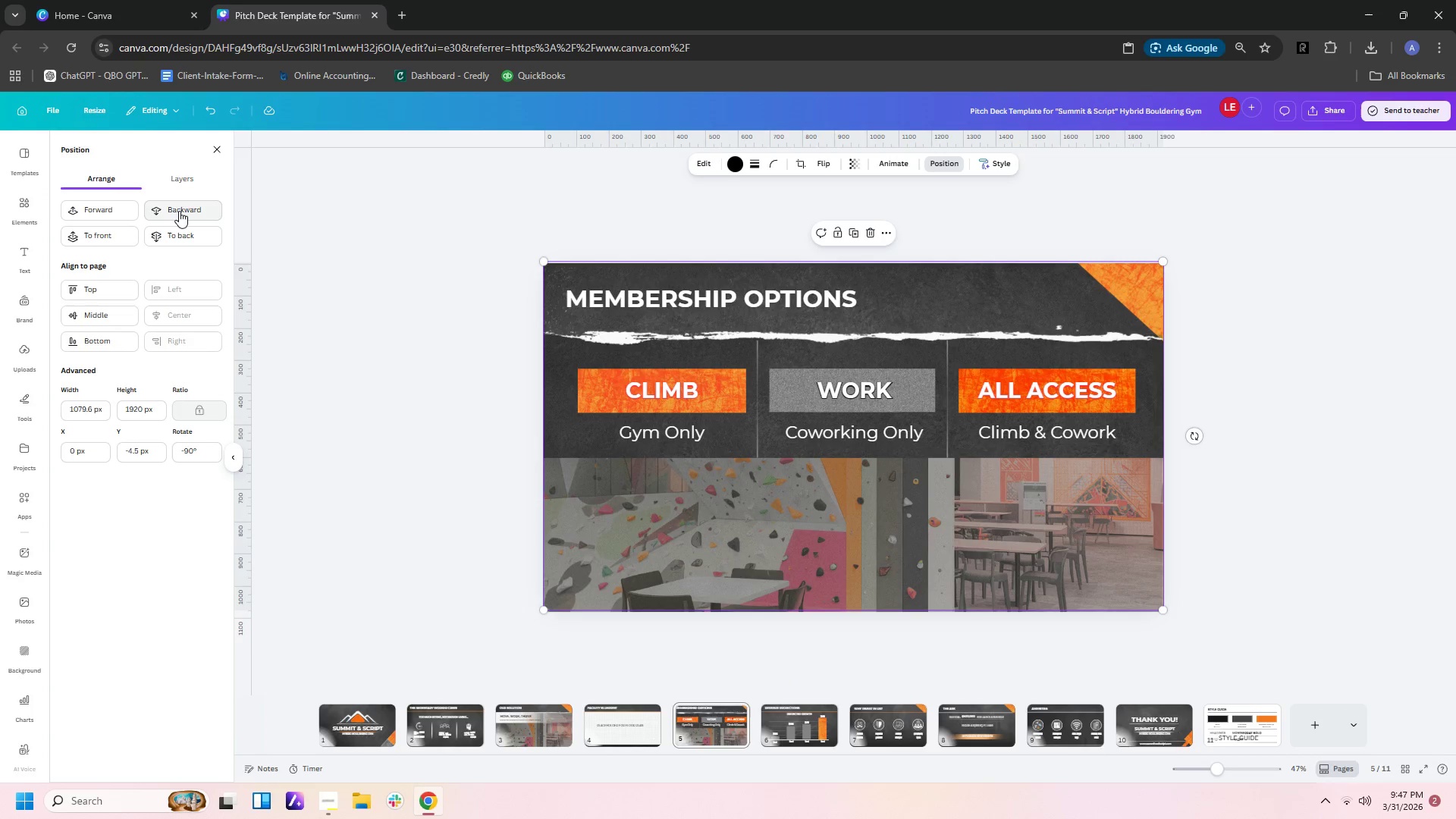 
left_click([179, 211])
 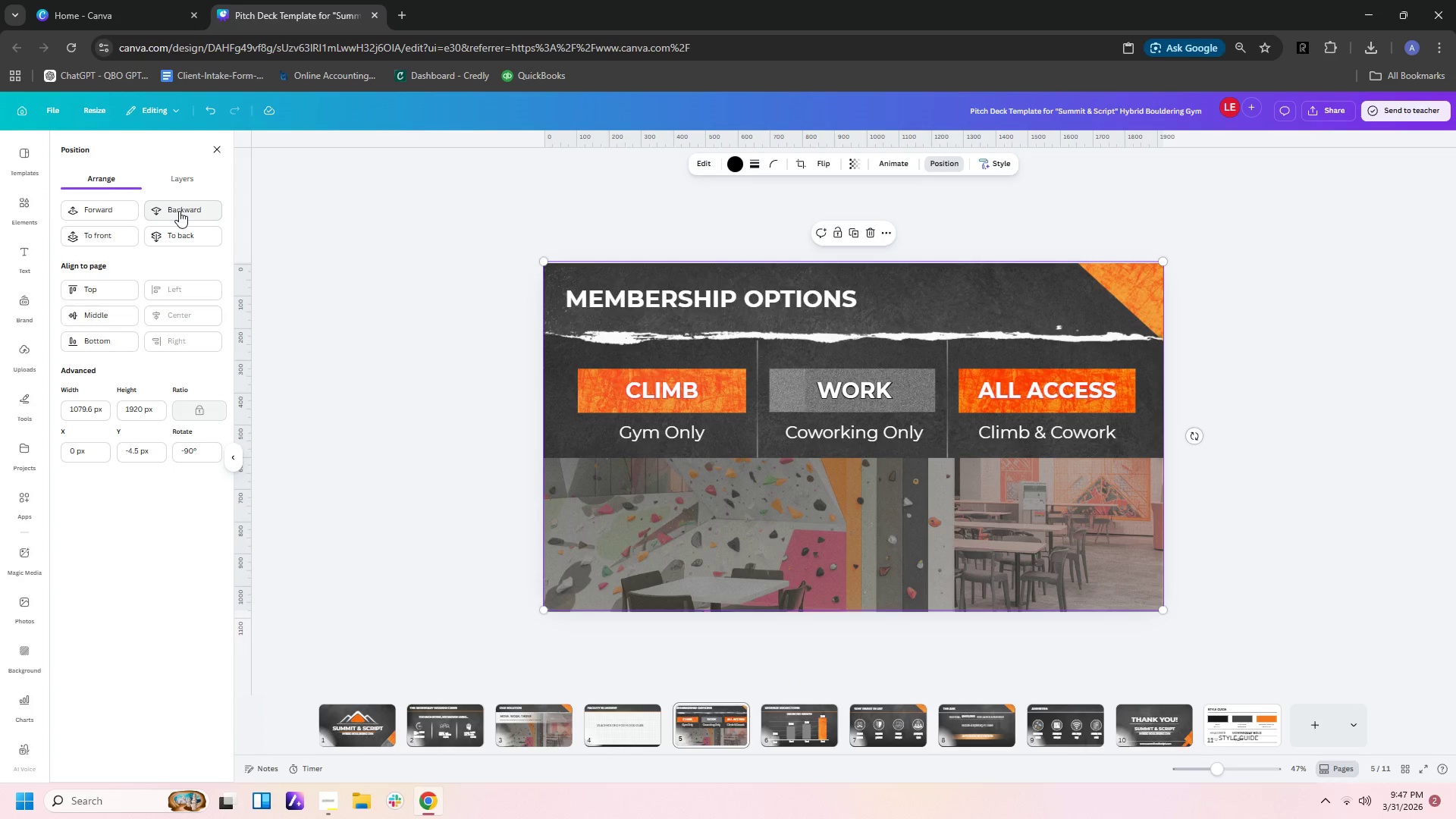 
left_click([179, 211])
 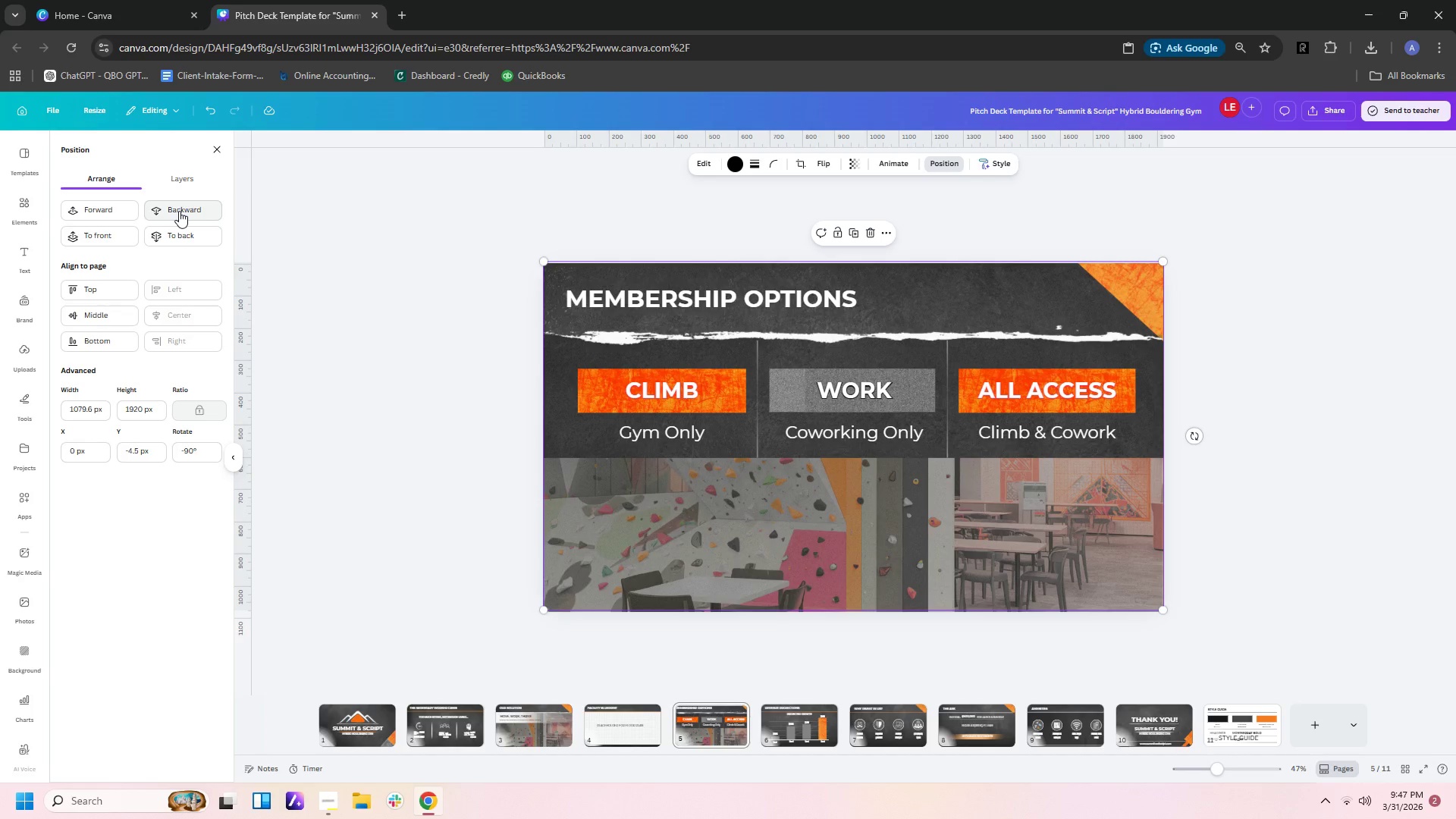 
left_click([179, 211])
 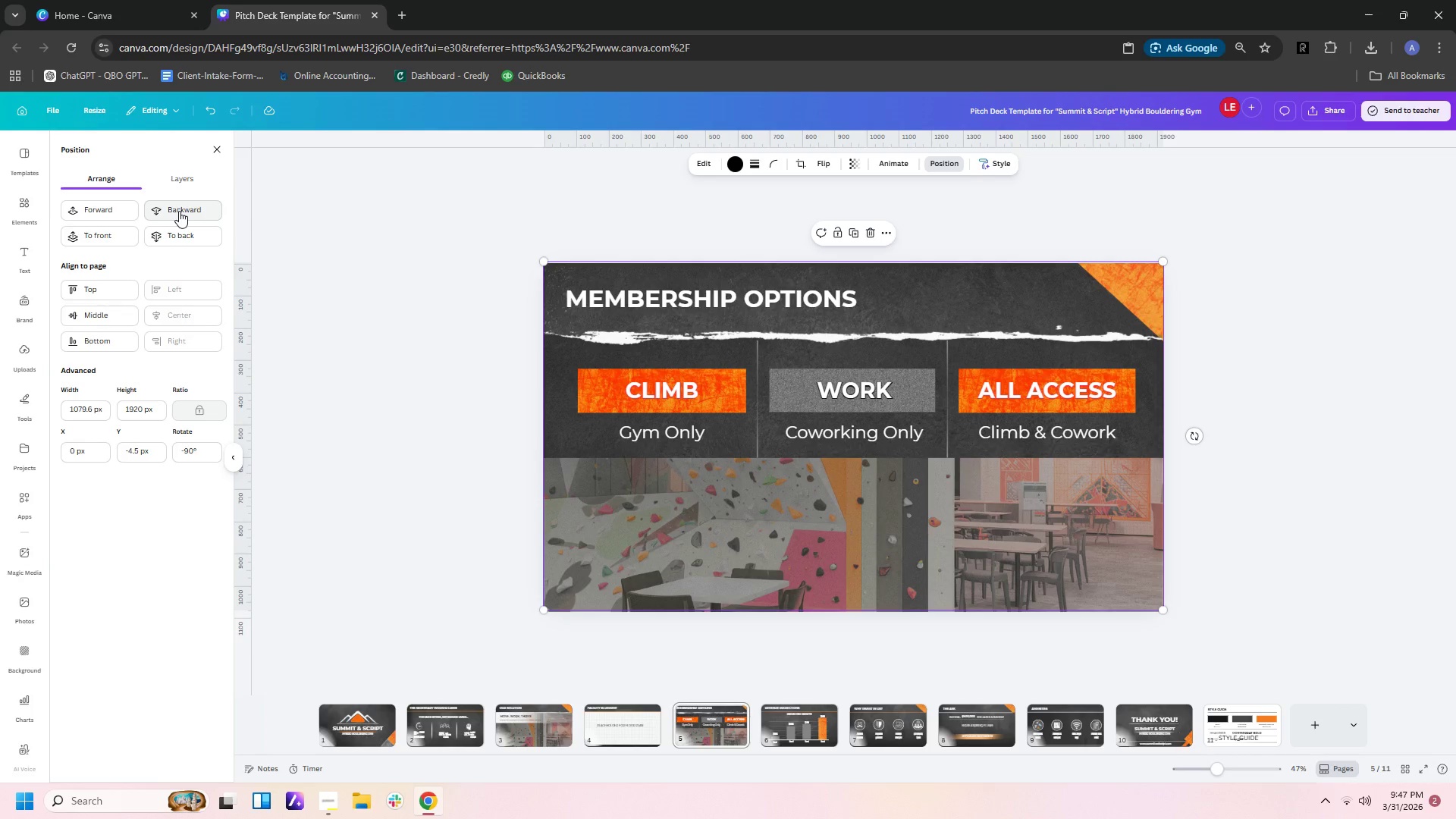 
left_click([179, 211])
 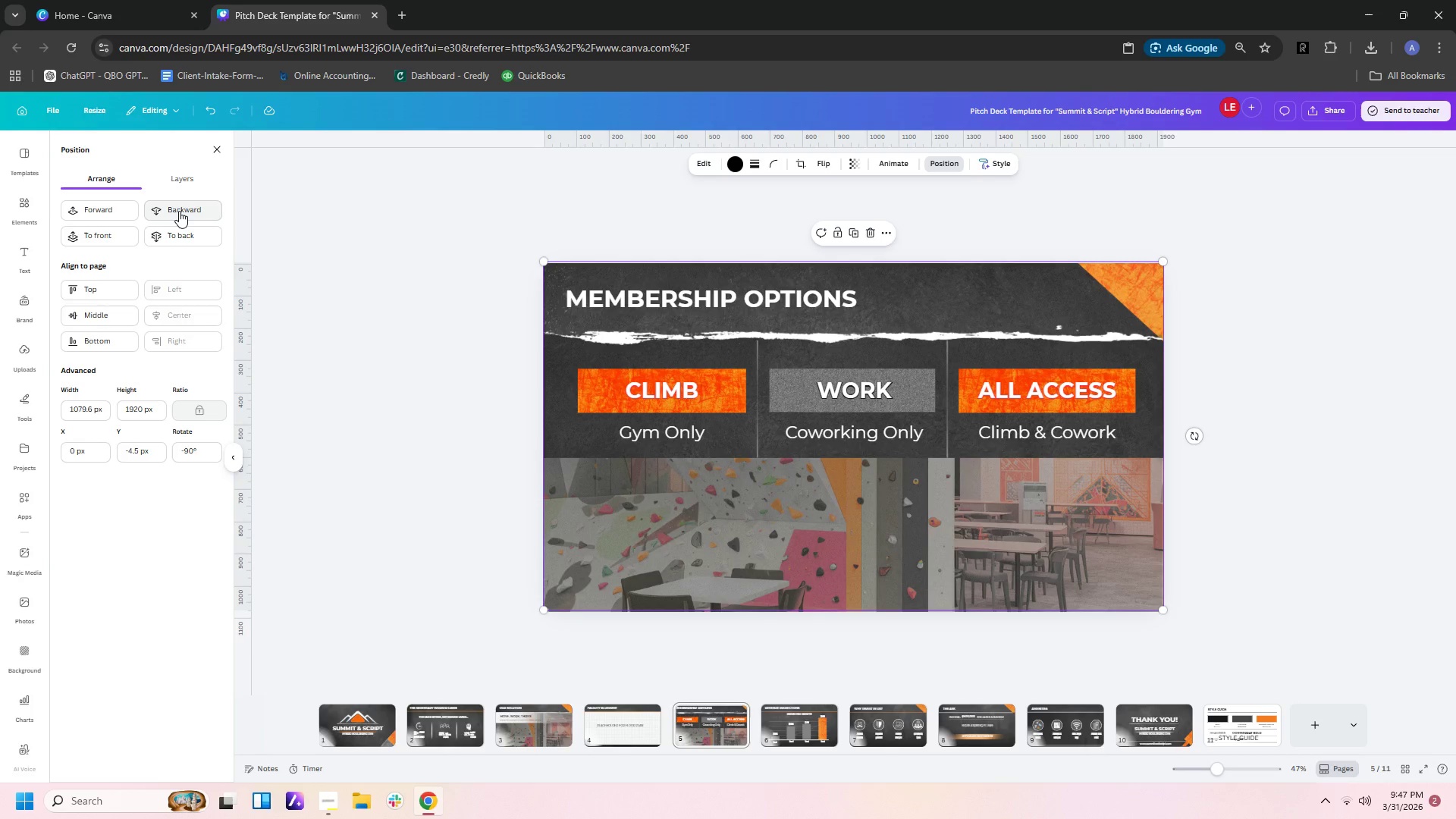 
left_click([179, 211])
 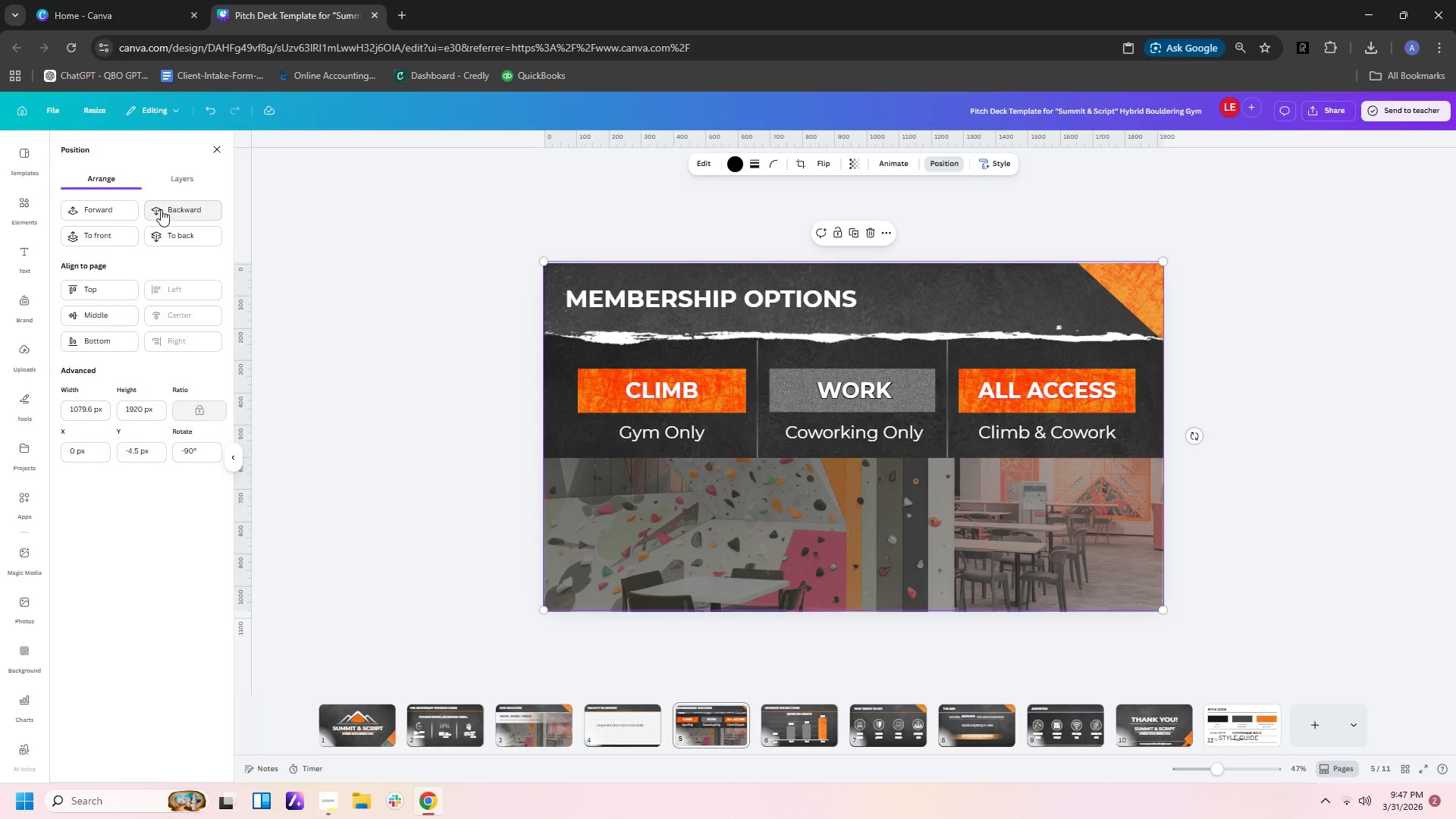 
left_click([130, 210])
 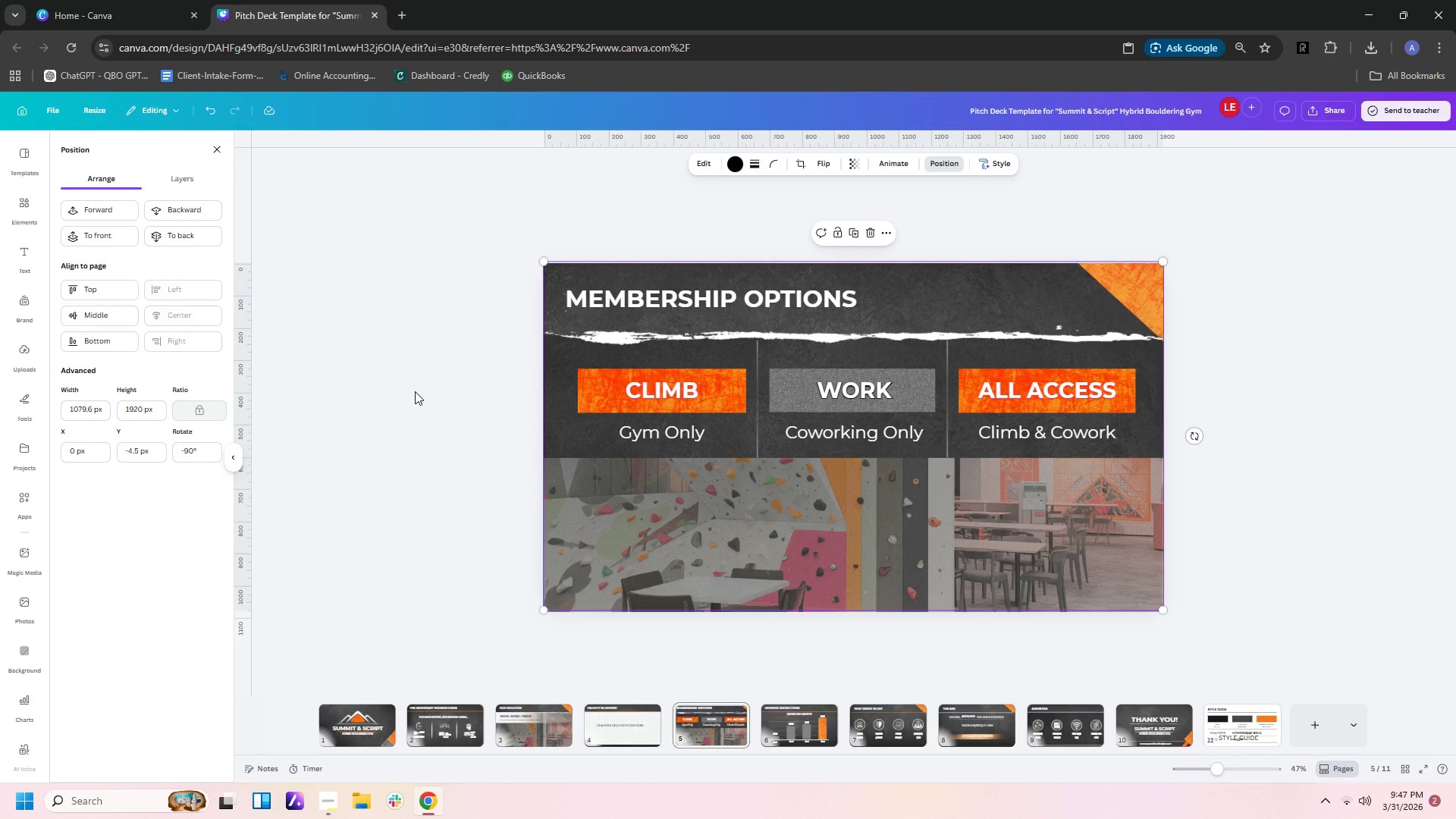 
left_click([415, 391])
 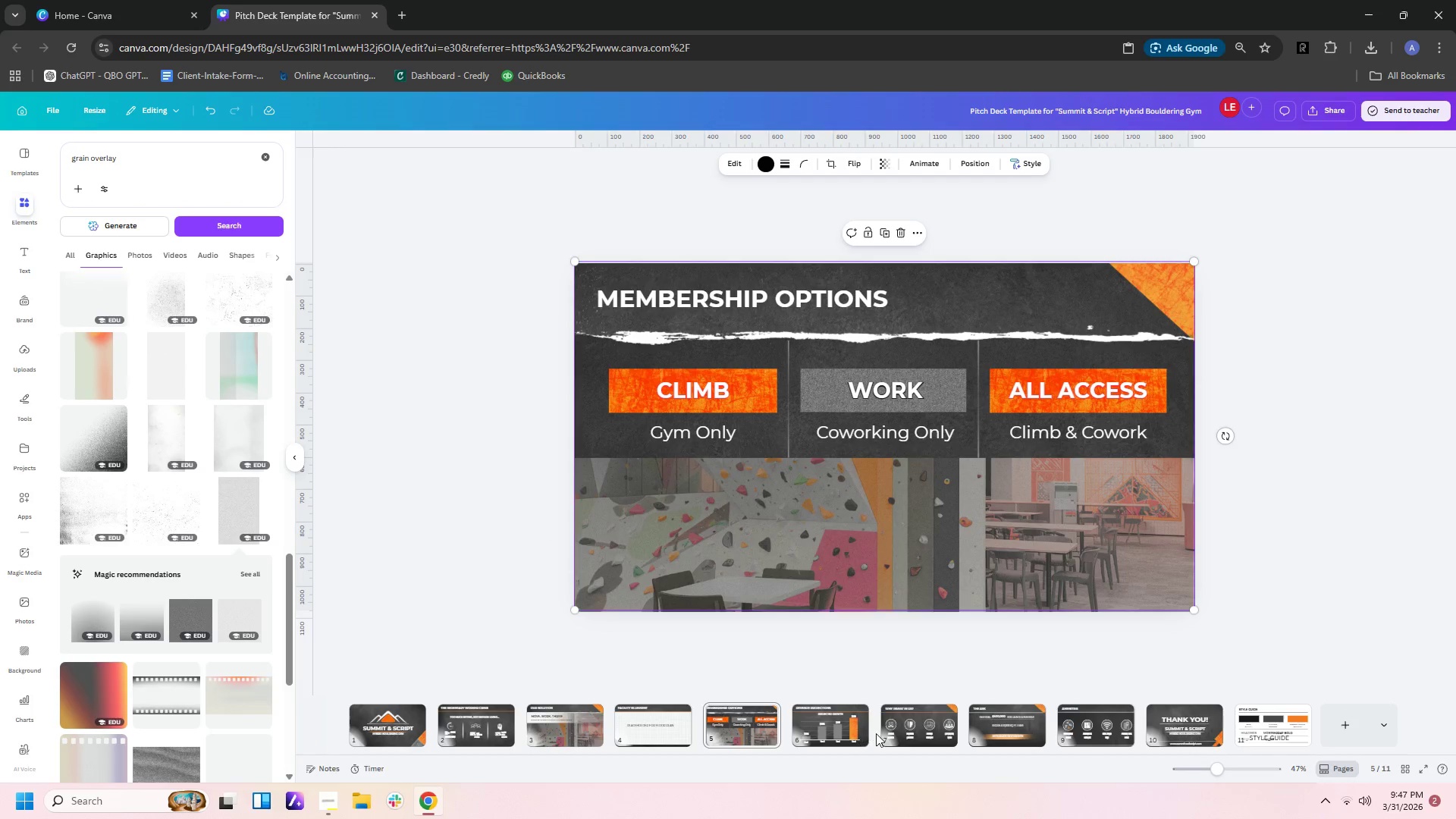 
left_click([827, 726])
 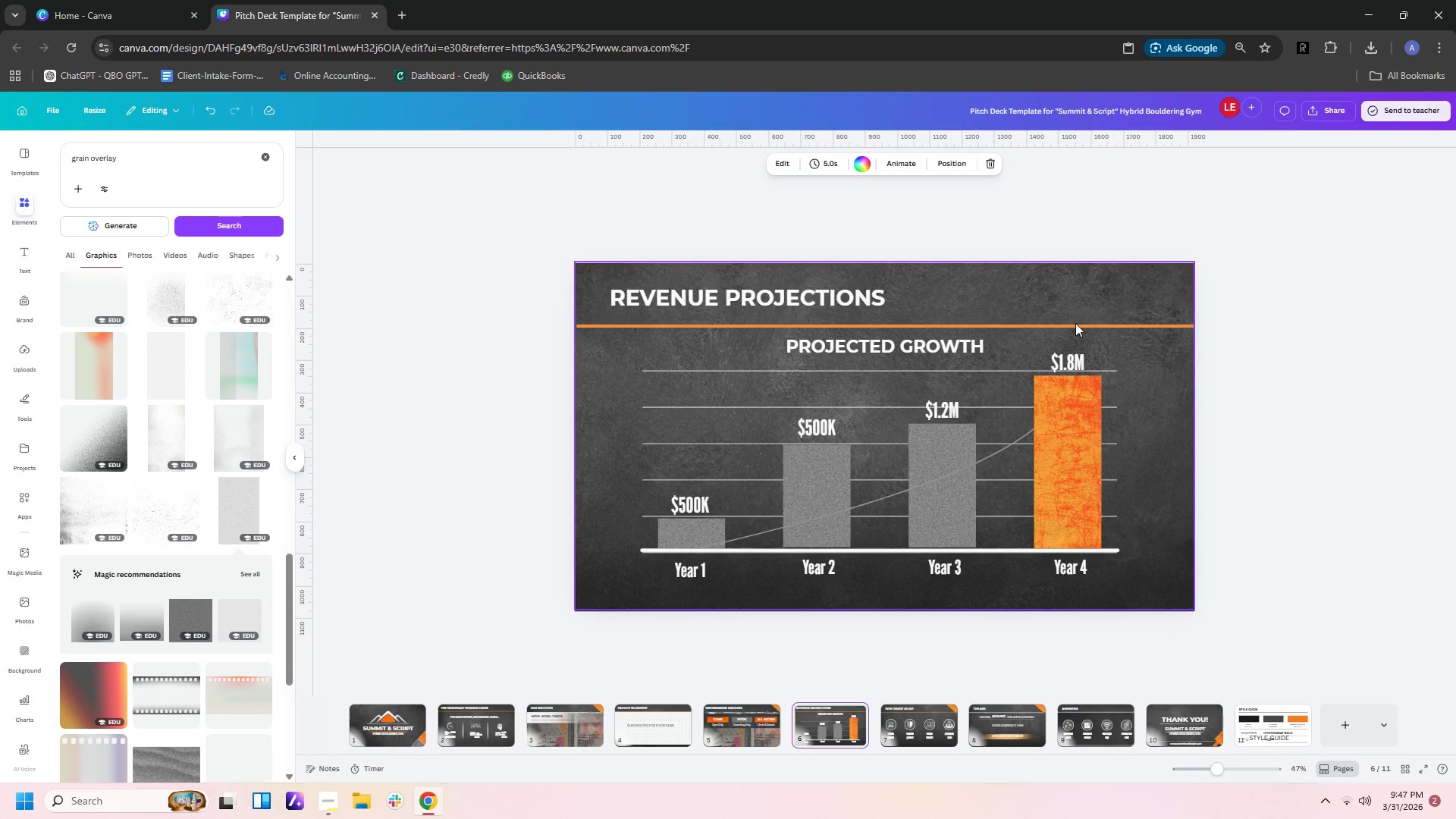 
left_click([1100, 302])
 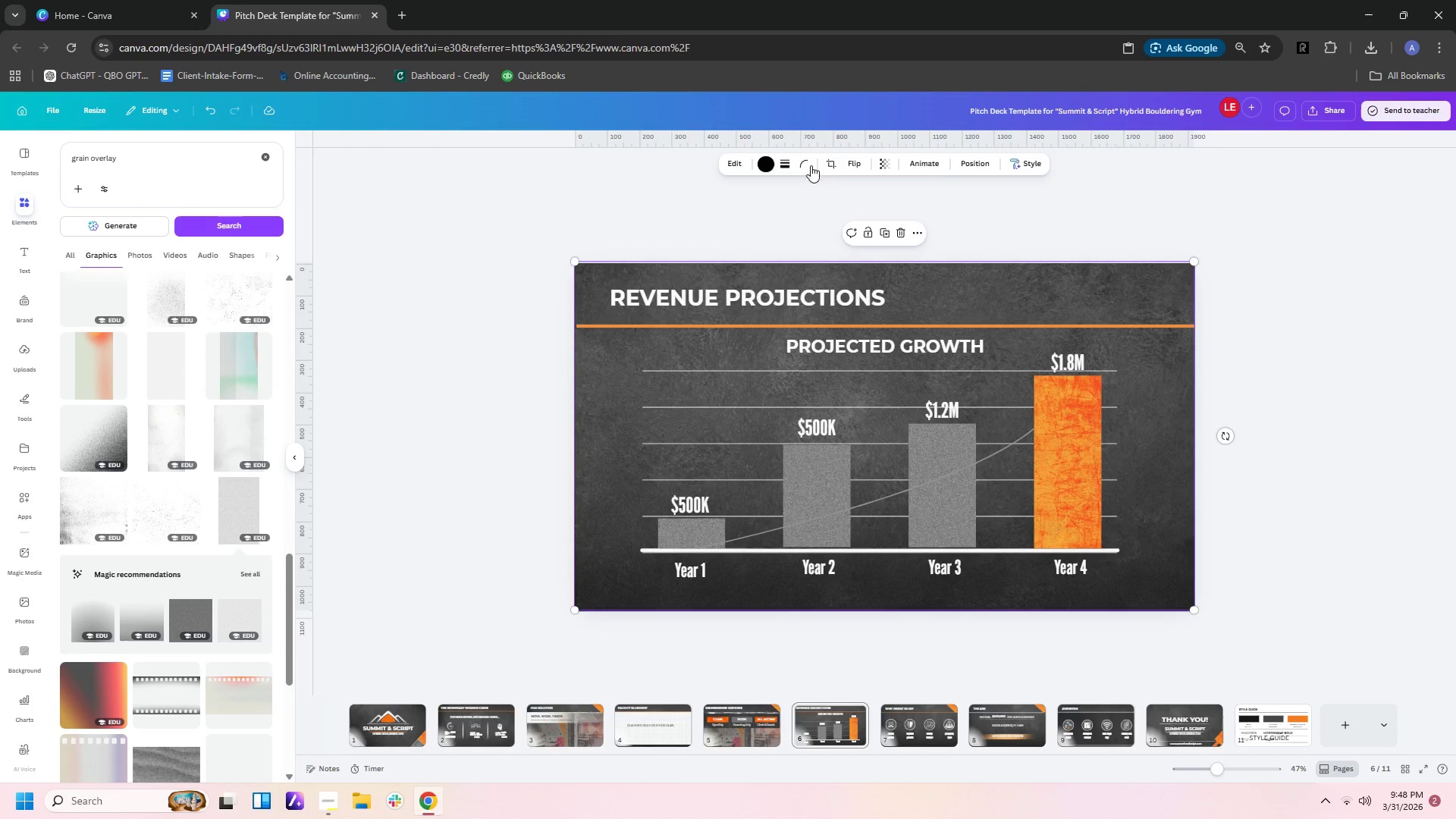 
left_click([978, 165])
 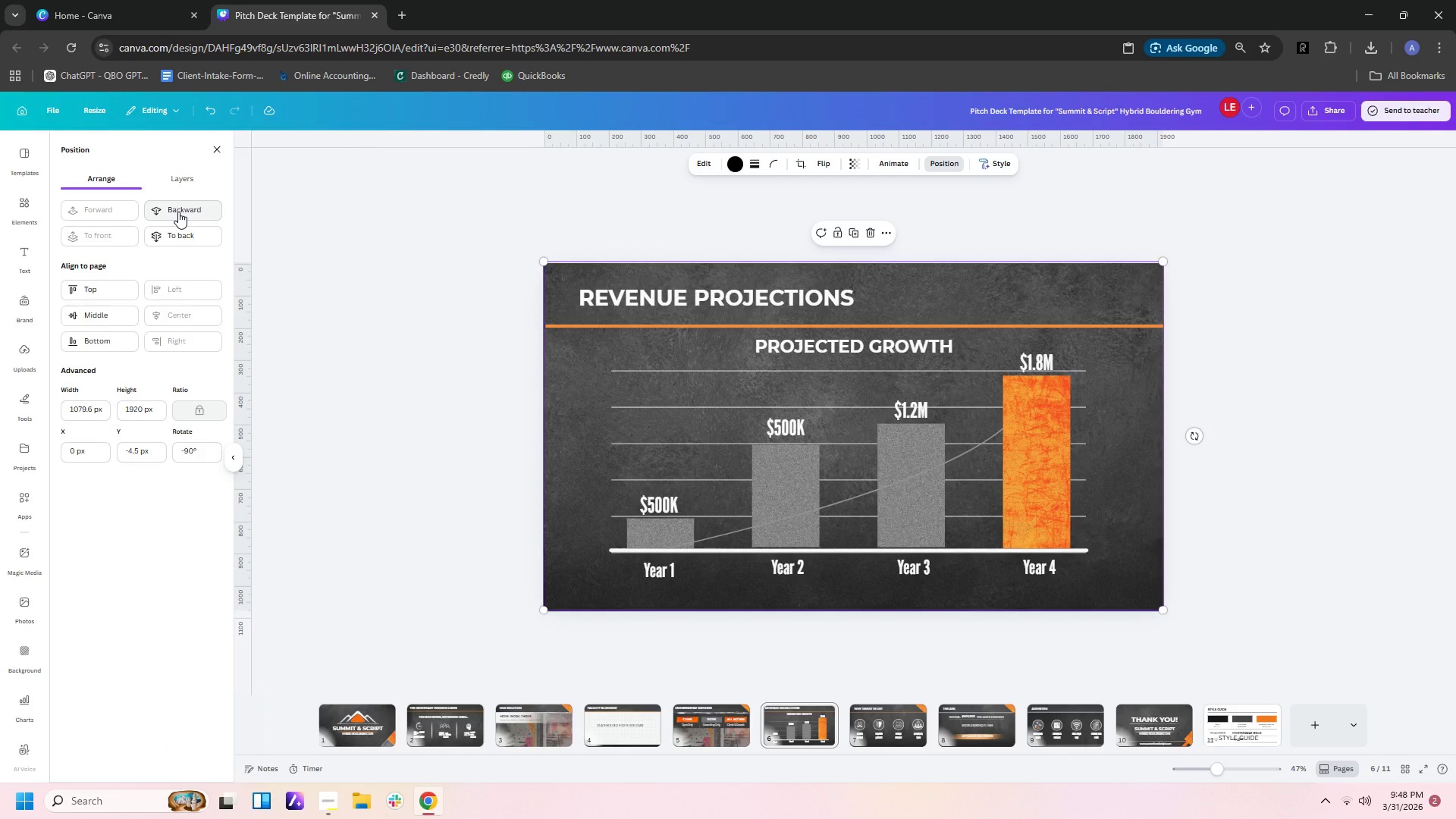 
left_click([178, 212])
 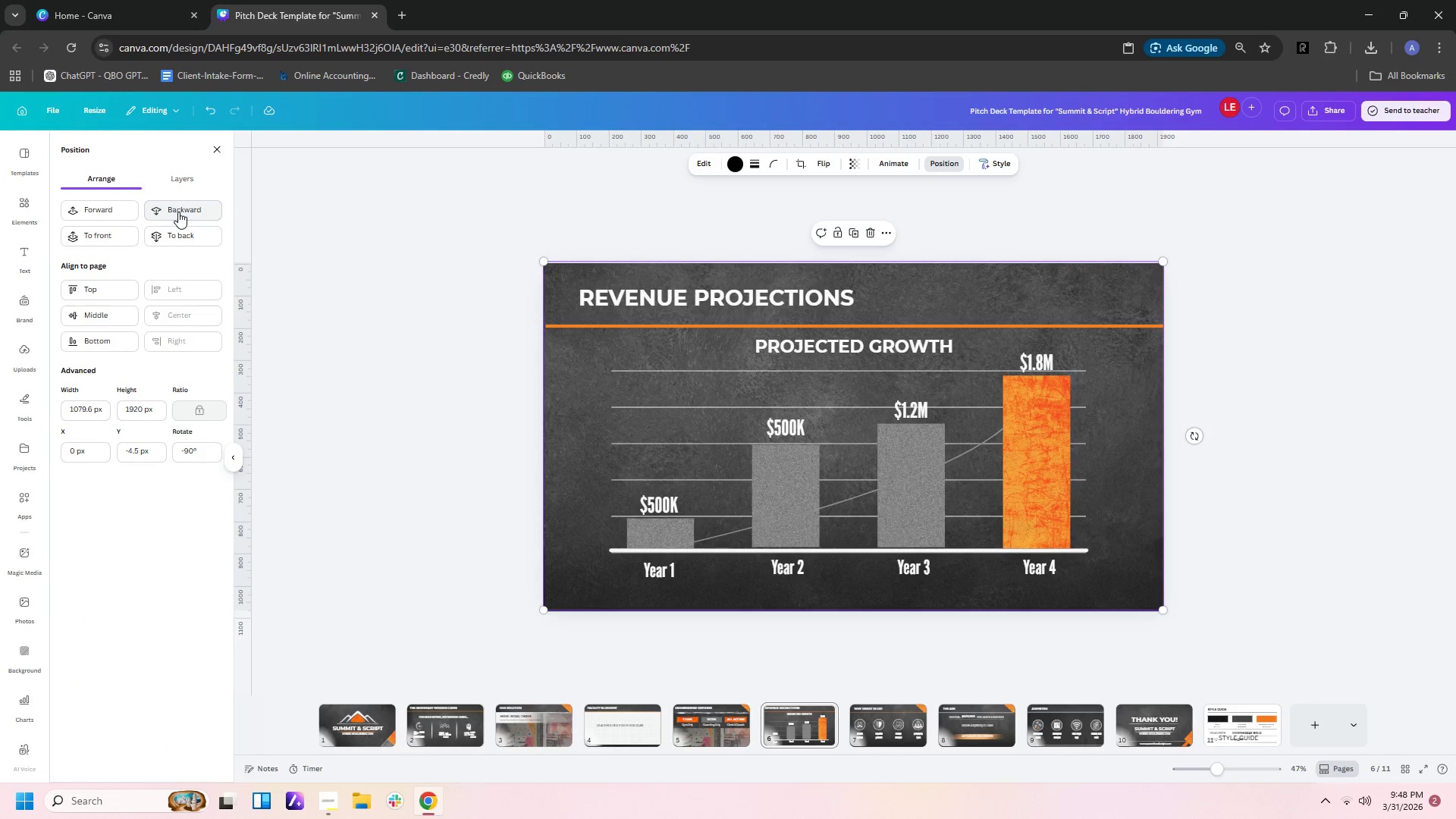 
double_click([178, 212])
 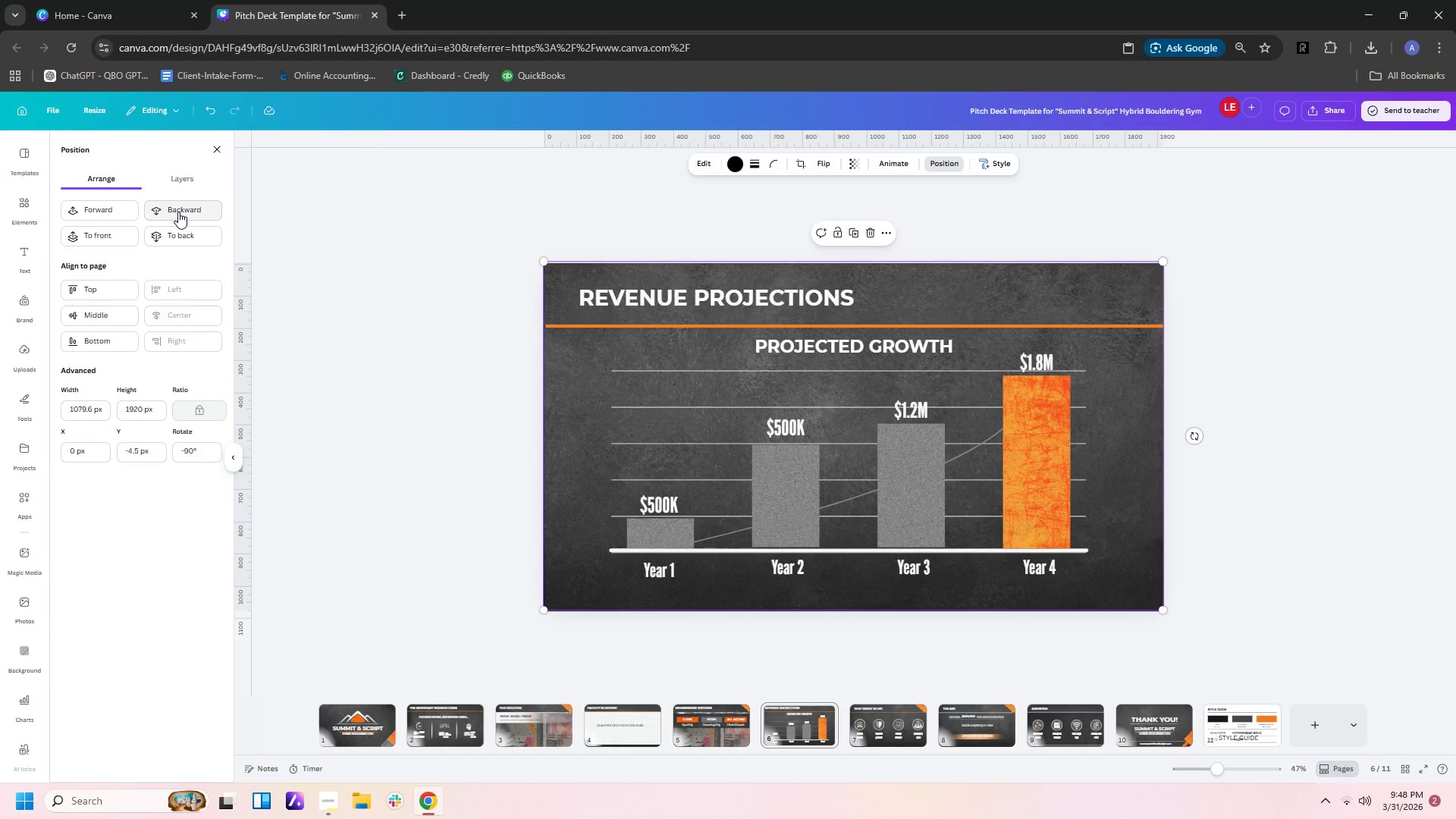 
triple_click([178, 212])
 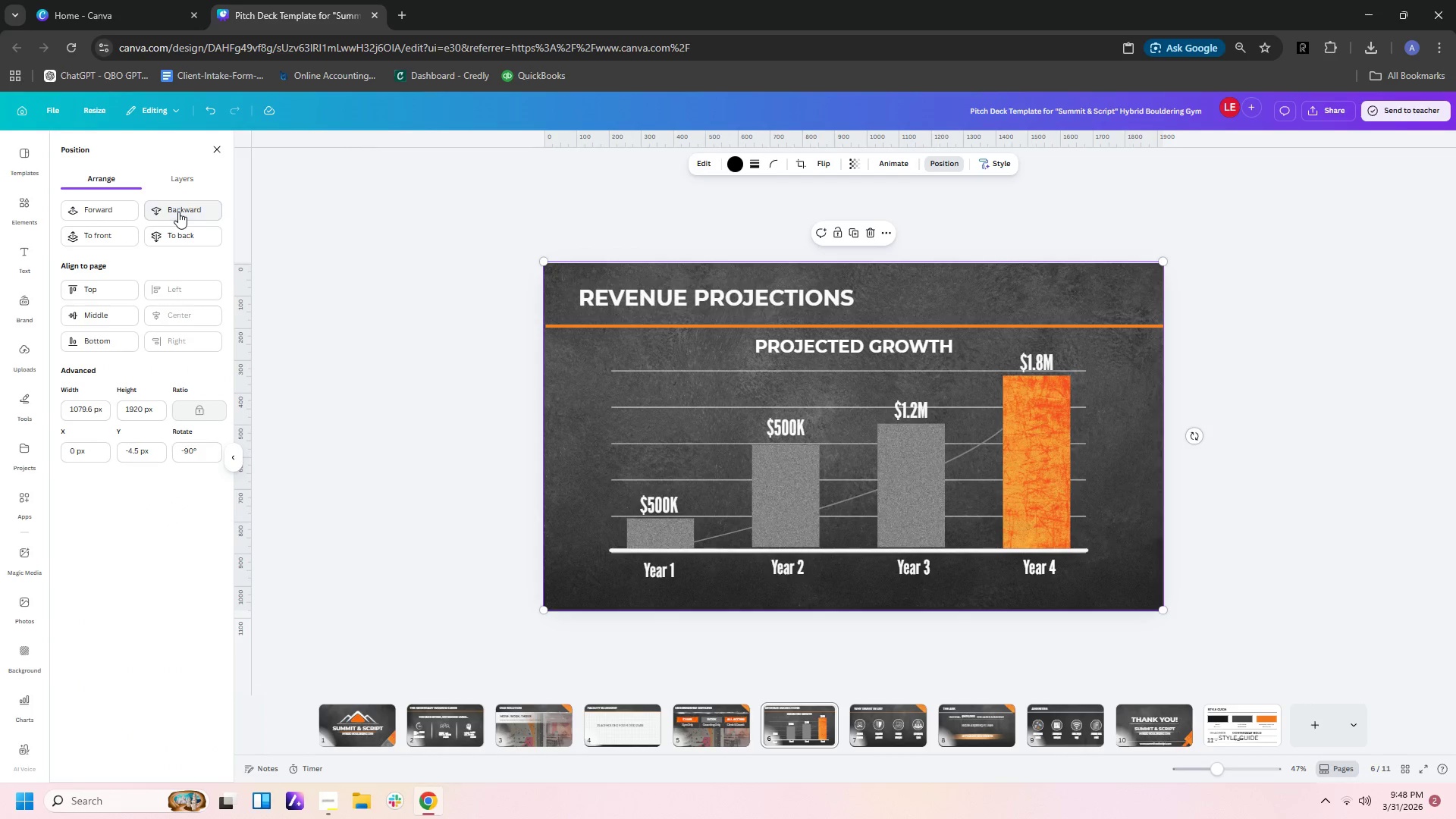 
triple_click([178, 212])
 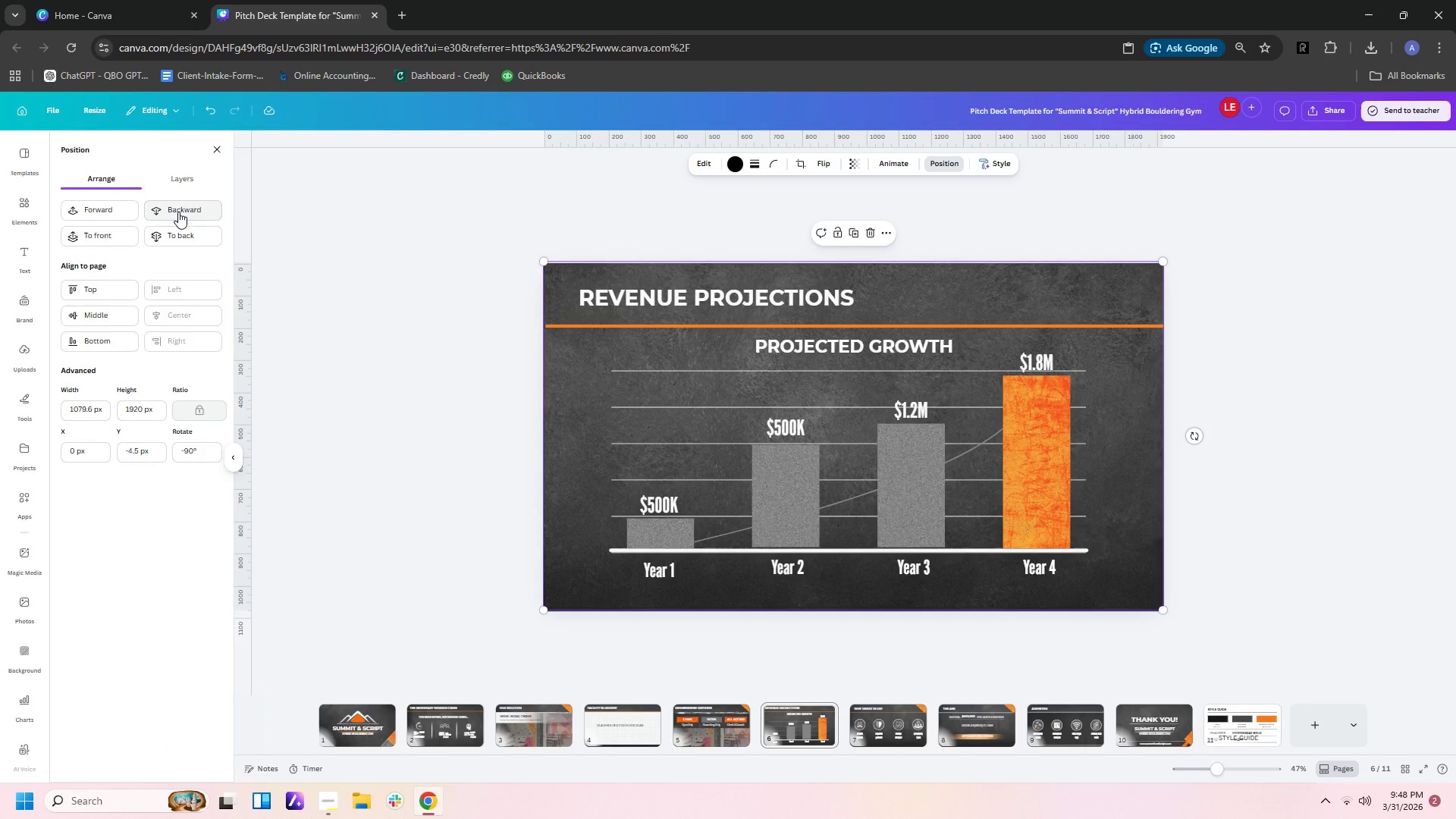 
triple_click([178, 212])
 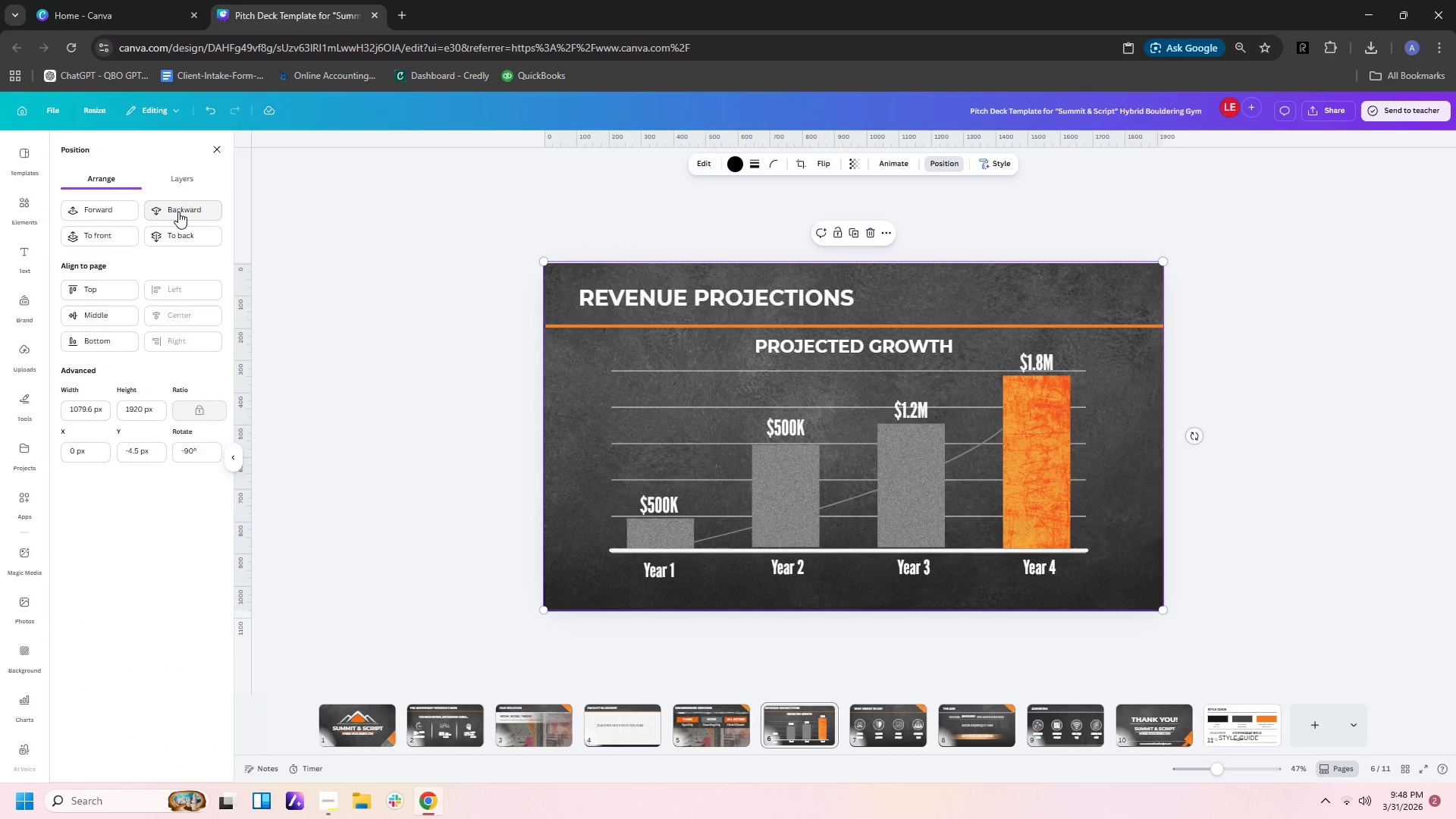 
triple_click([178, 212])
 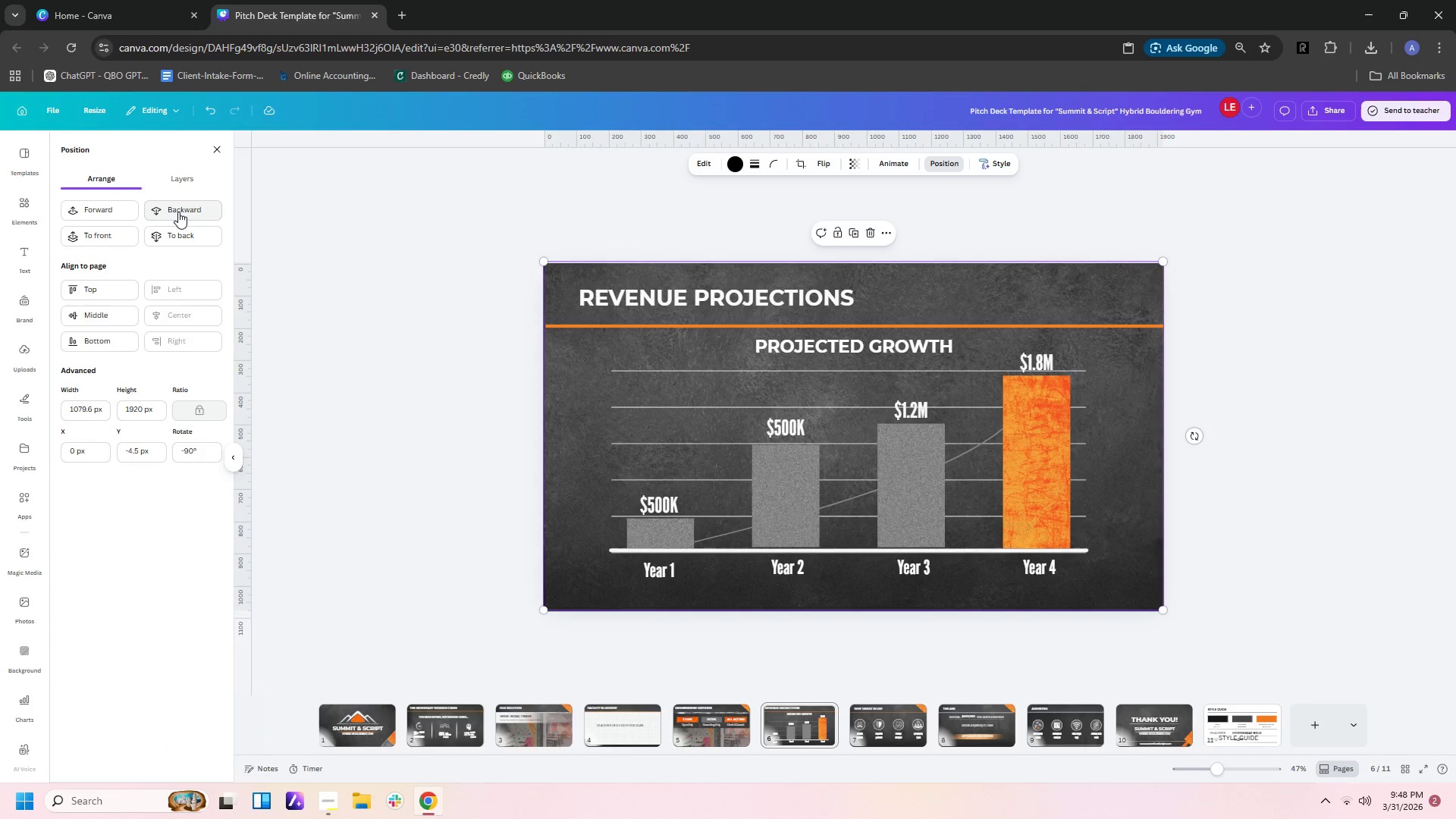 
triple_click([178, 212])
 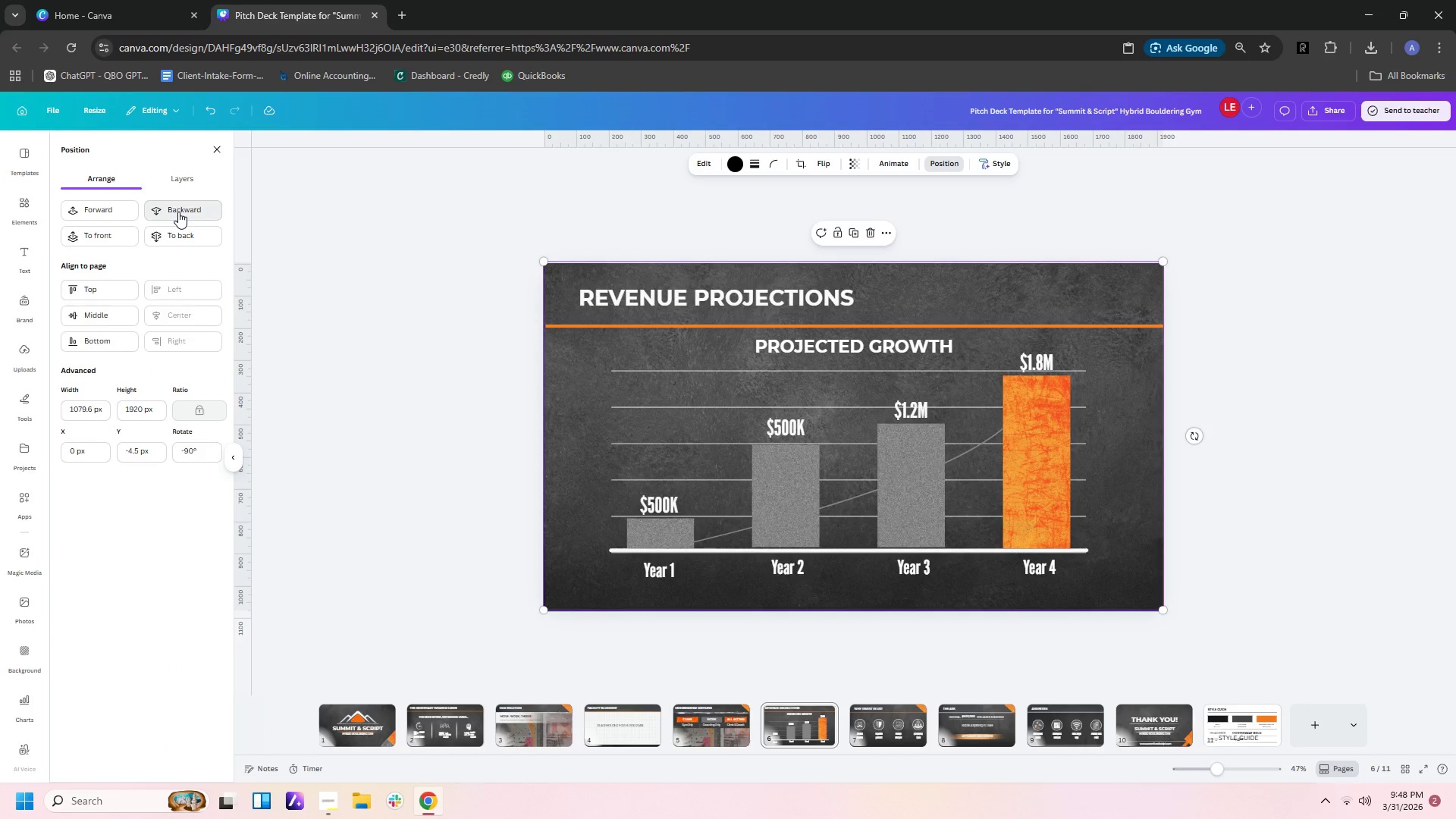 
triple_click([178, 212])
 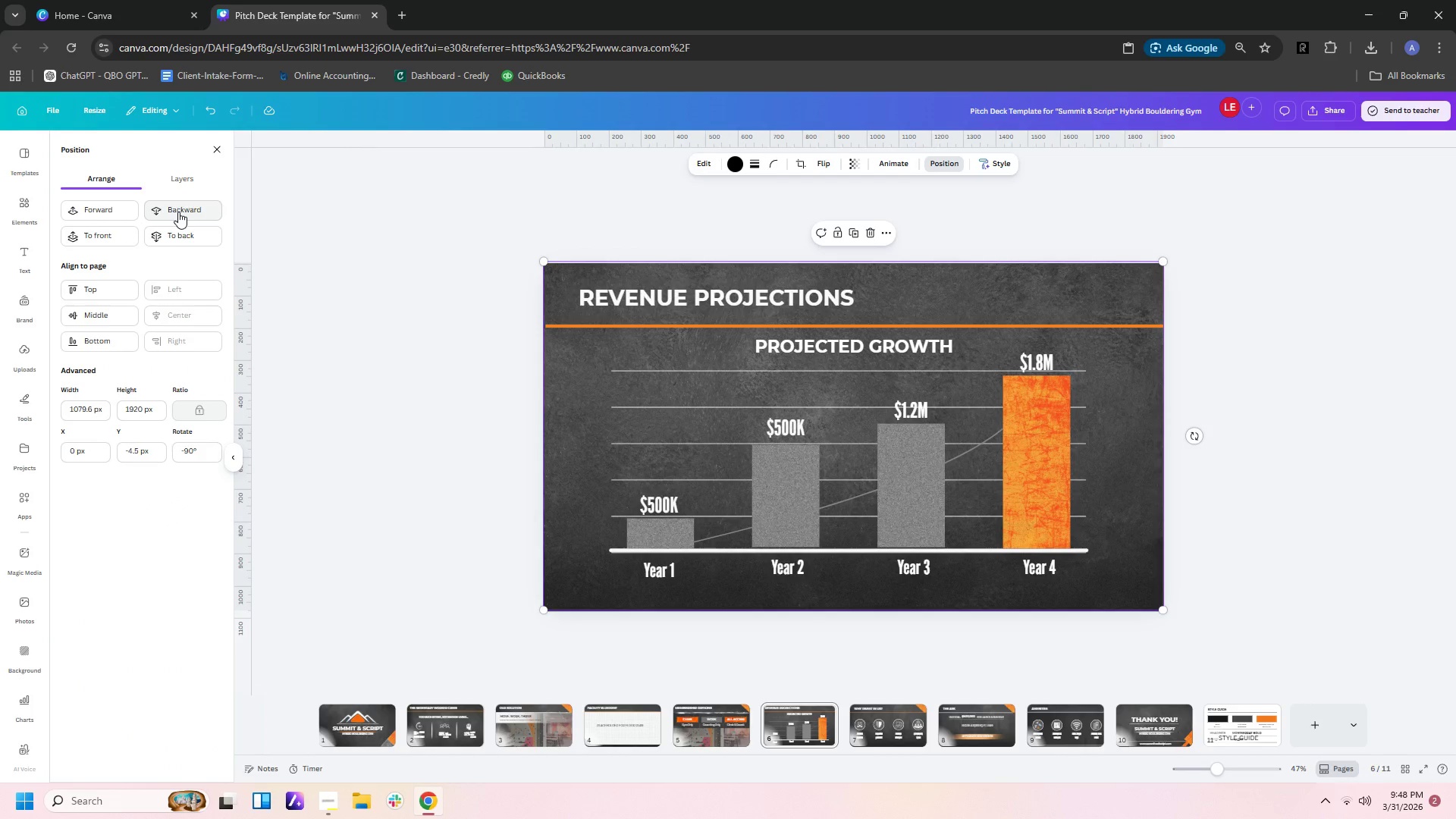 
left_click([178, 212])
 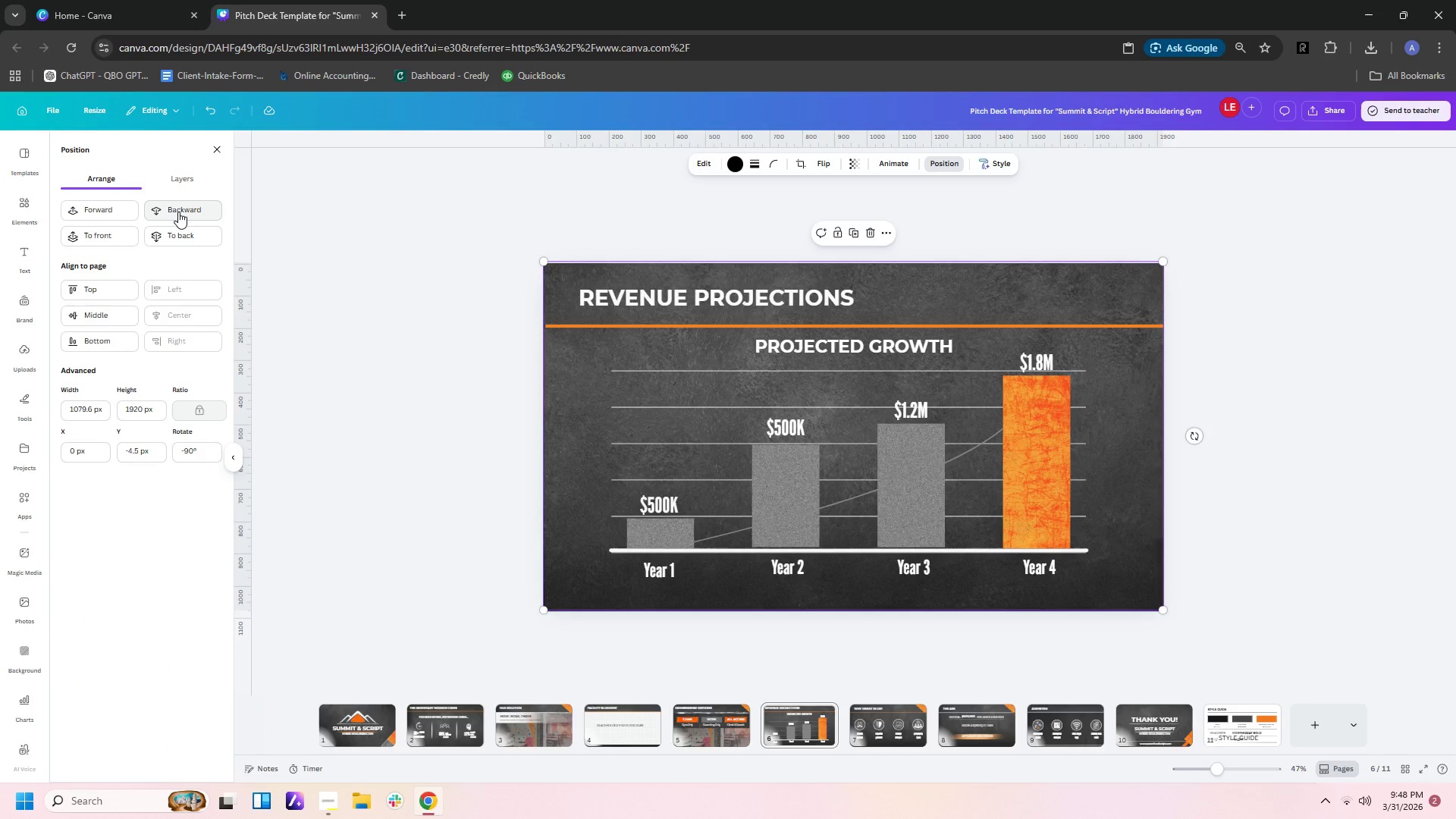 
left_click([178, 212])
 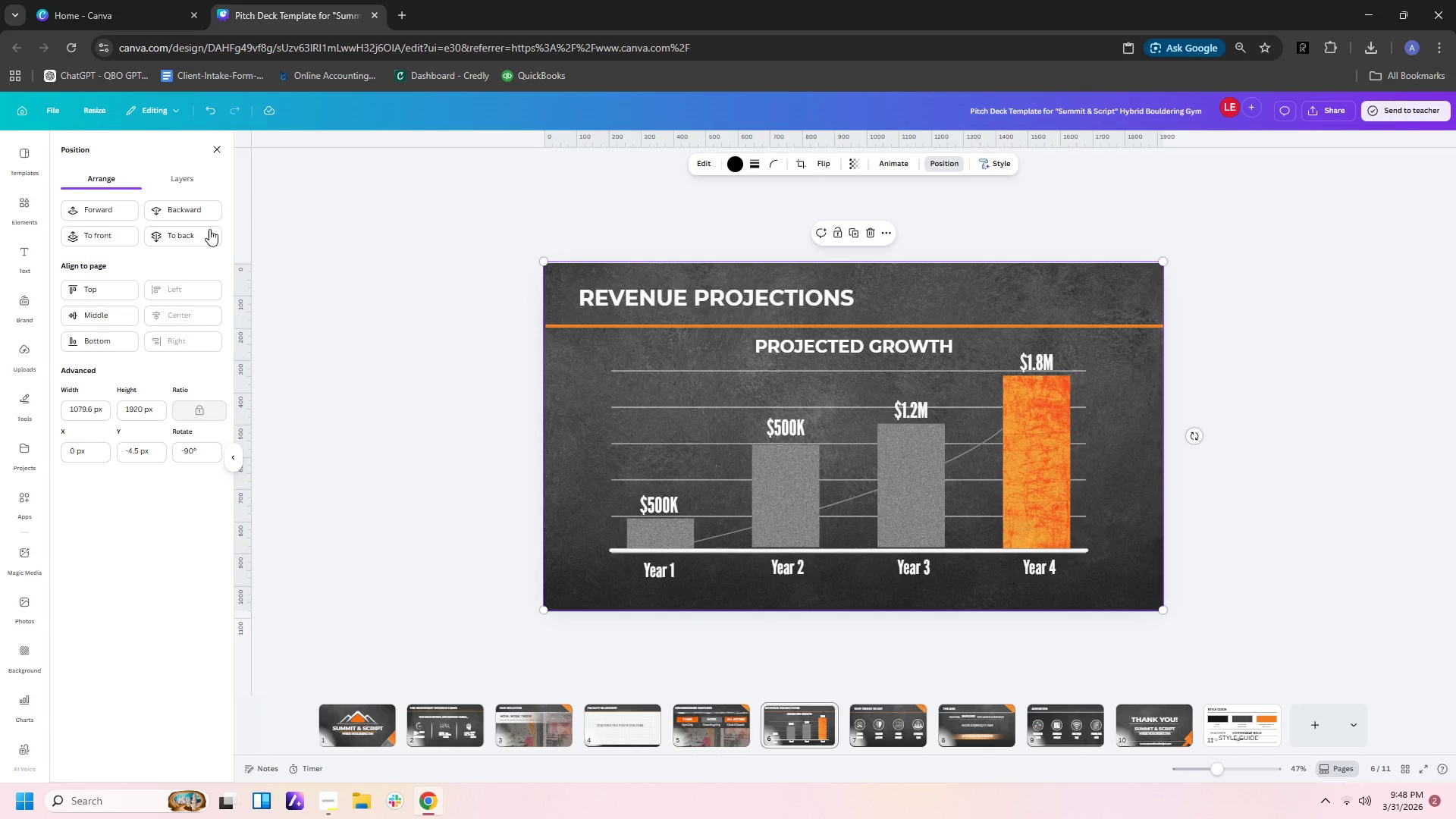 
left_click([187, 209])
 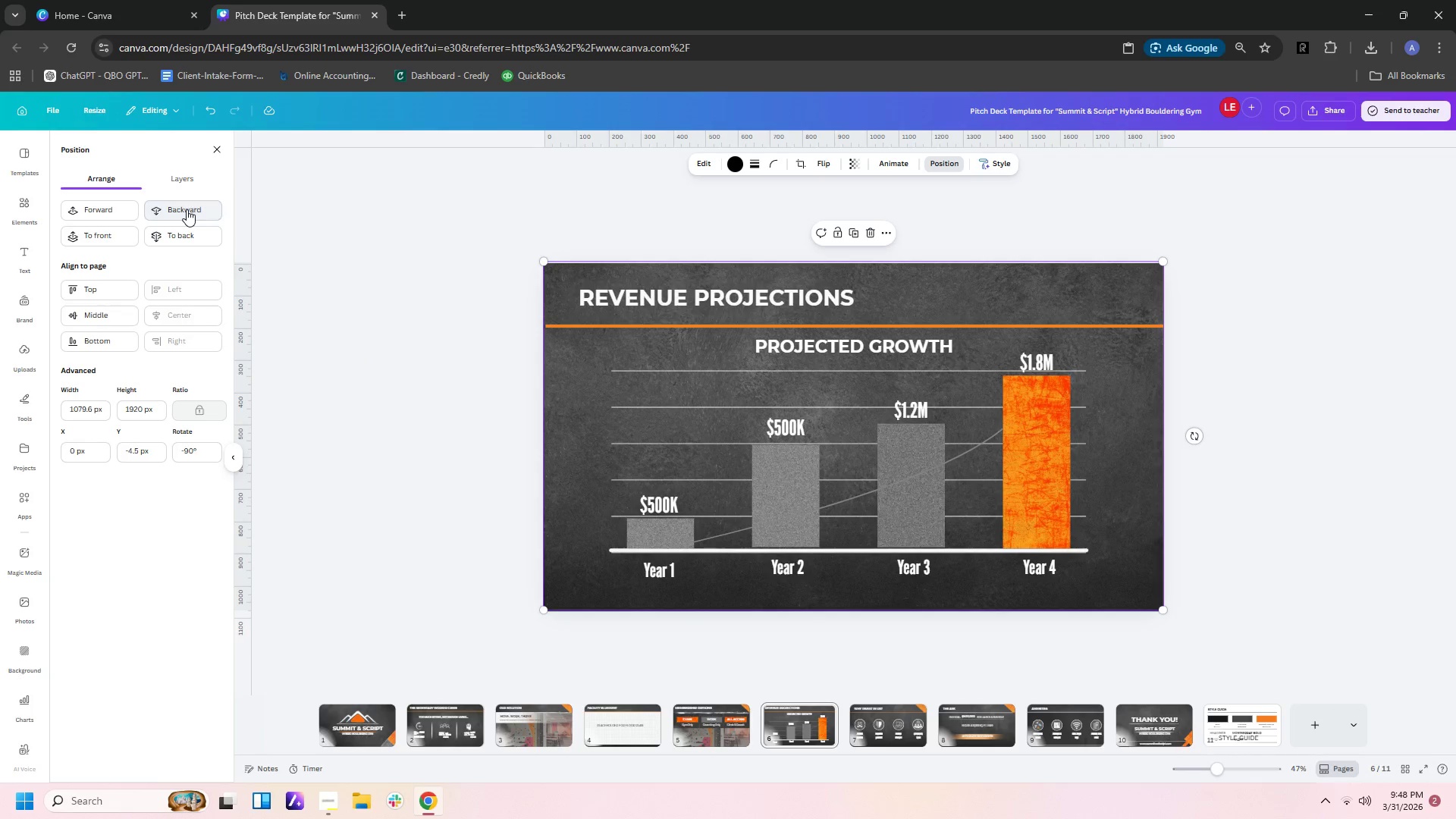 
double_click([187, 209])
 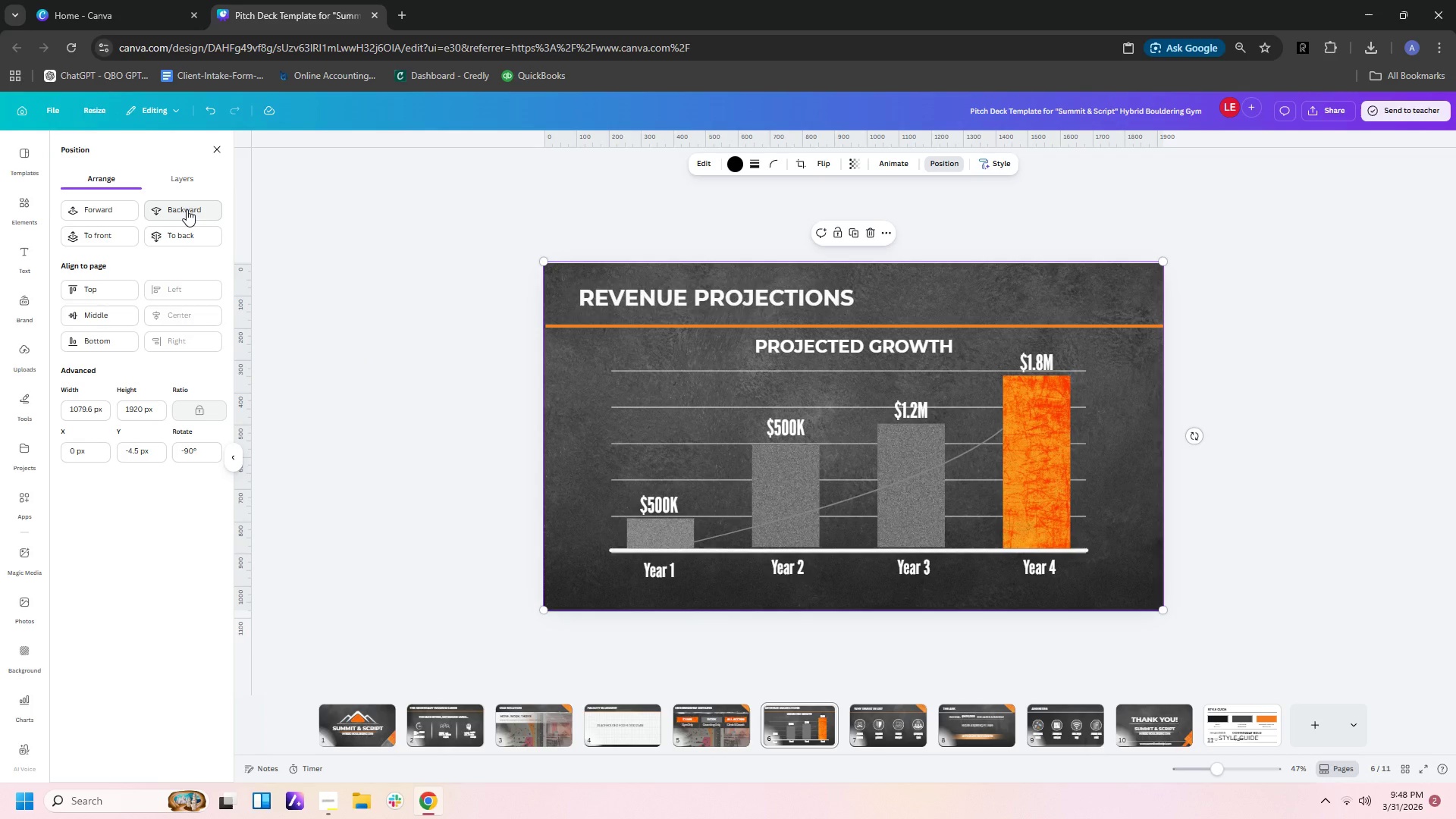 
left_click([187, 209])
 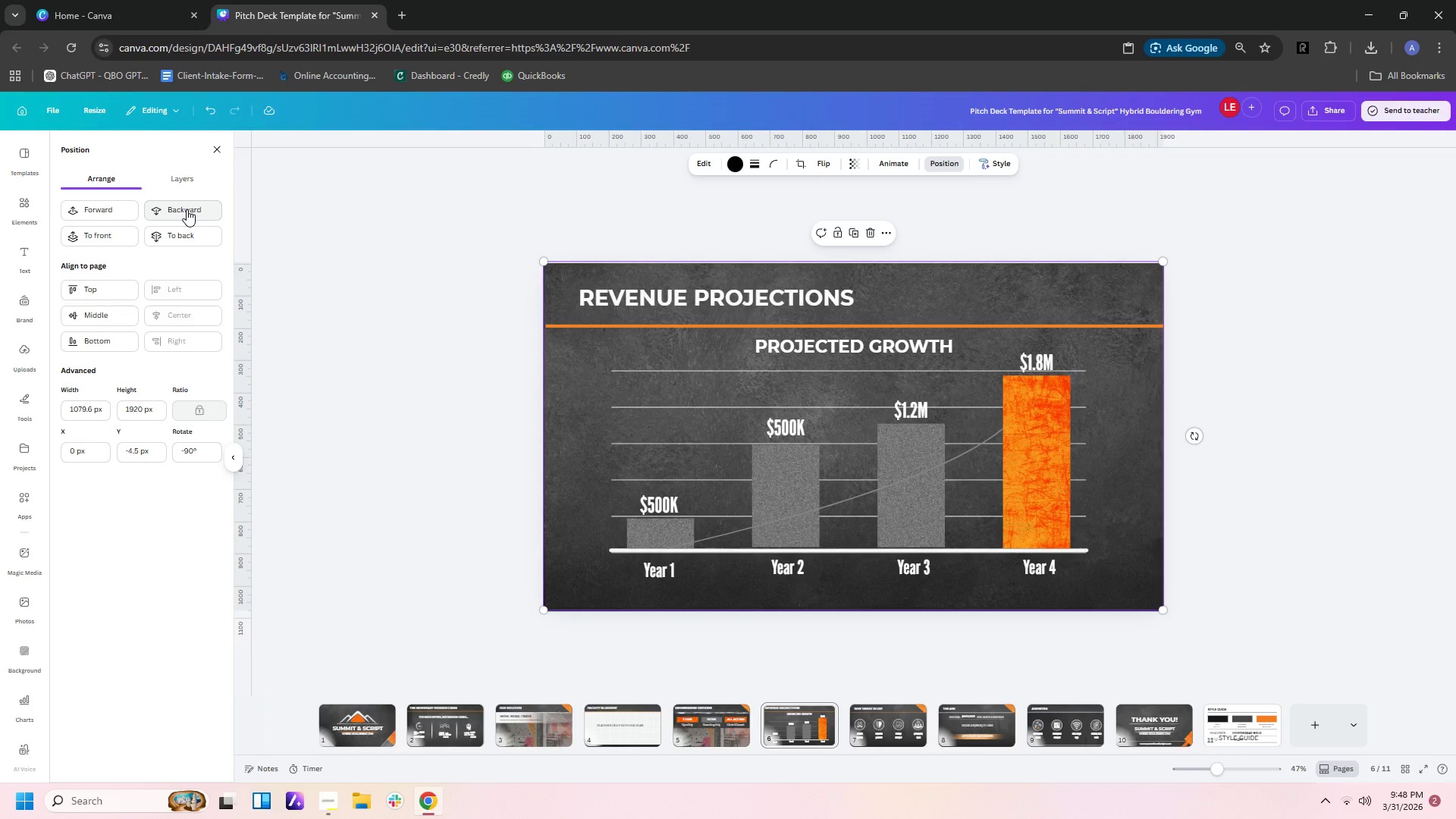 
left_click([187, 209])
 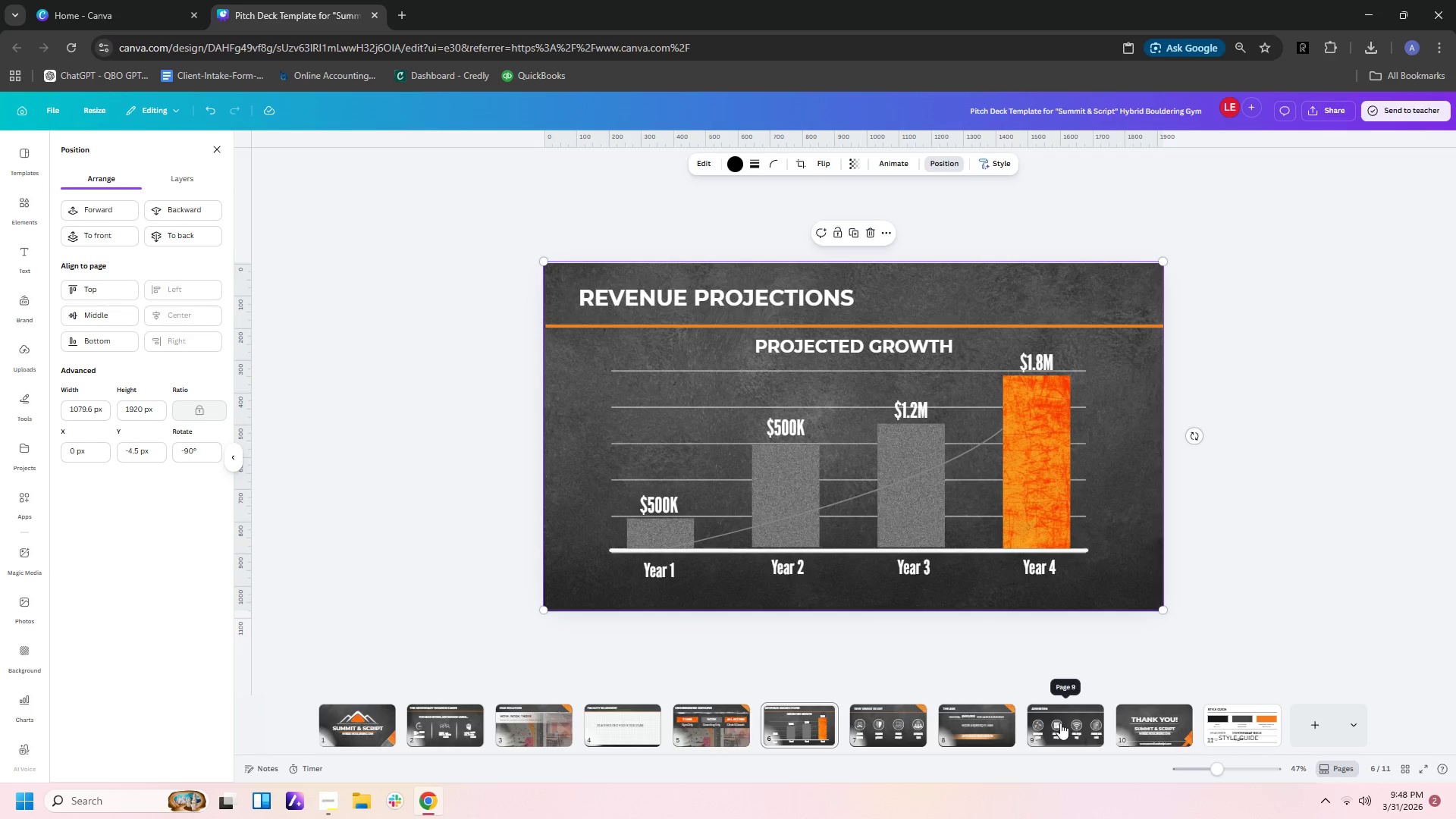 
left_click([870, 724])
 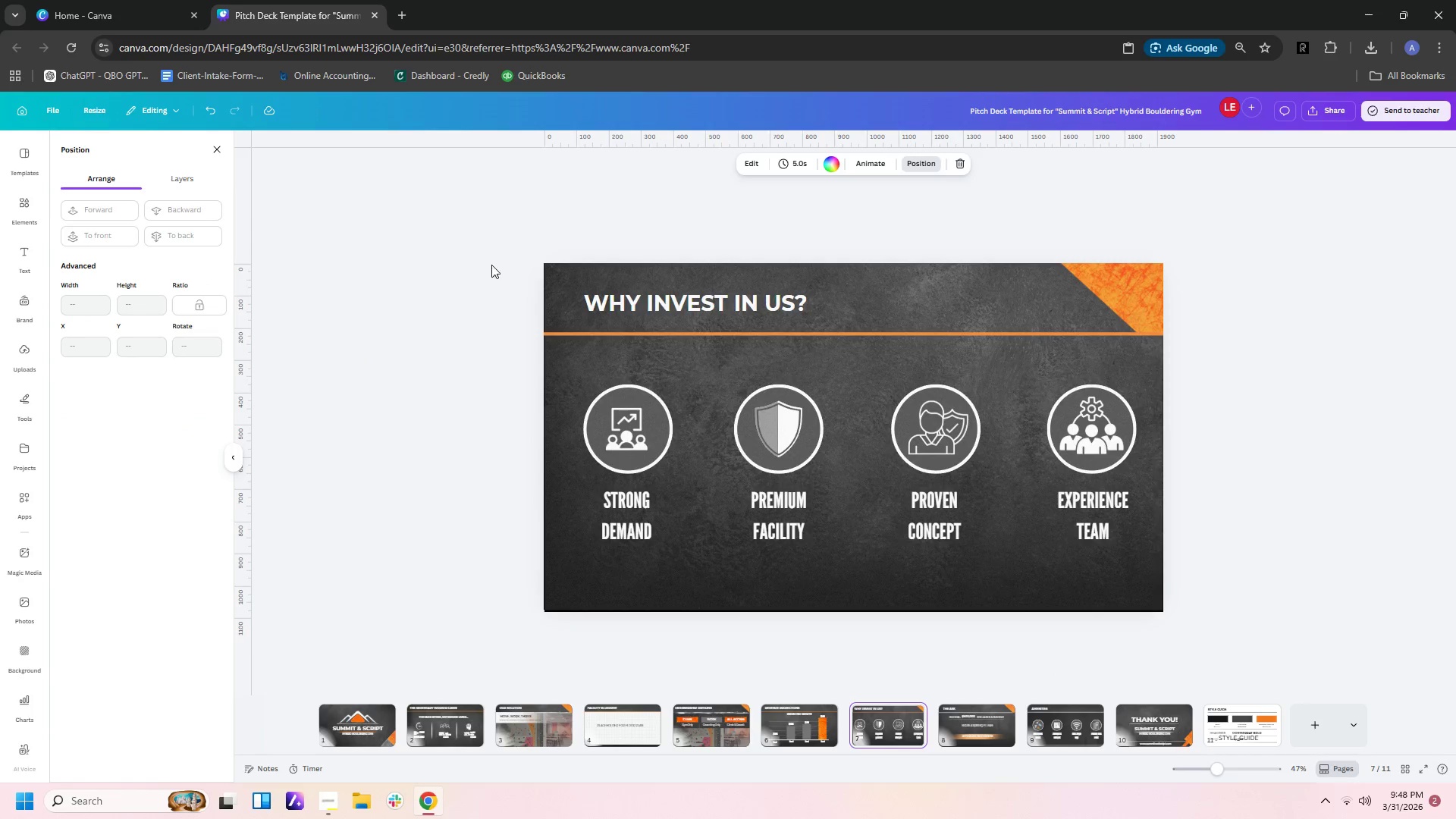 
left_click([889, 291])
 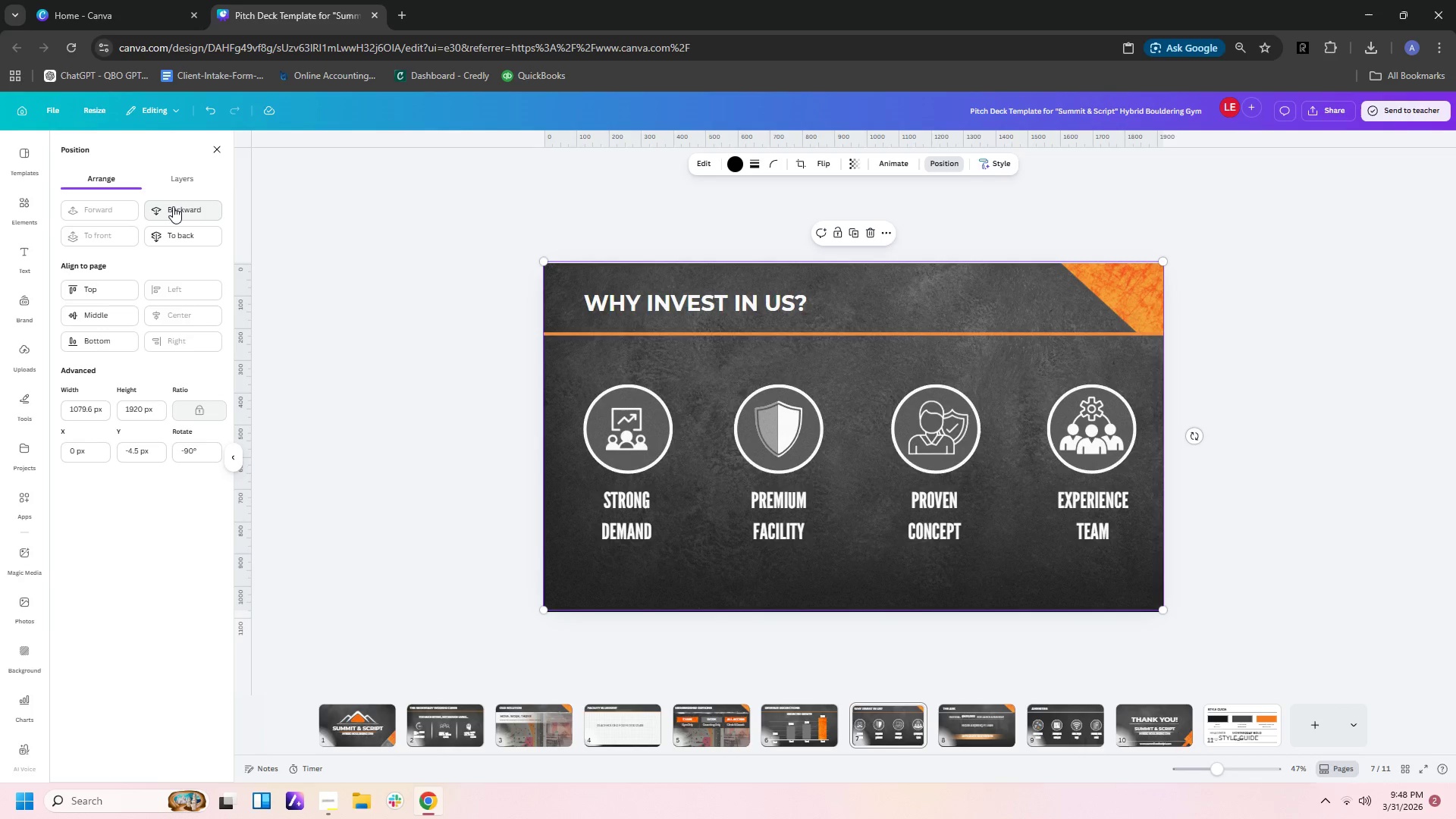 
left_click([173, 204])
 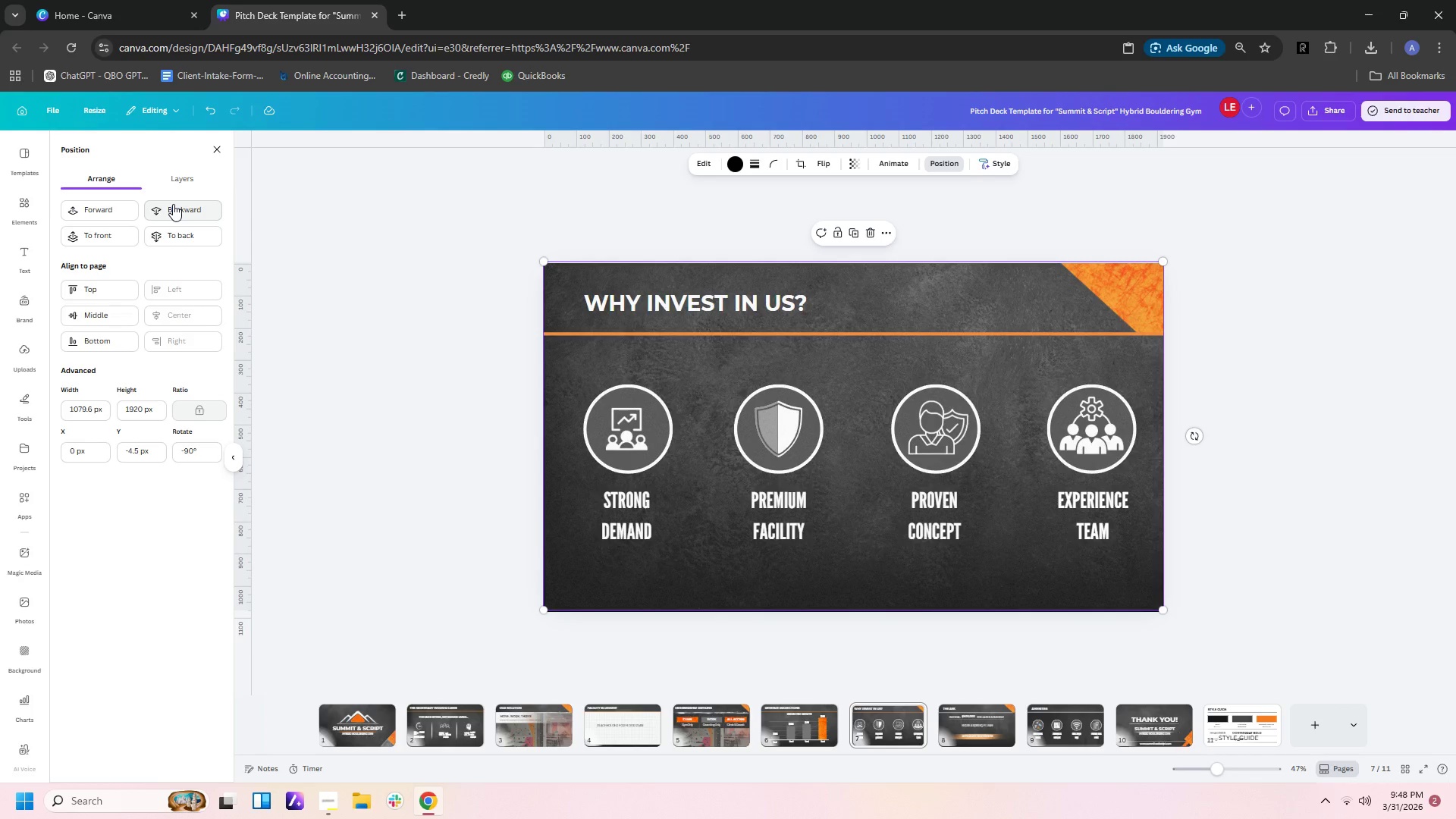 
left_click([173, 204])
 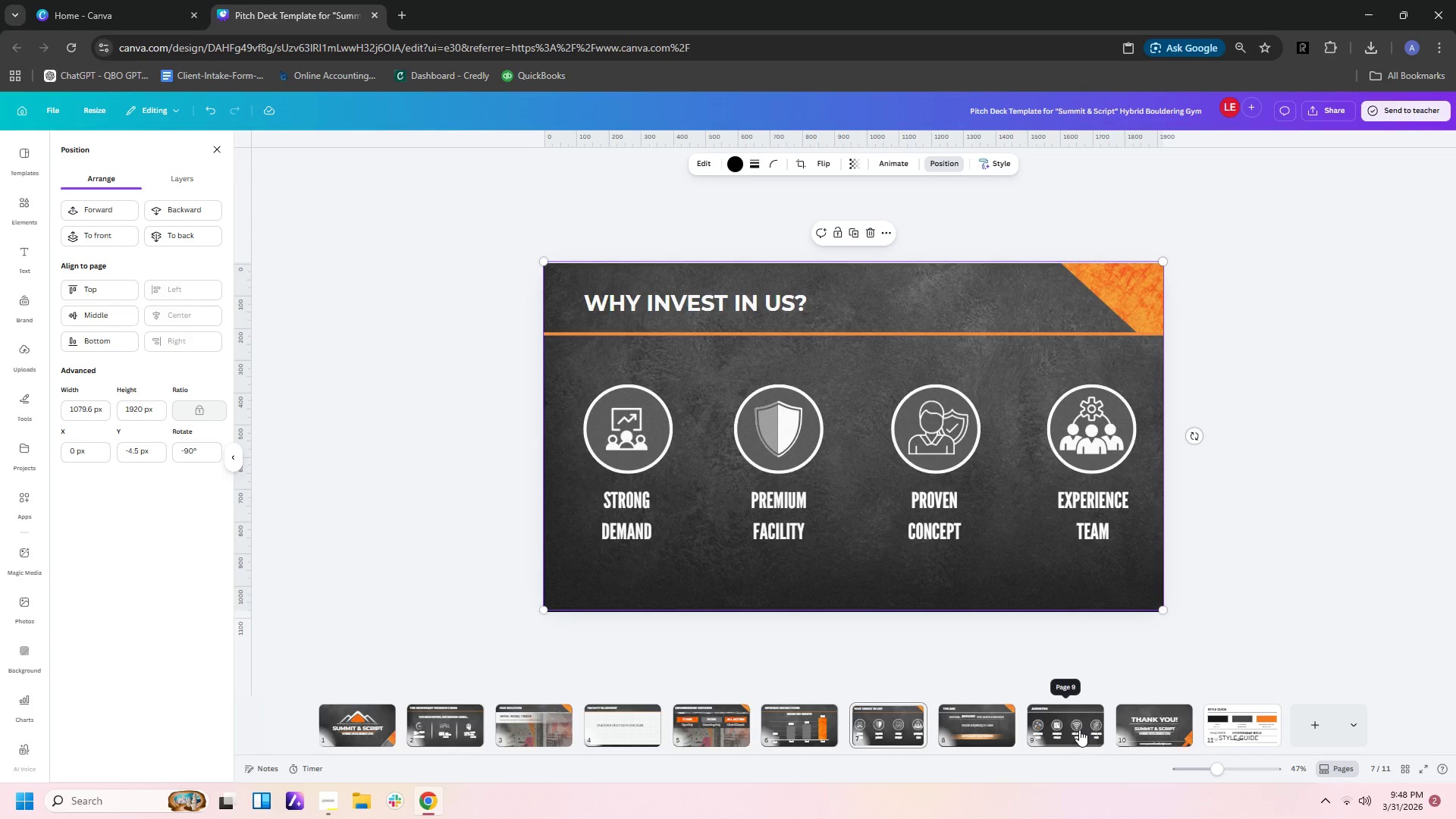 
left_click([984, 721])
 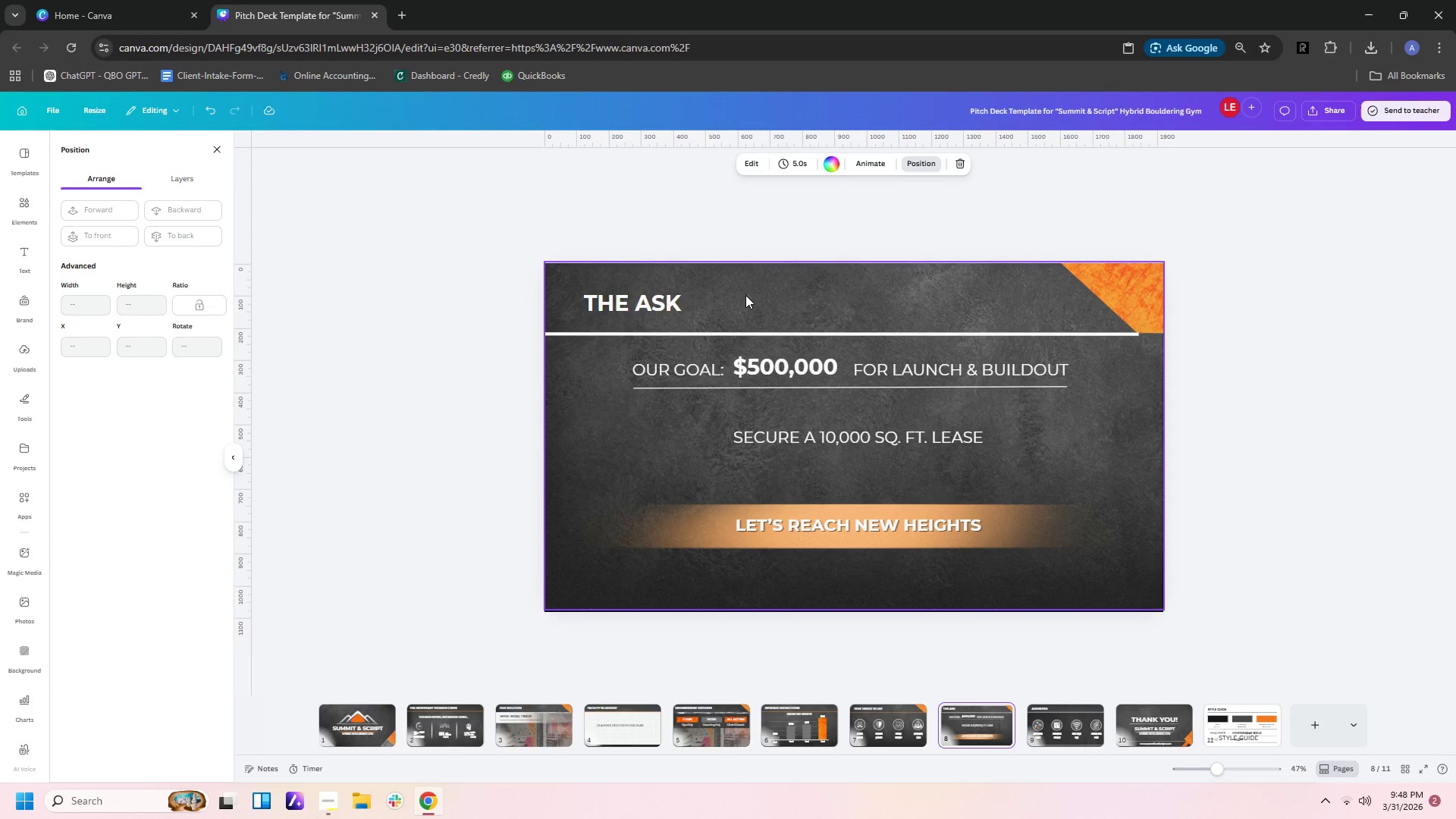 
left_click([745, 298])
 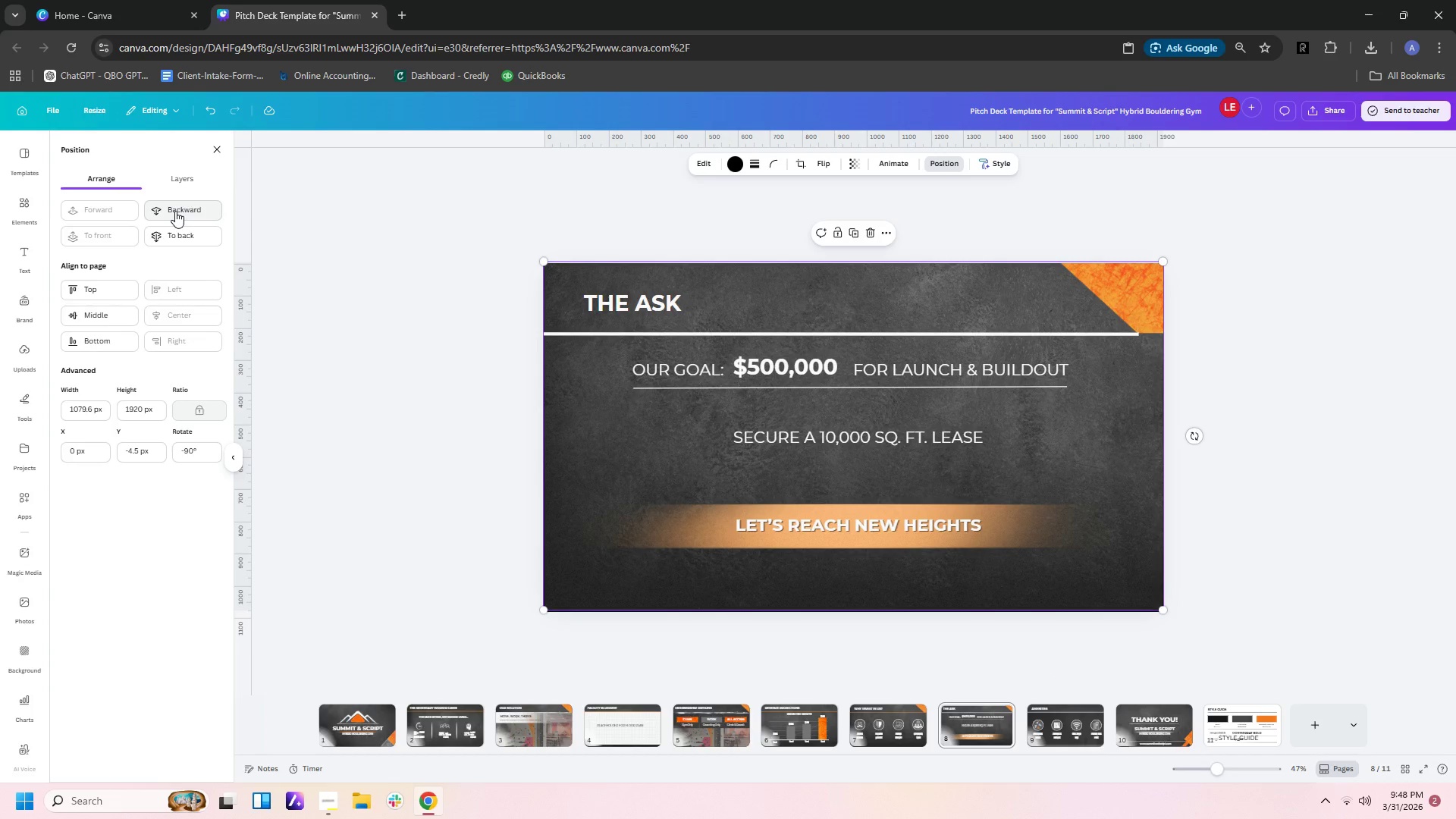 
left_click([175, 211])
 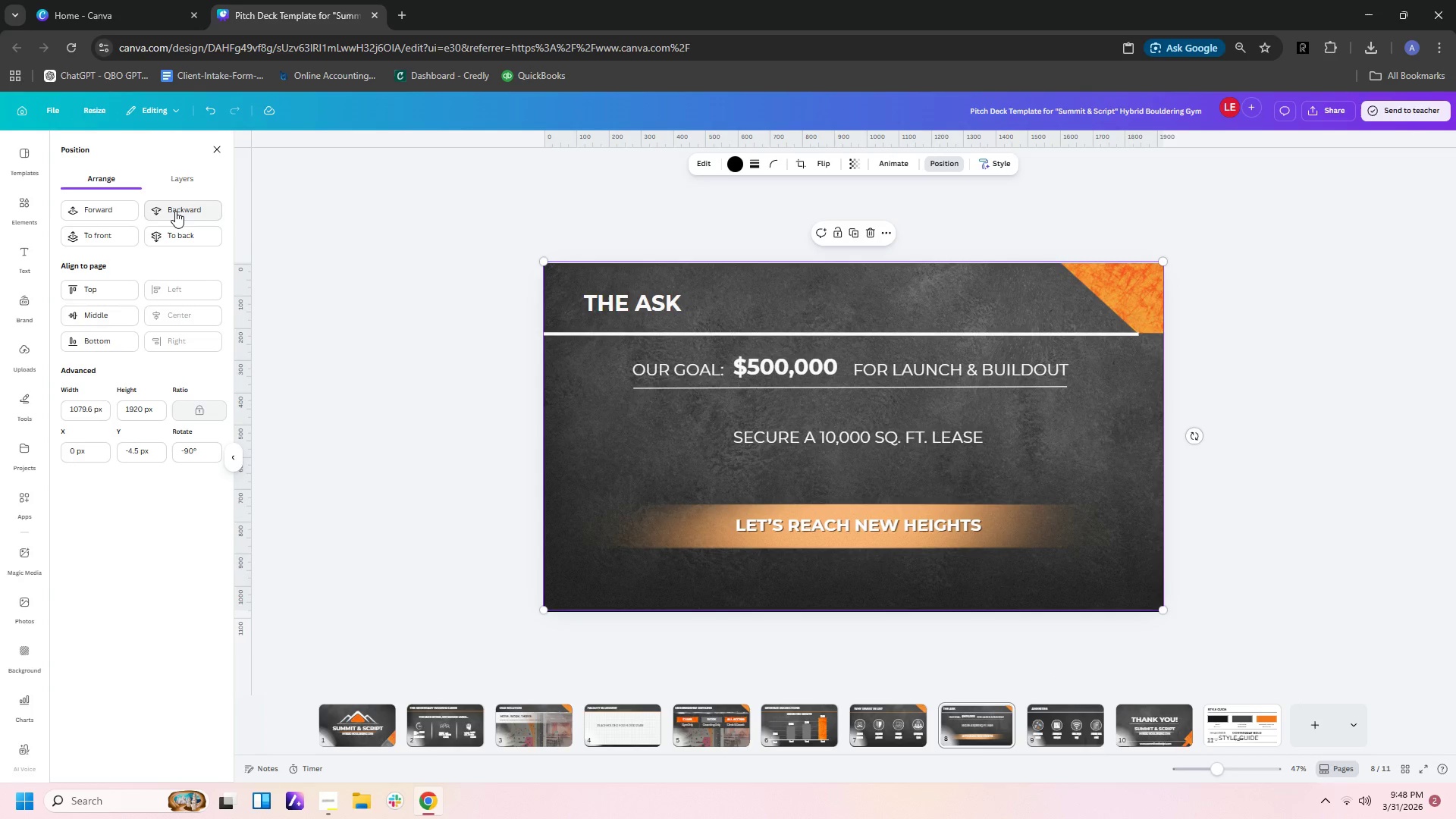 
left_click([175, 211])
 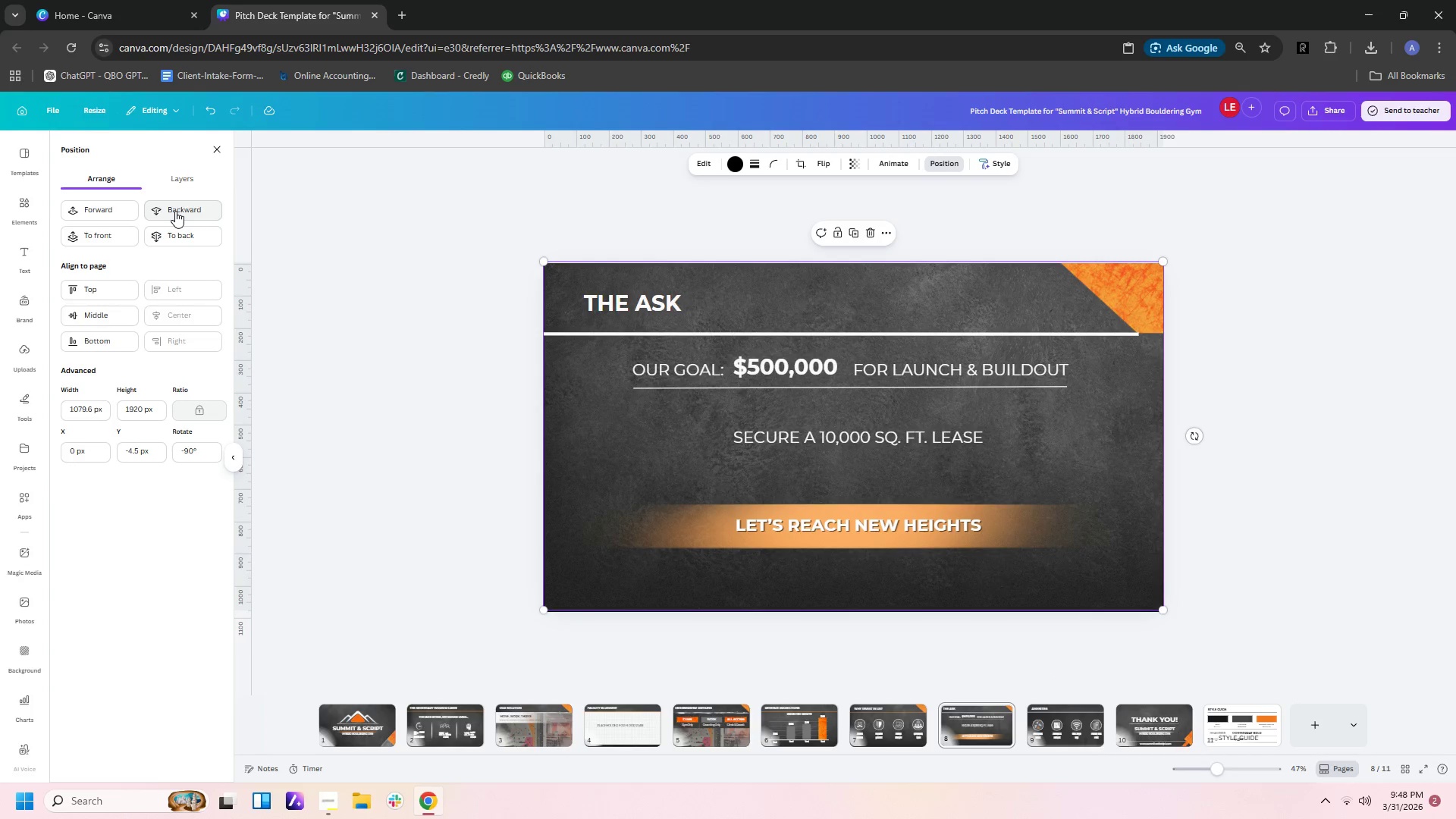 
left_click([175, 211])
 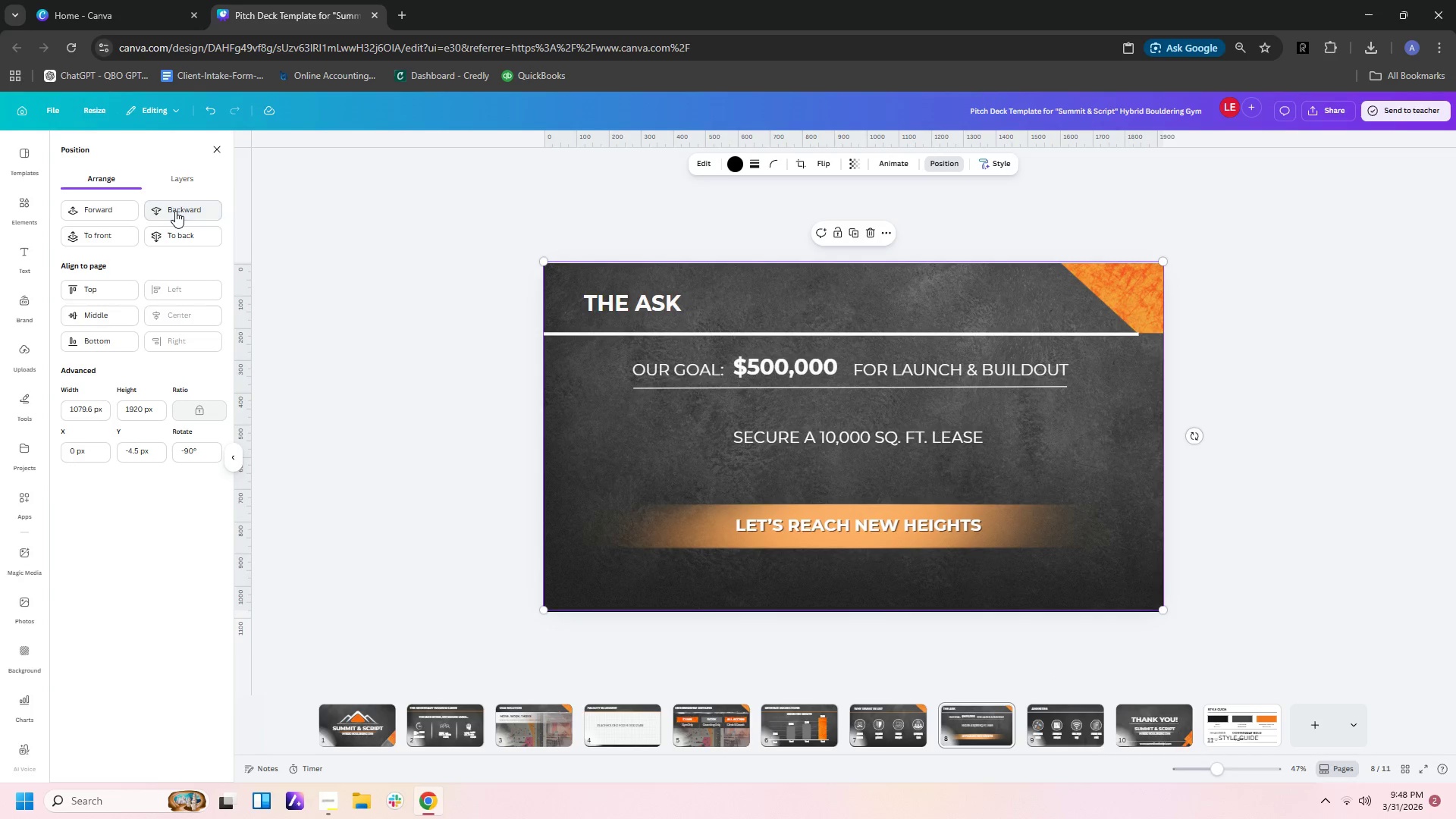 
double_click([175, 211])
 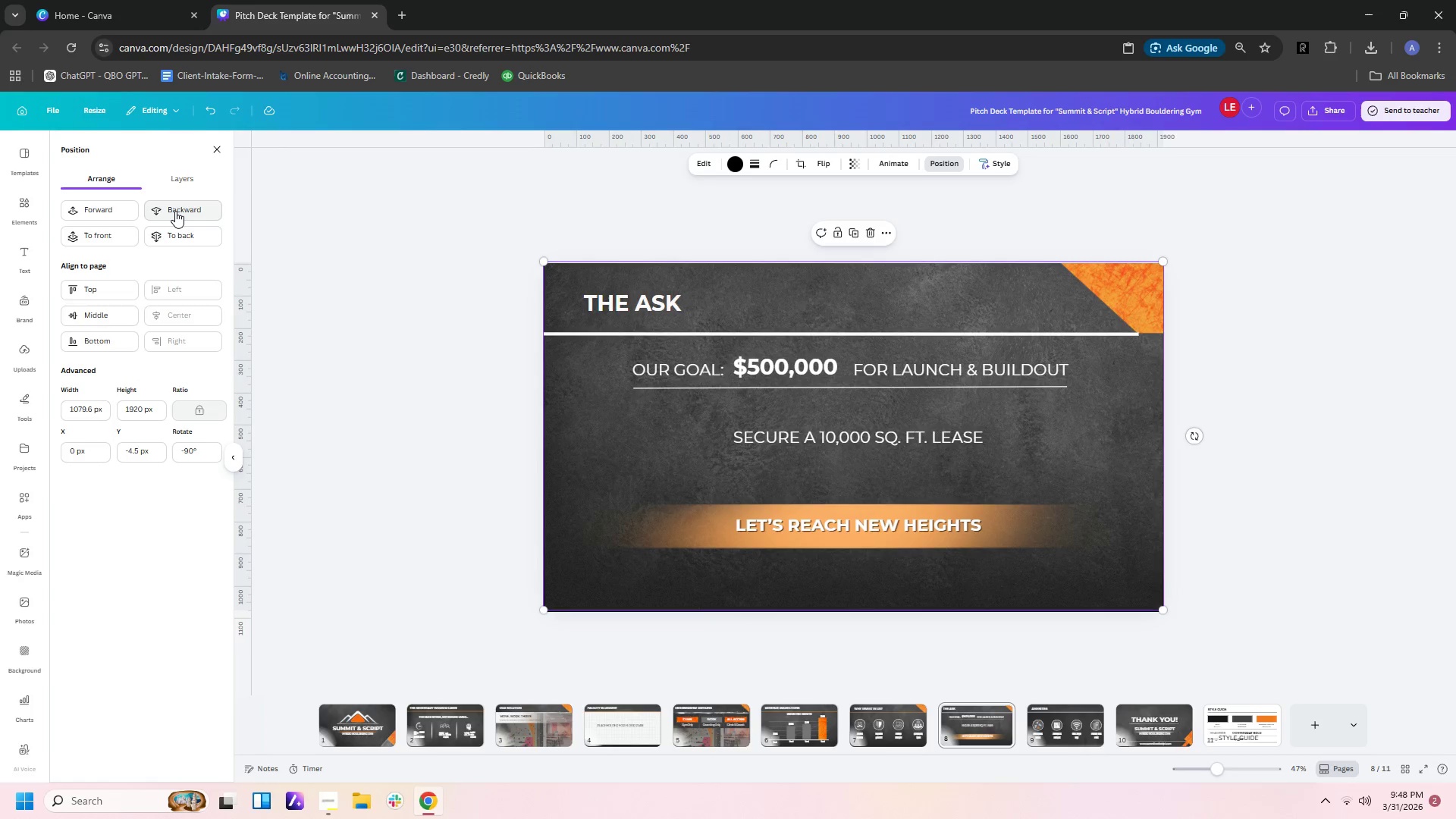 
left_click([175, 211])
 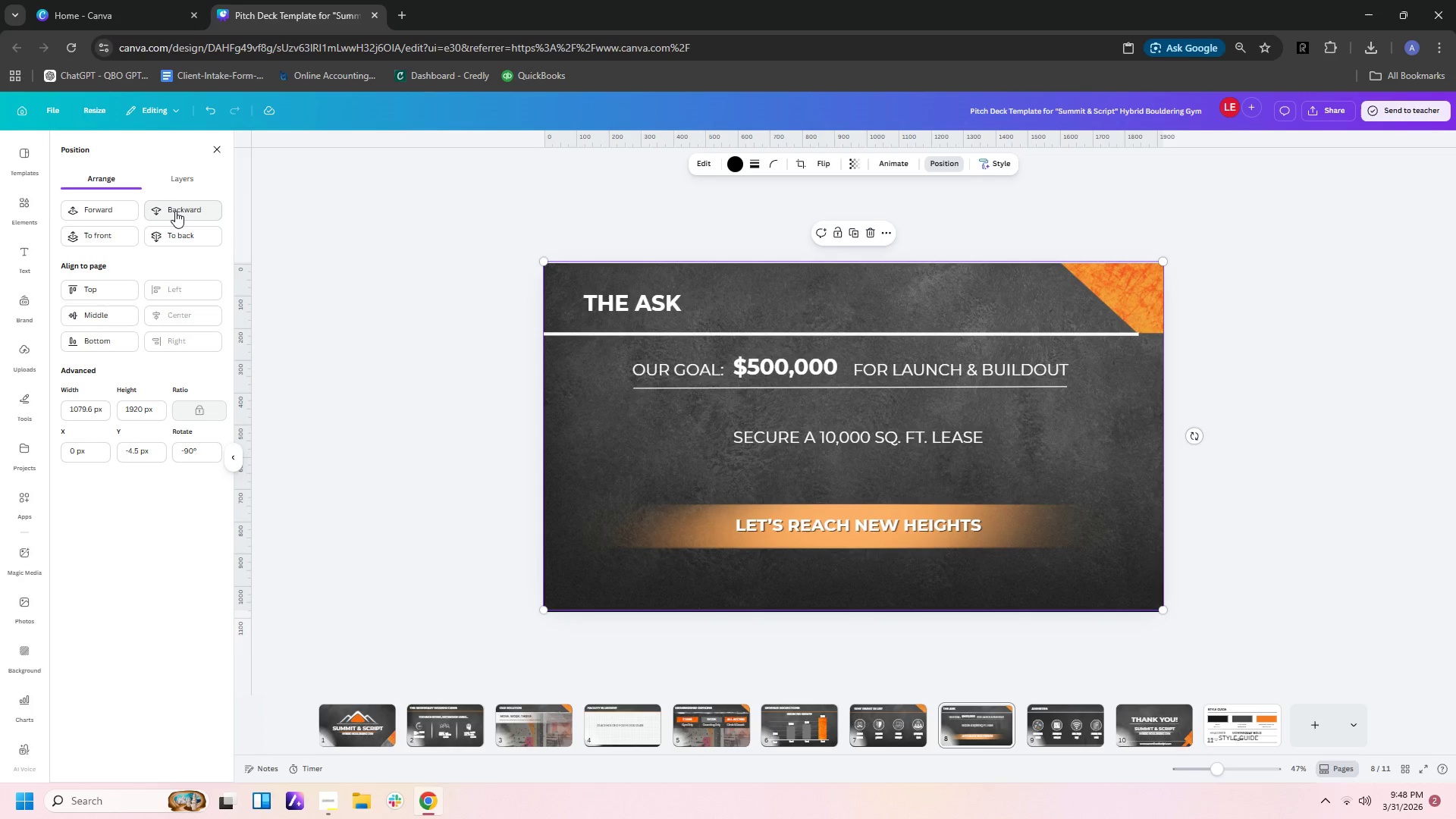 
left_click([175, 211])
 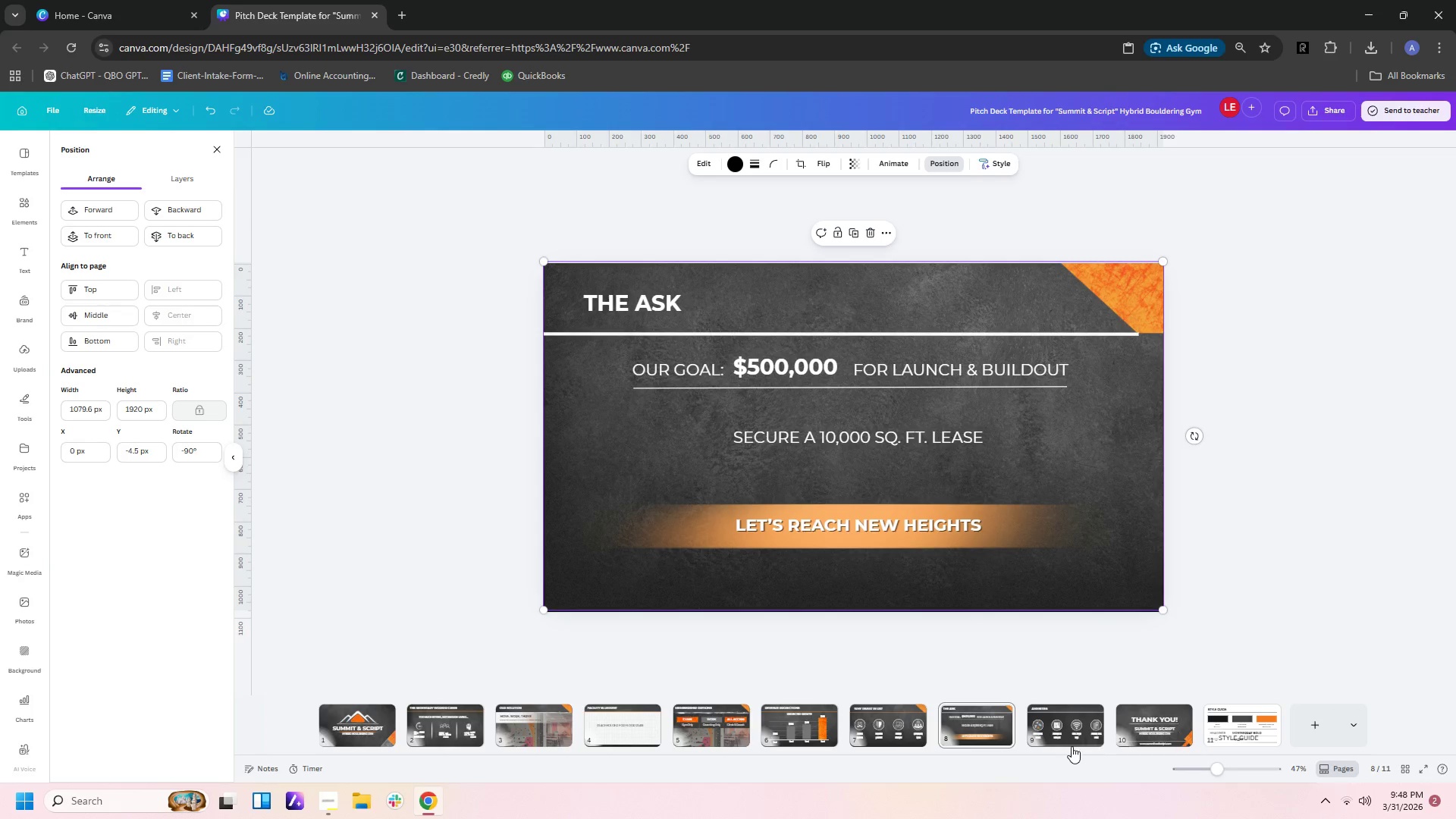 
left_click([1054, 724])
 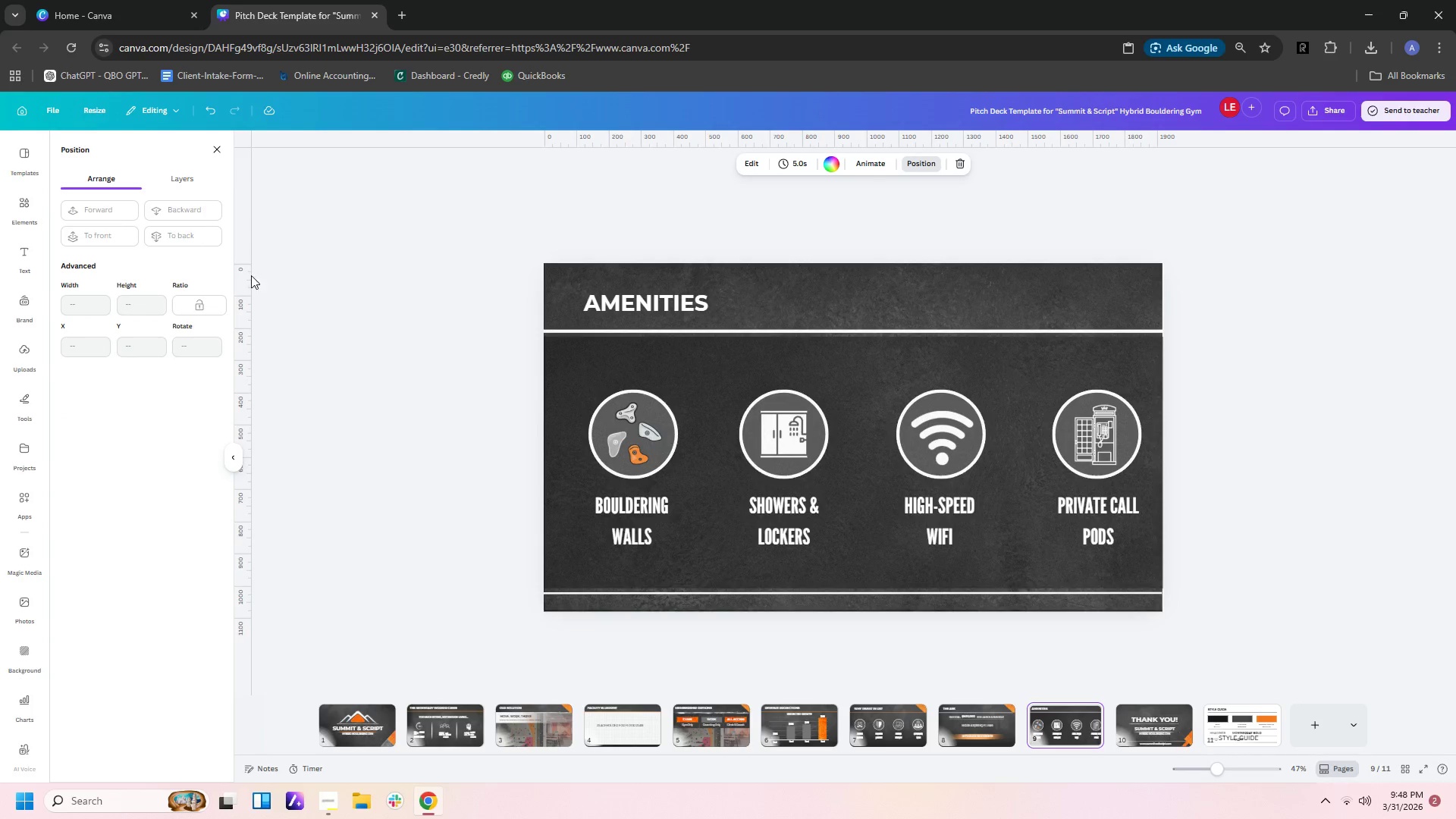 
left_click([706, 359])
 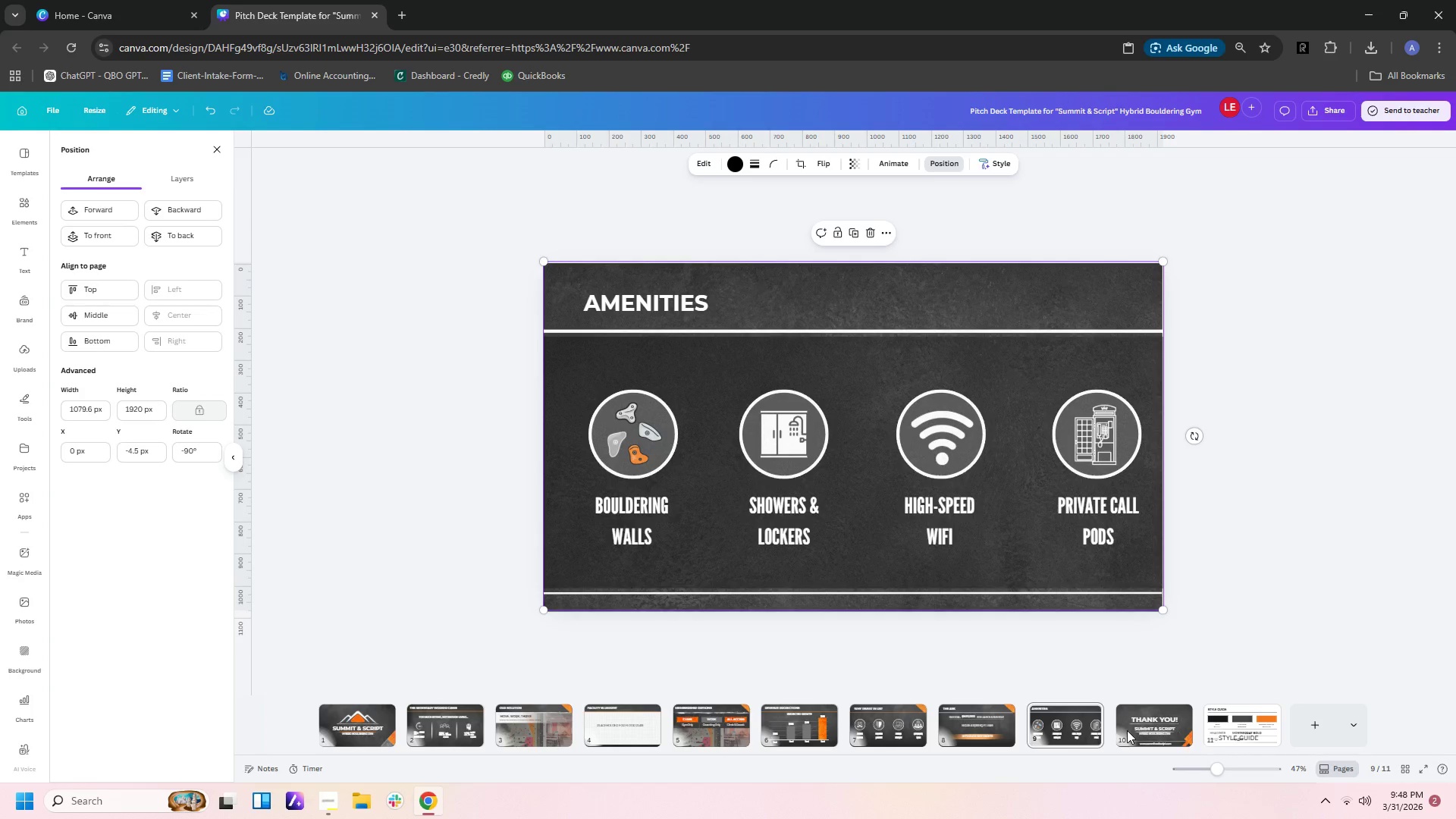 
left_click([1057, 726])
 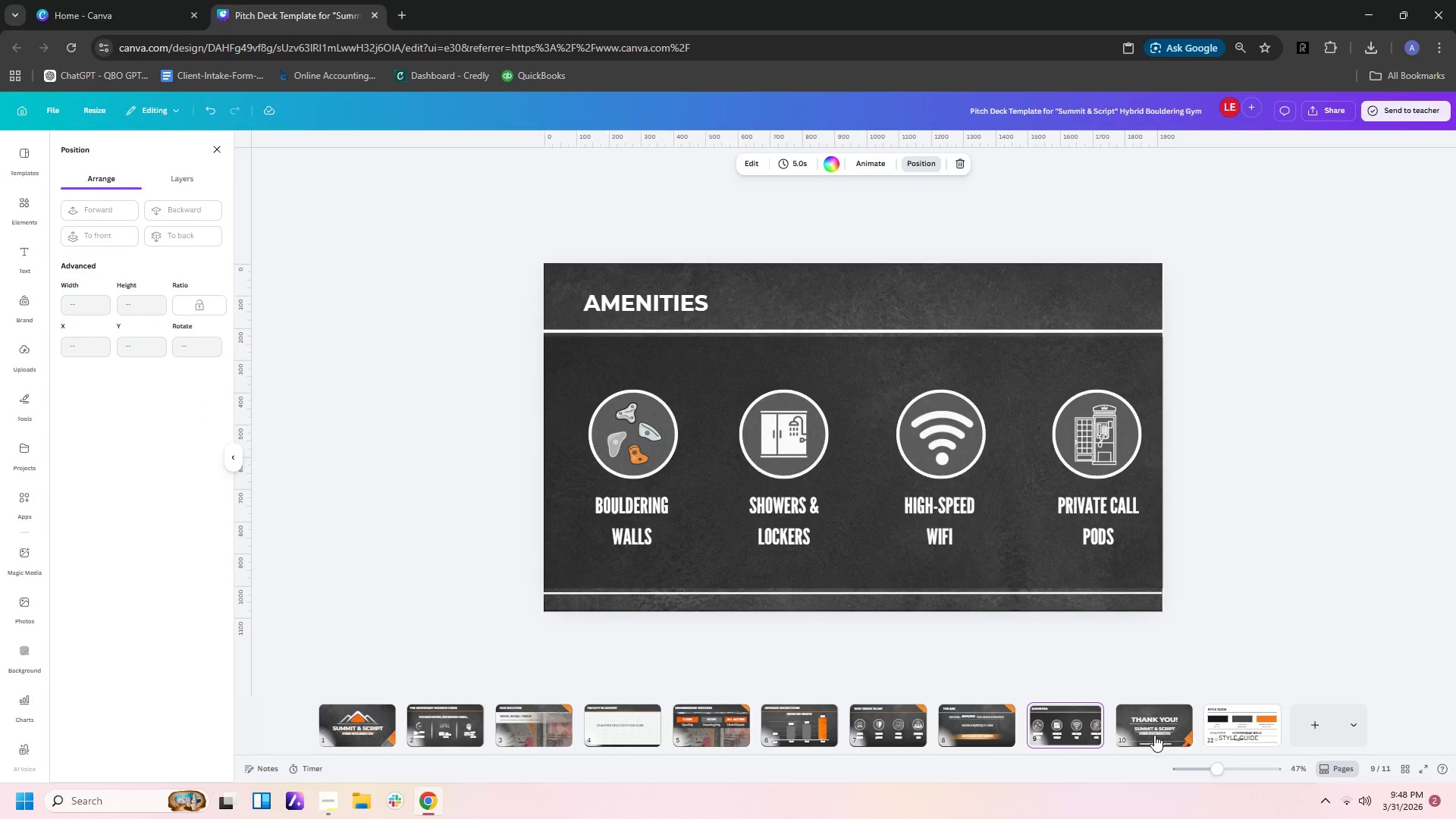 
left_click([1144, 717])
 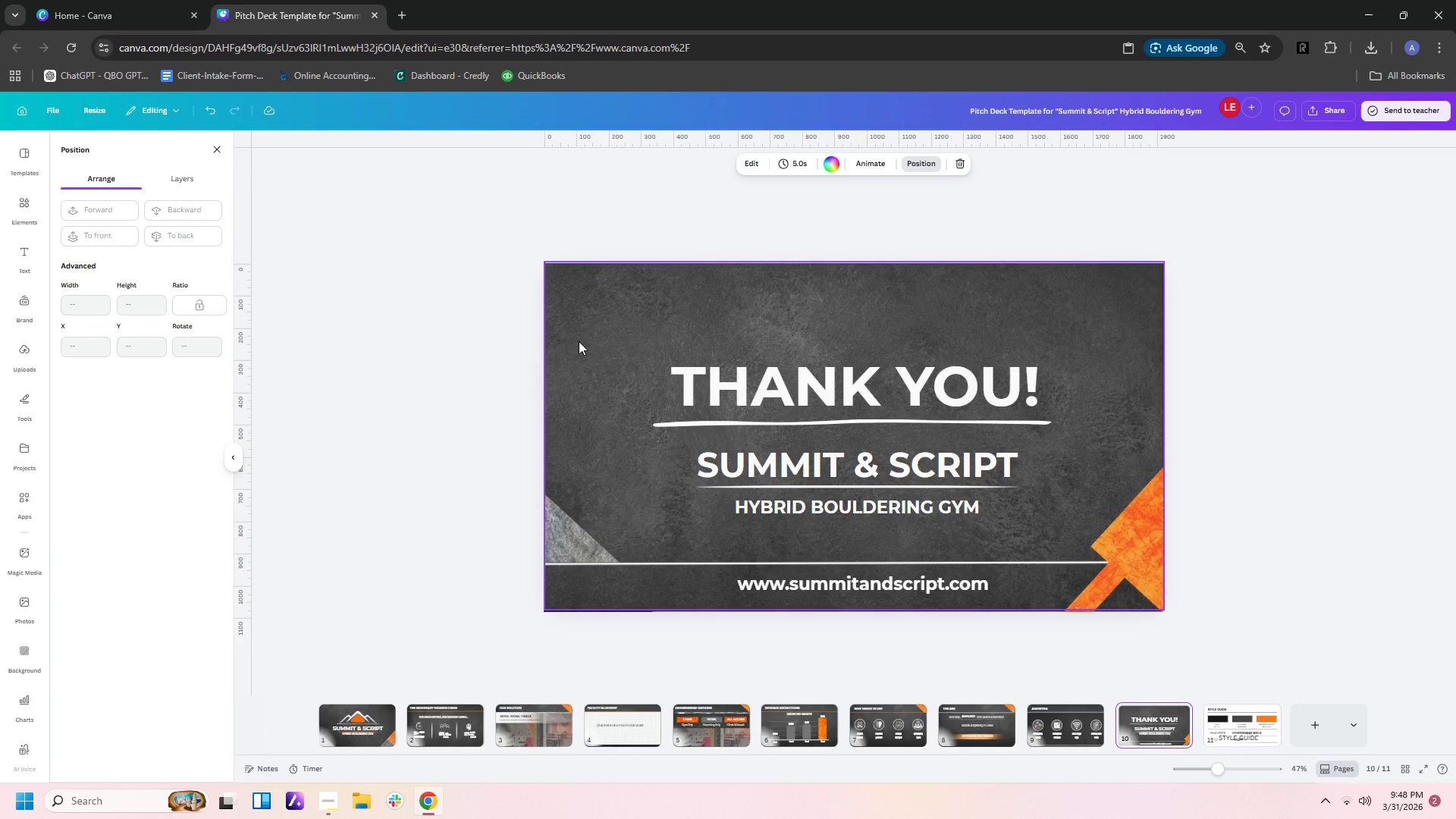 
left_click([597, 339])
 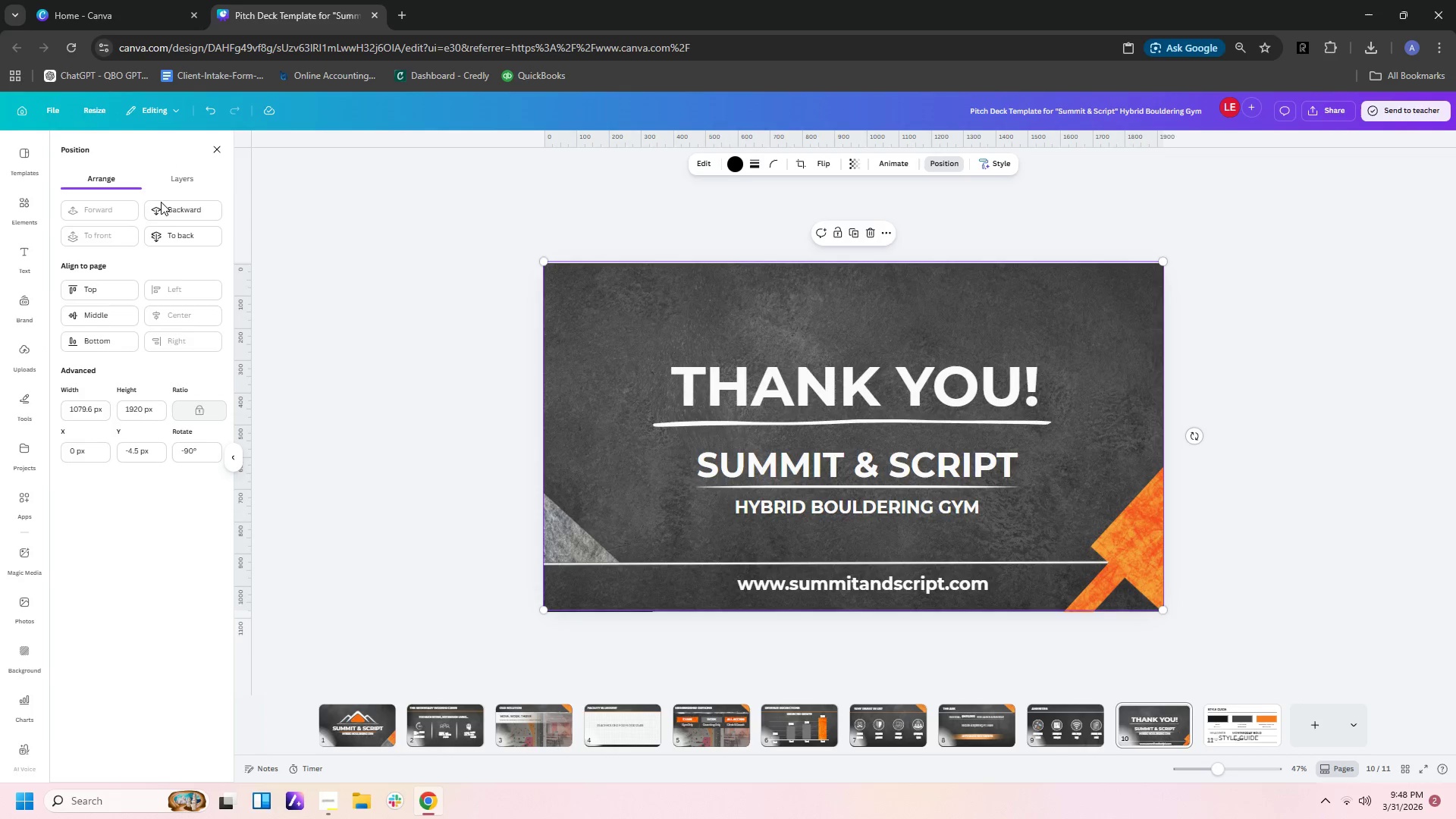 
left_click([161, 206])
 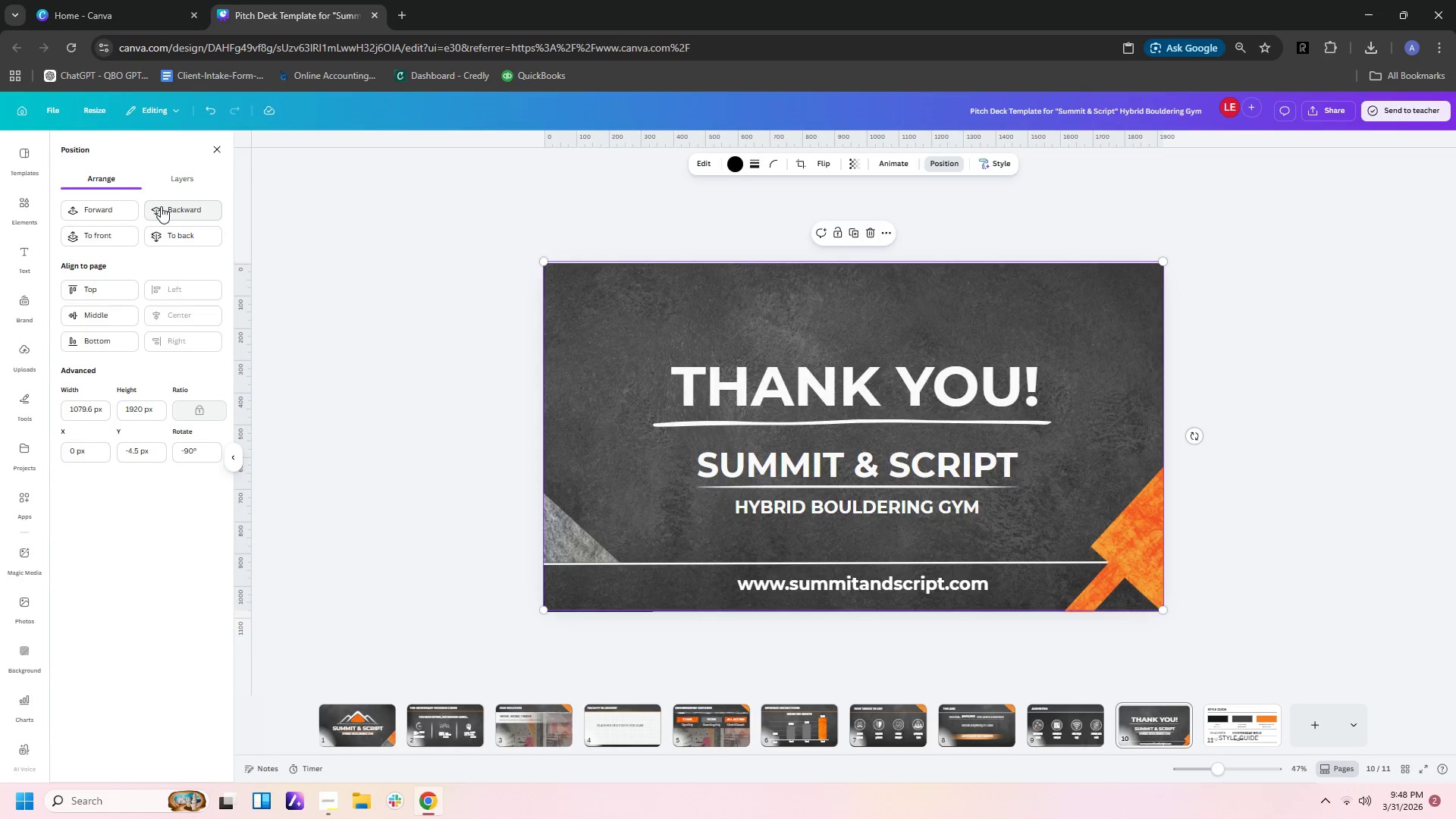 
left_click([161, 206])
 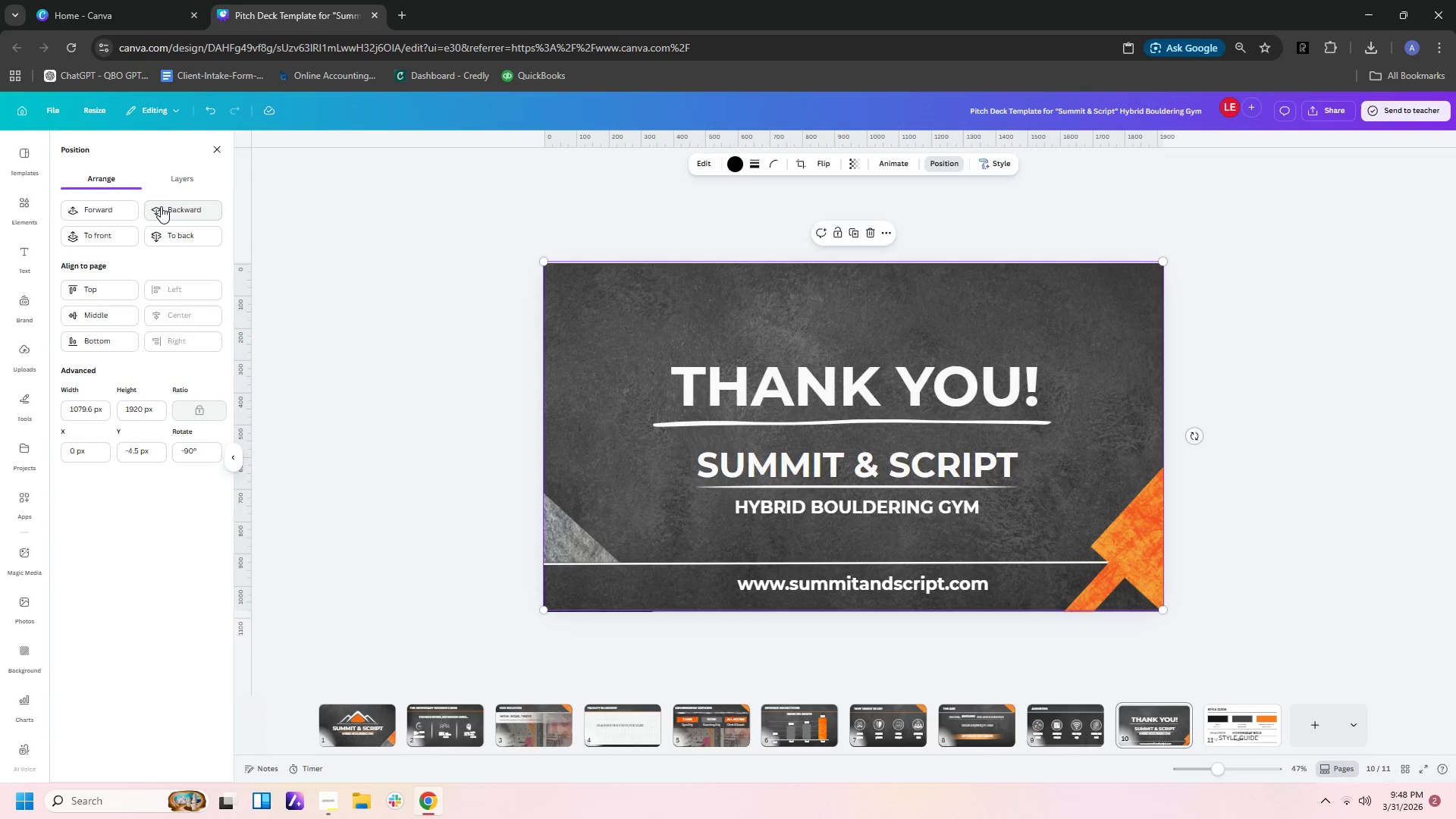 
left_click([161, 206])
 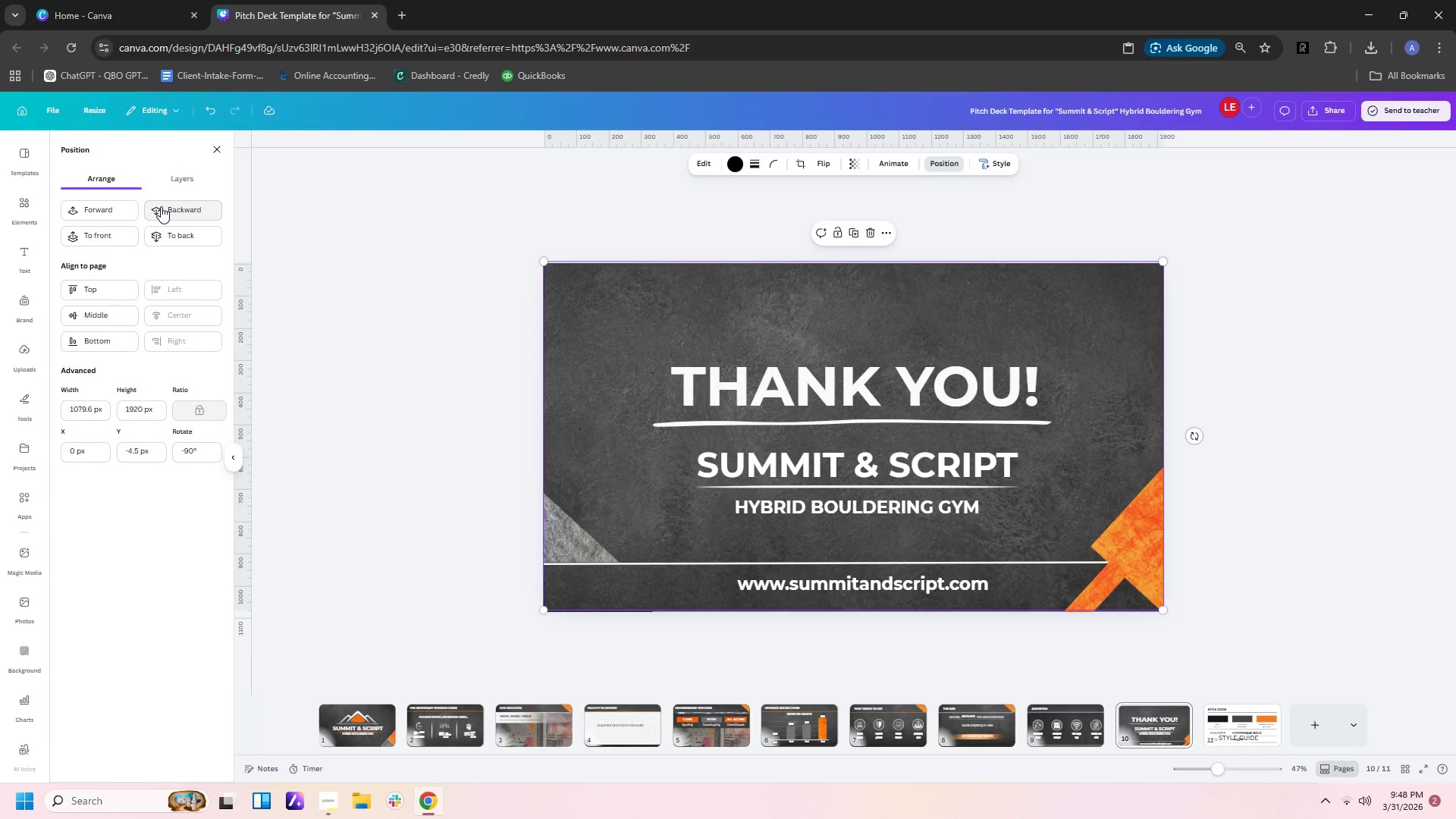 
left_click([161, 206])
 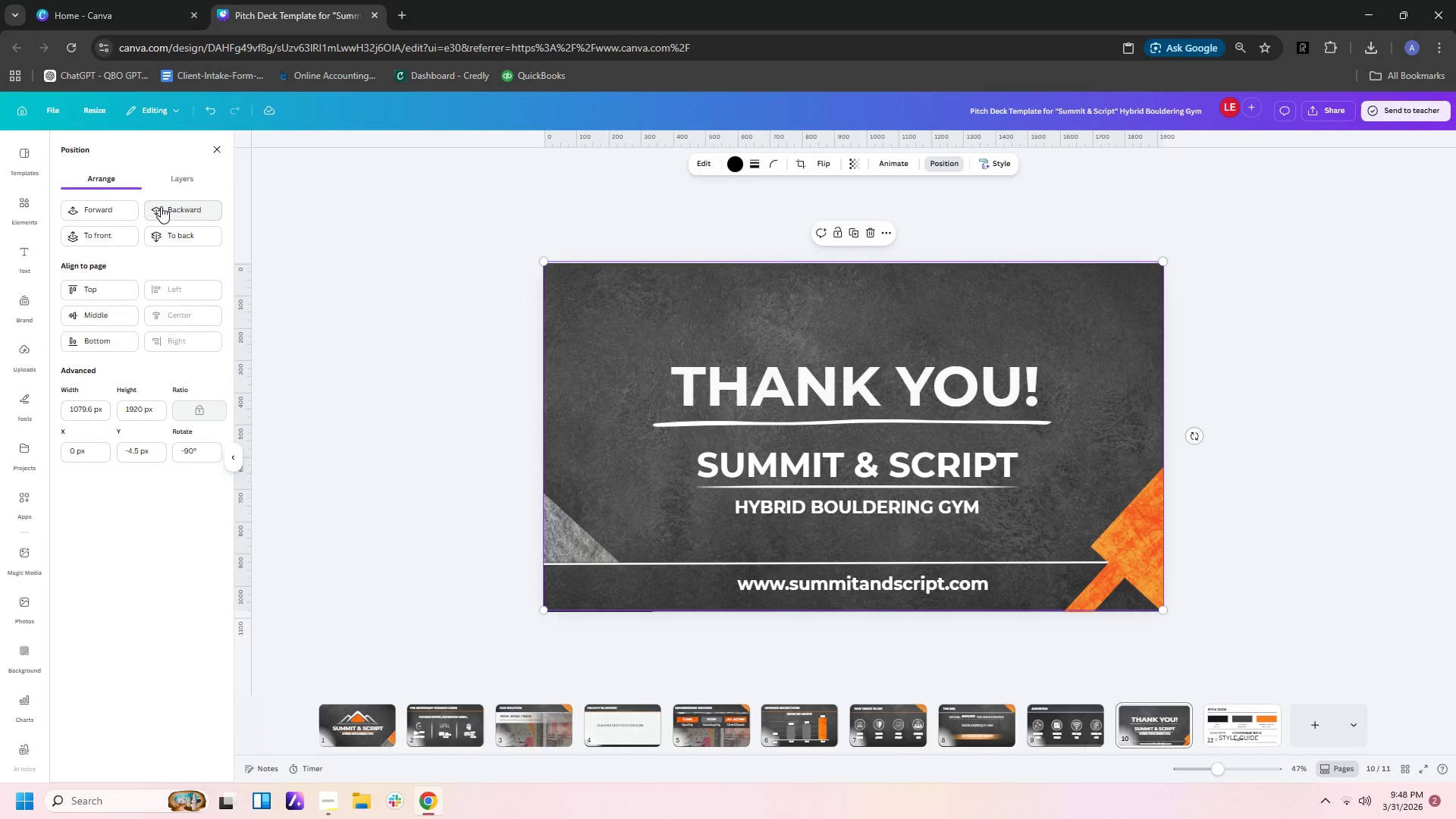 
double_click([161, 206])
 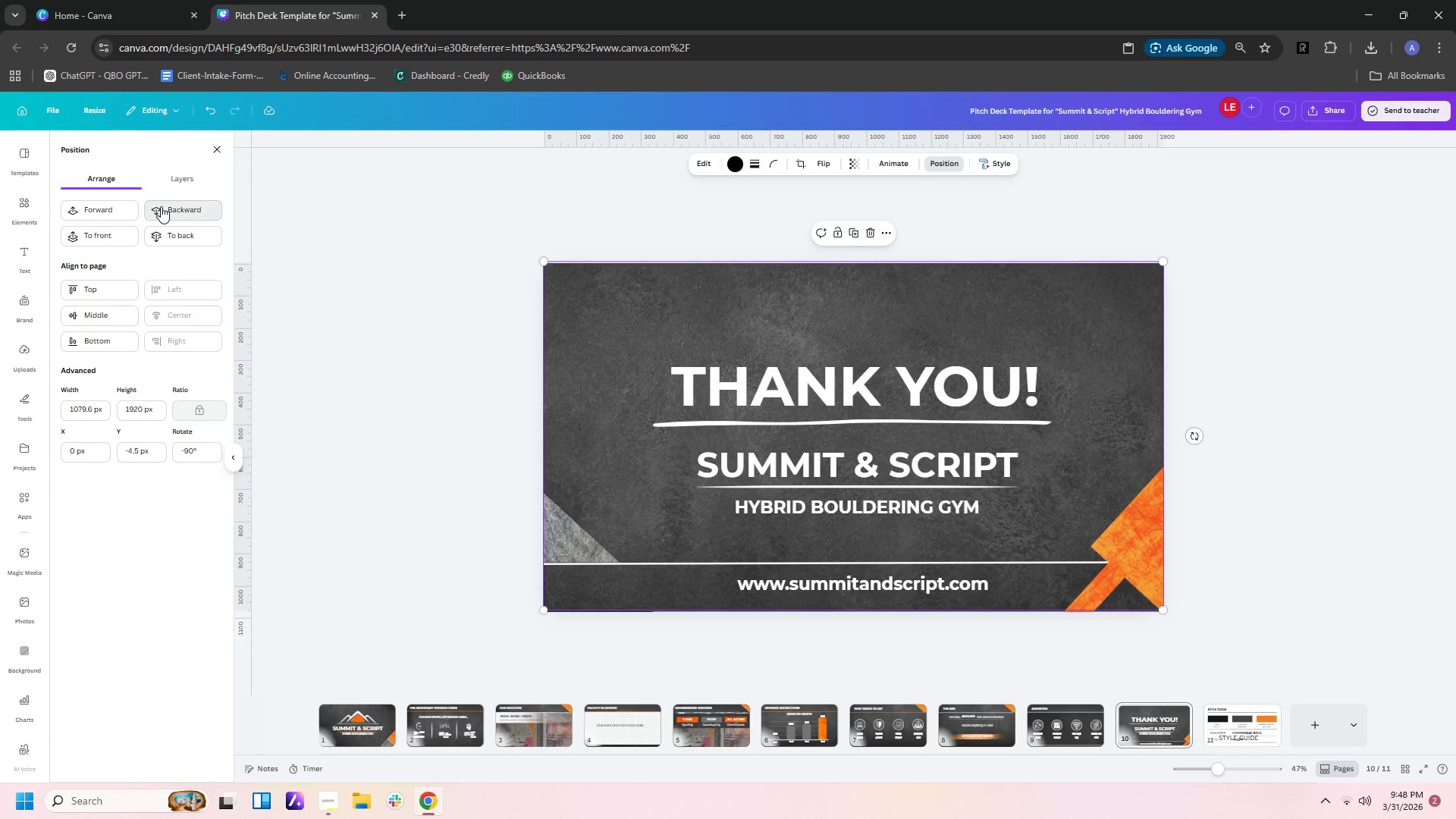 
left_click([161, 206])
 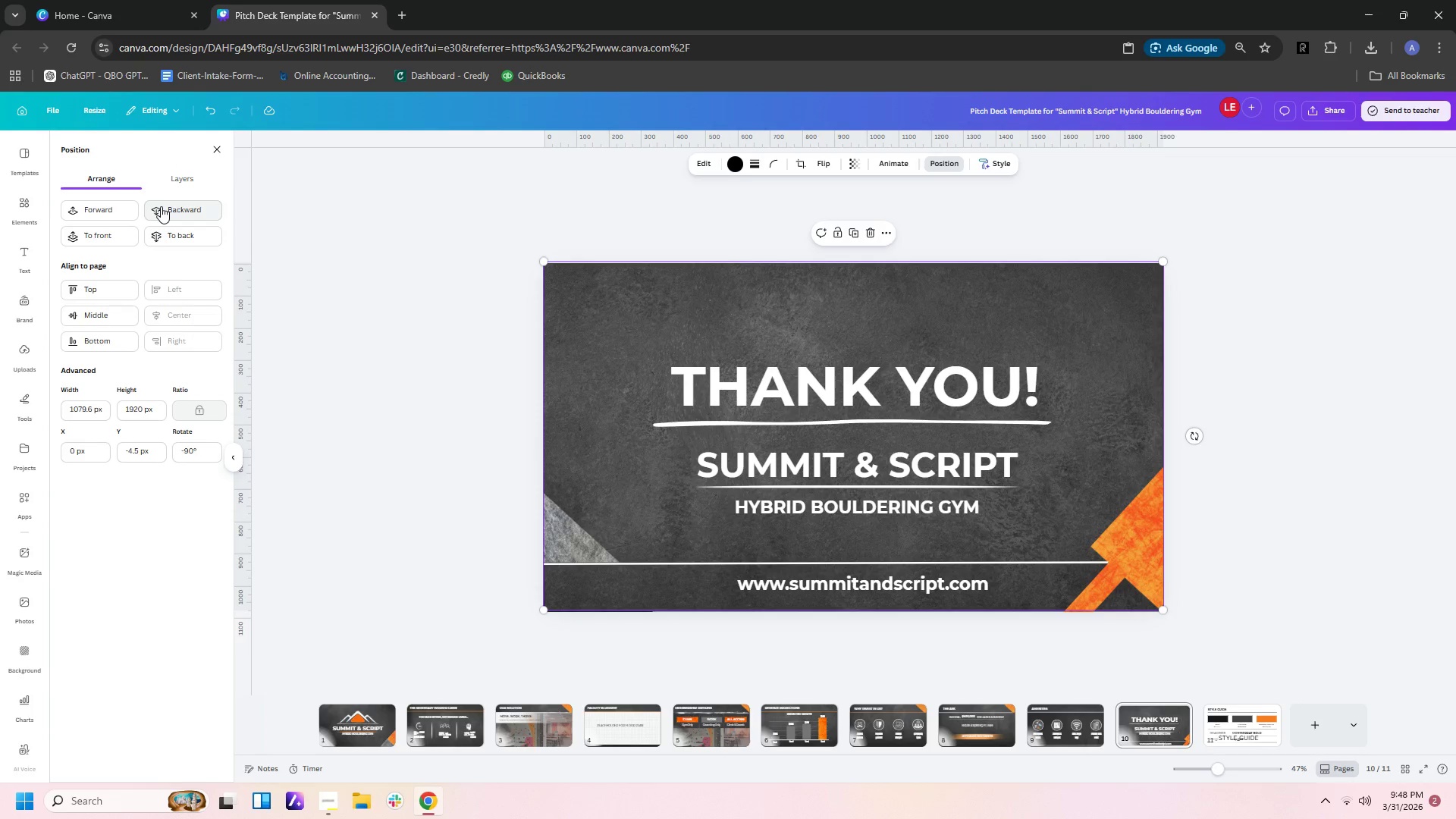 
left_click([161, 206])
 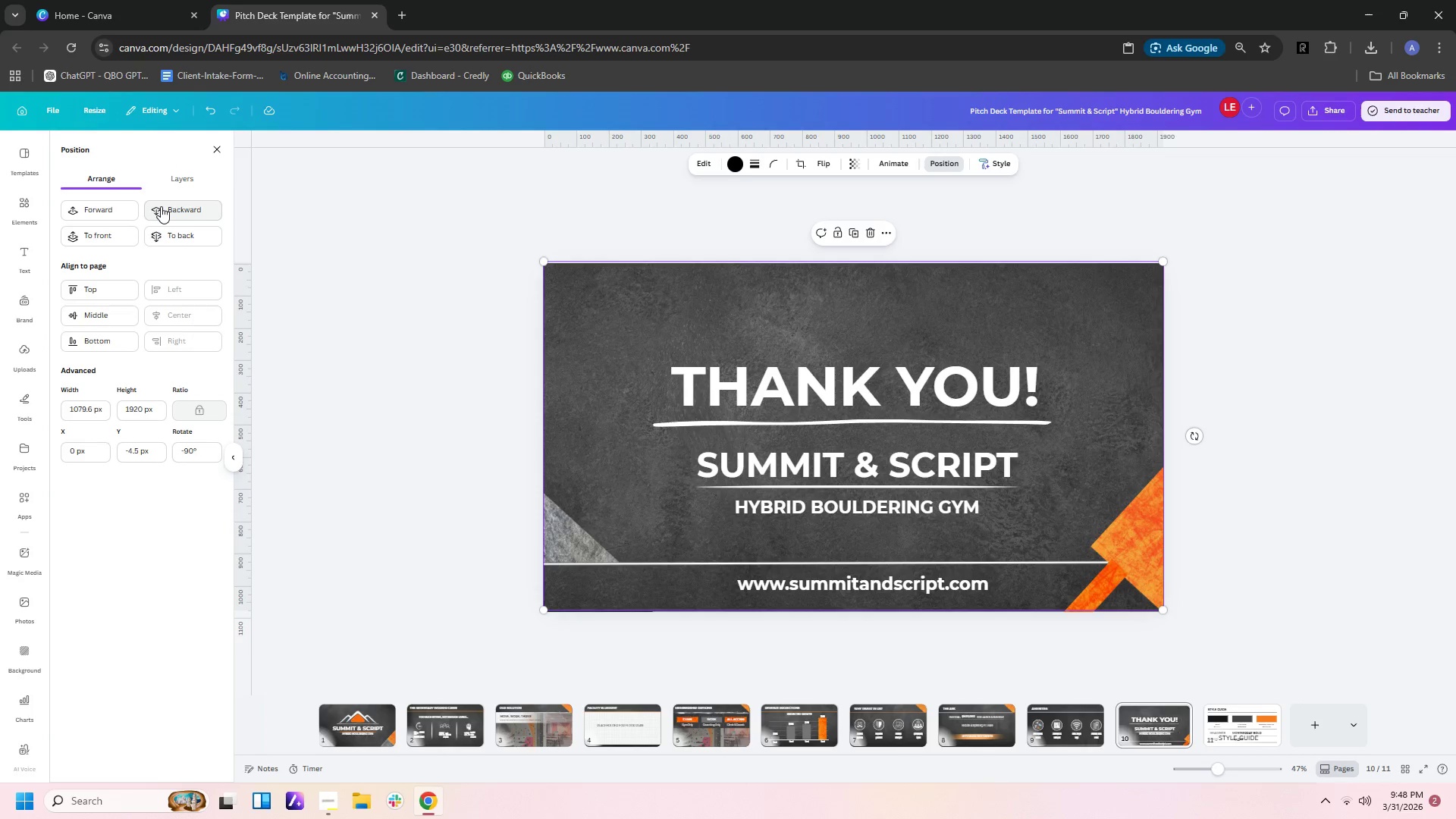 
left_click([161, 206])
 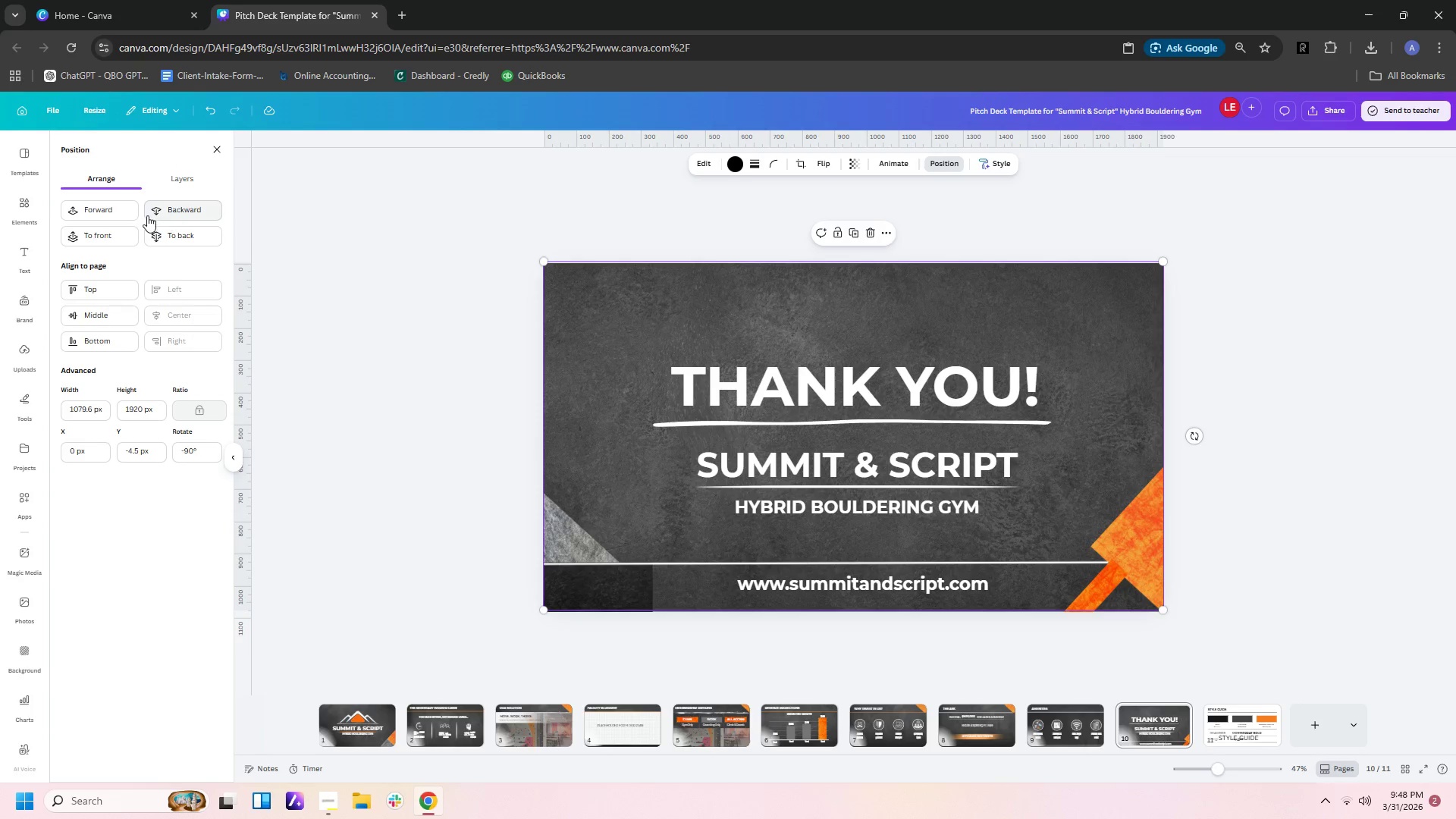 
left_click([118, 208])
 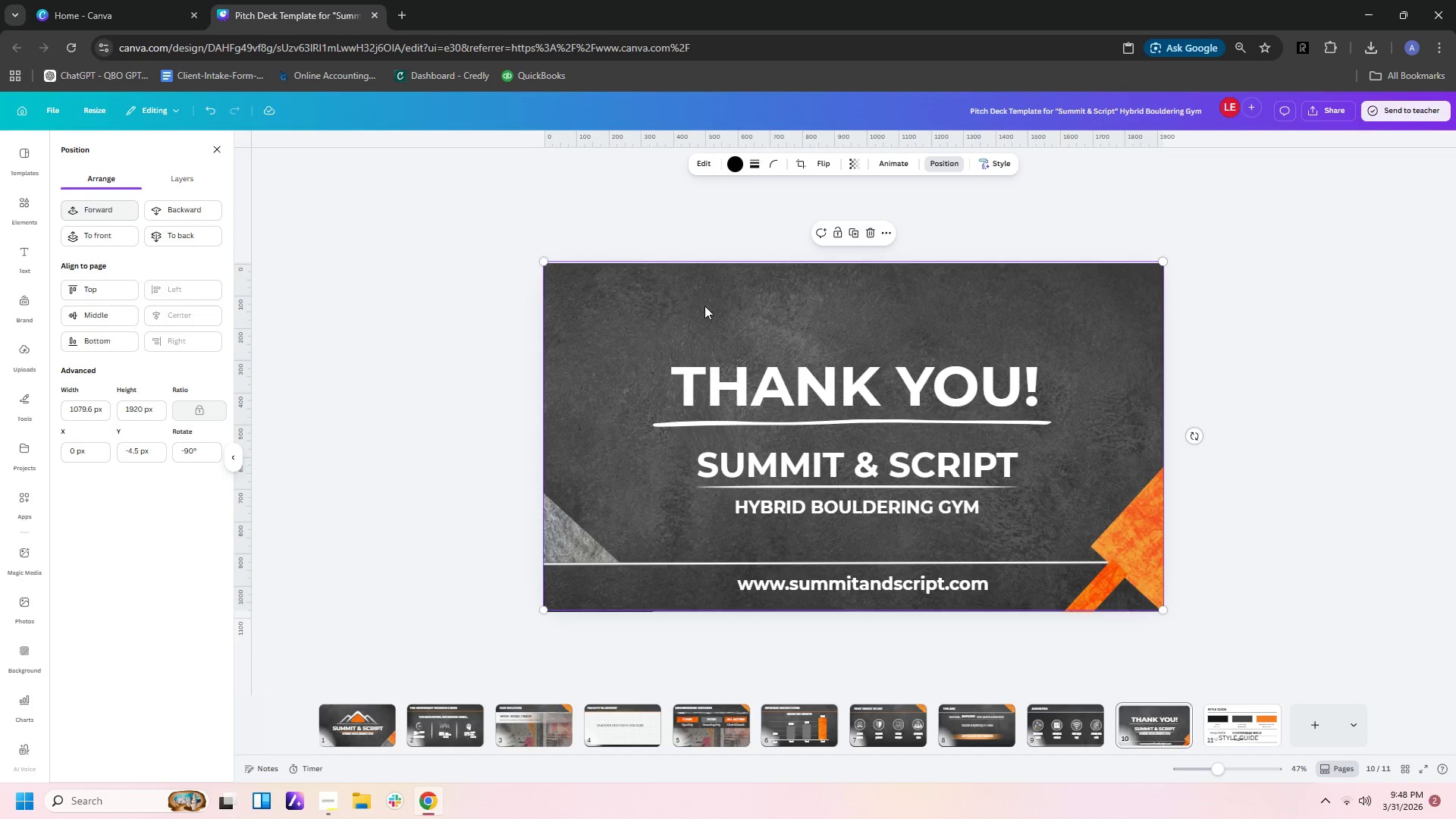 
left_click([1306, 472])
 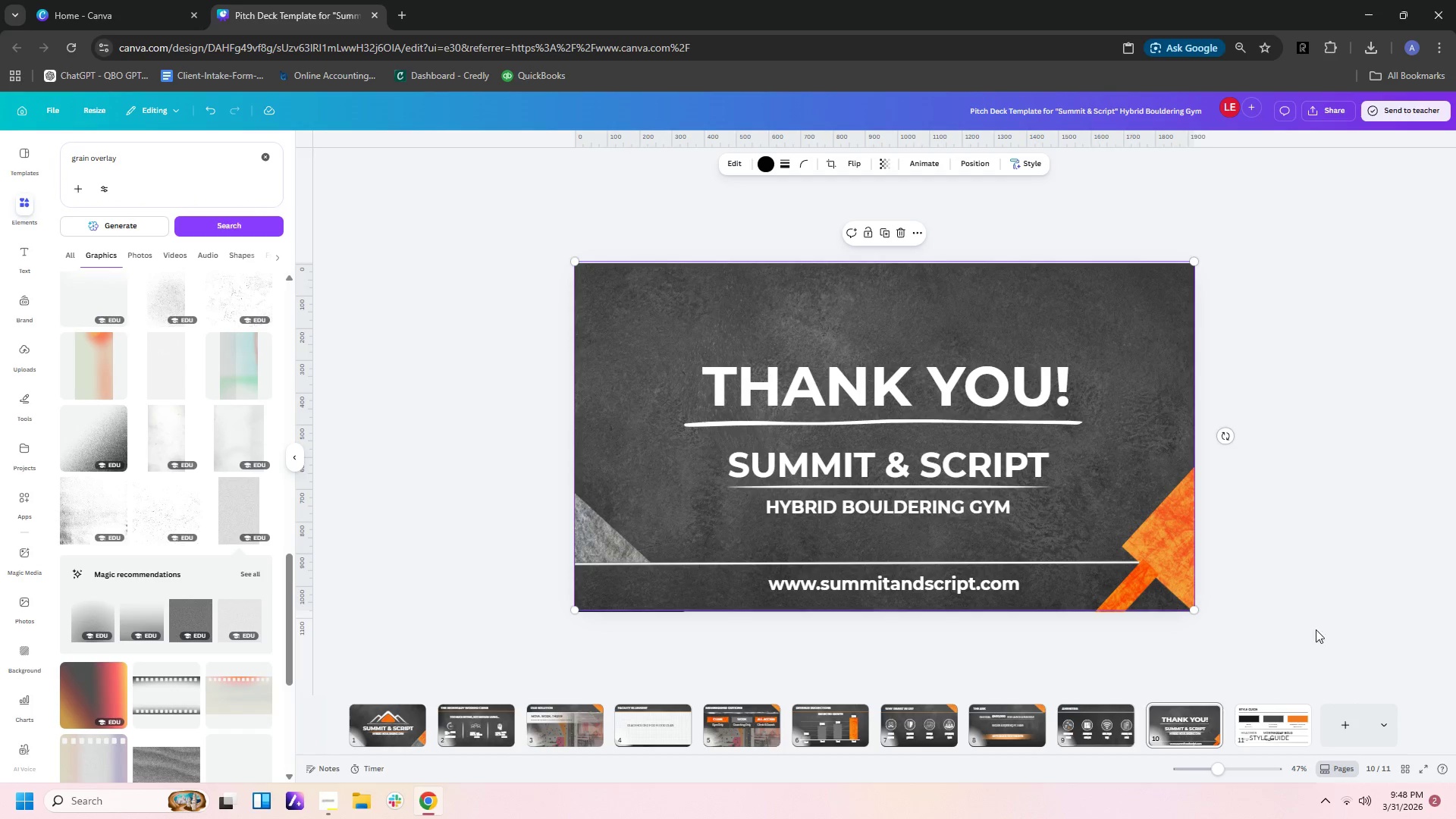 
left_click([1253, 732])
 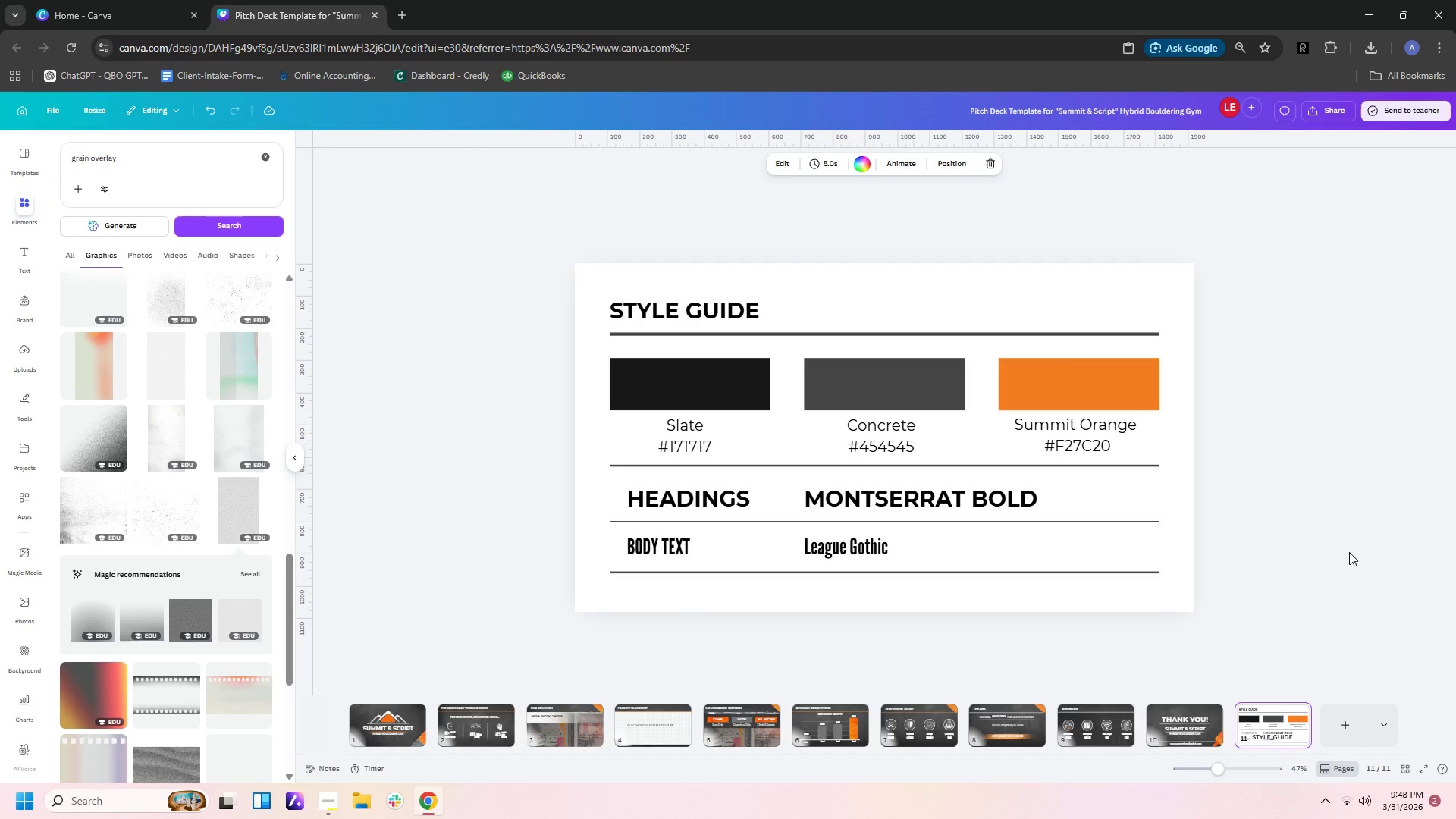 
left_click([1344, 529])
 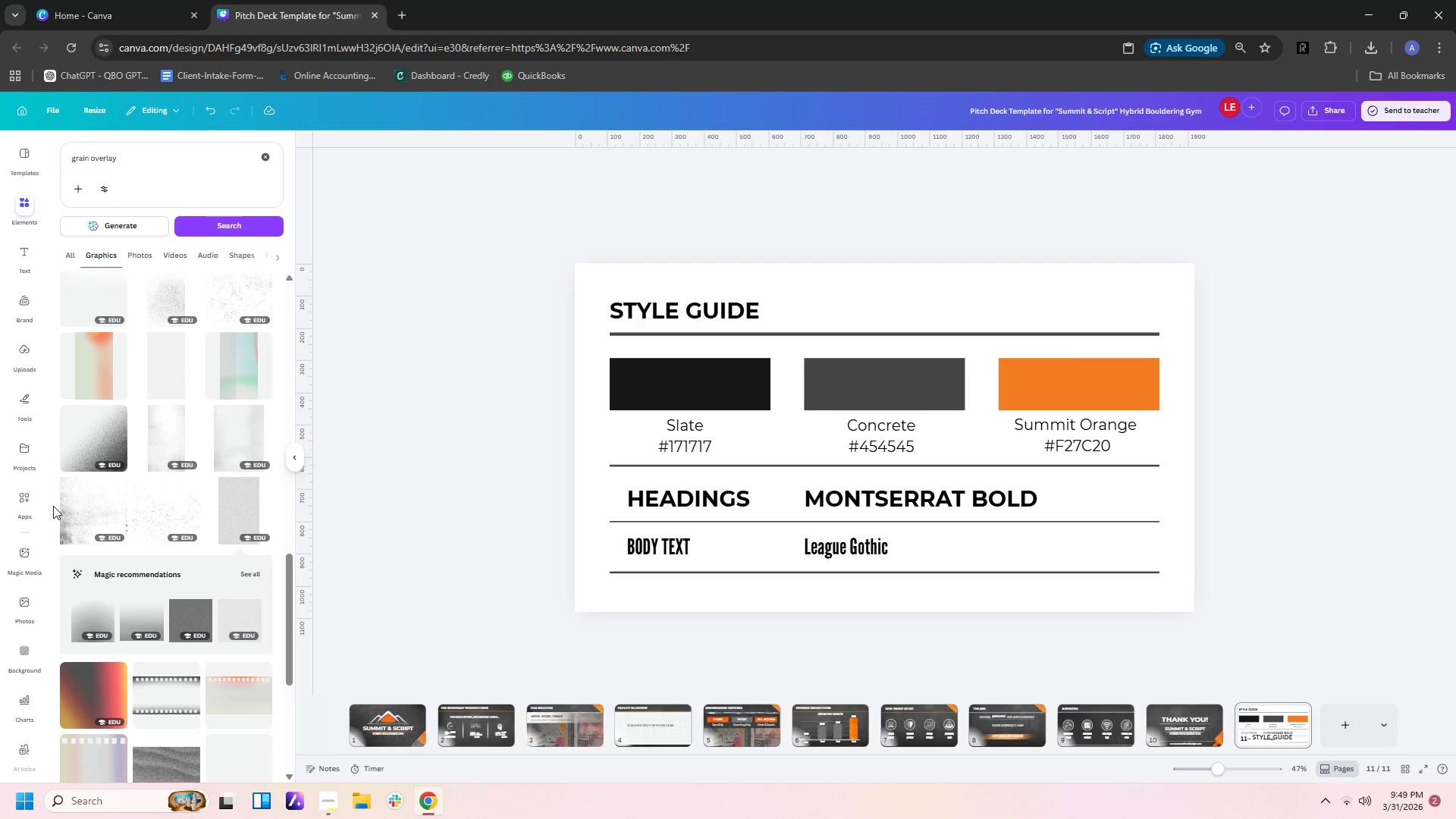 
wait(5.94)
 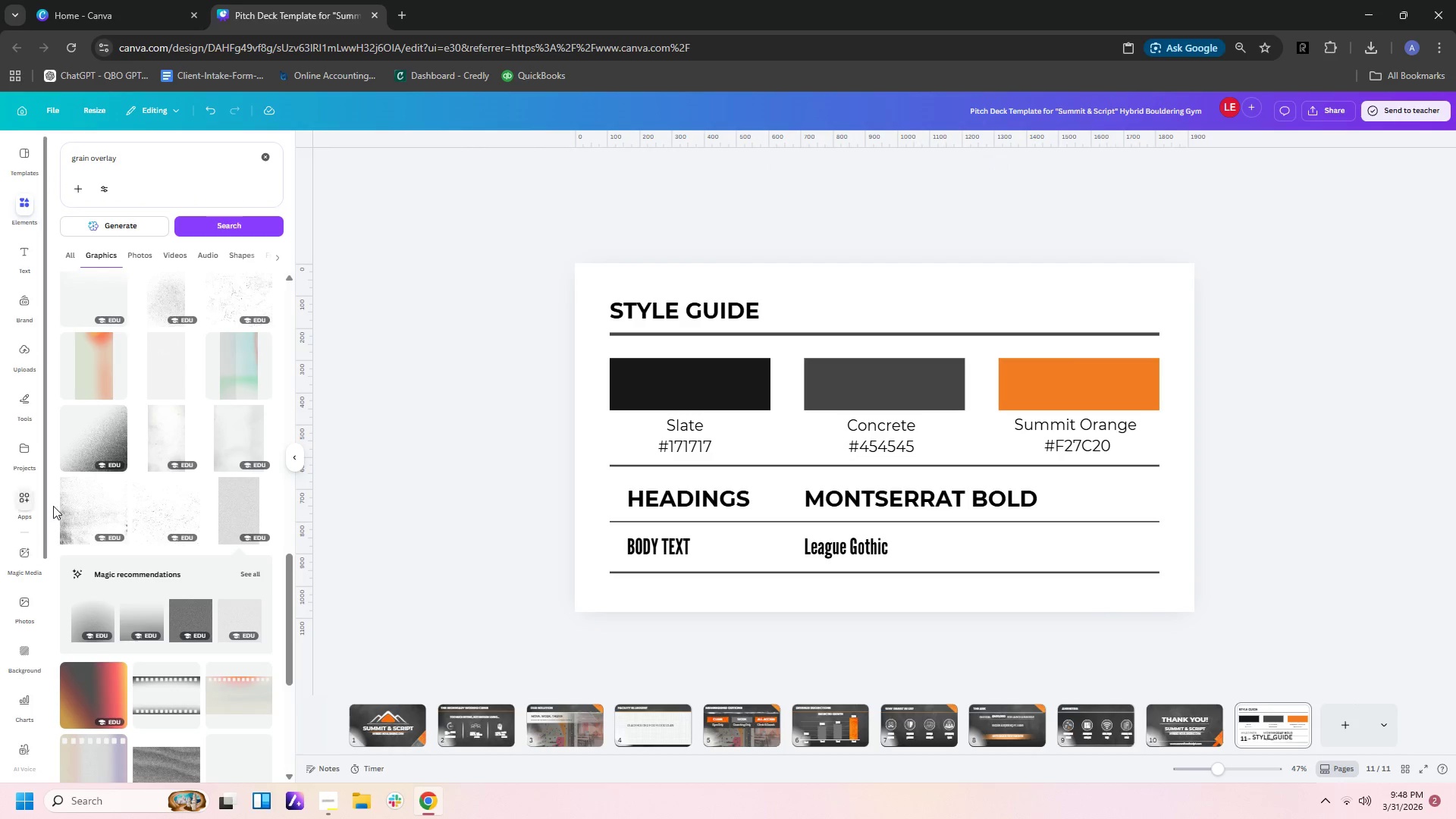 
scroll: coordinate [1432, 570], scroll_direction: down, amount: 10.0
 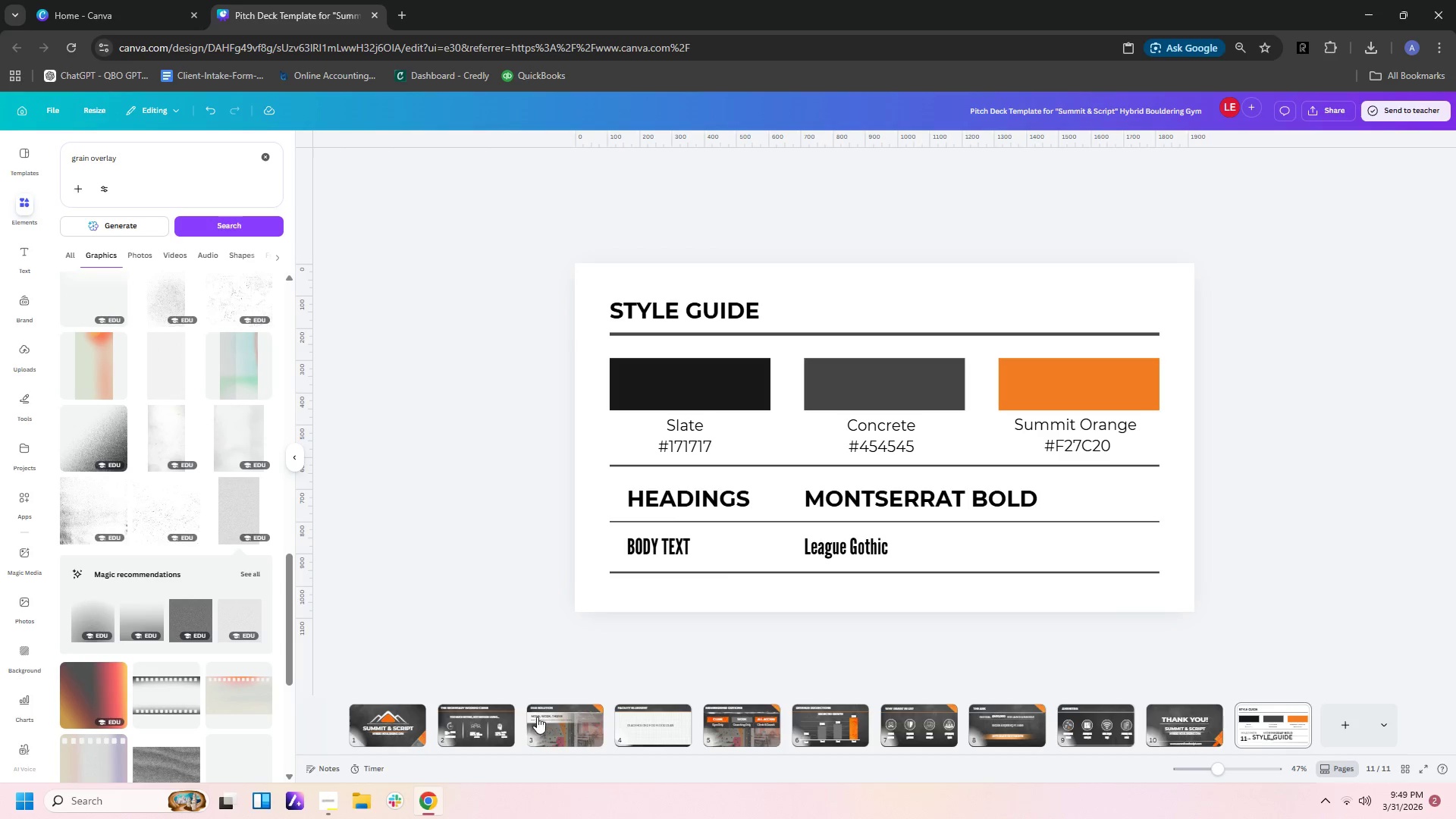 
left_click([364, 730])
 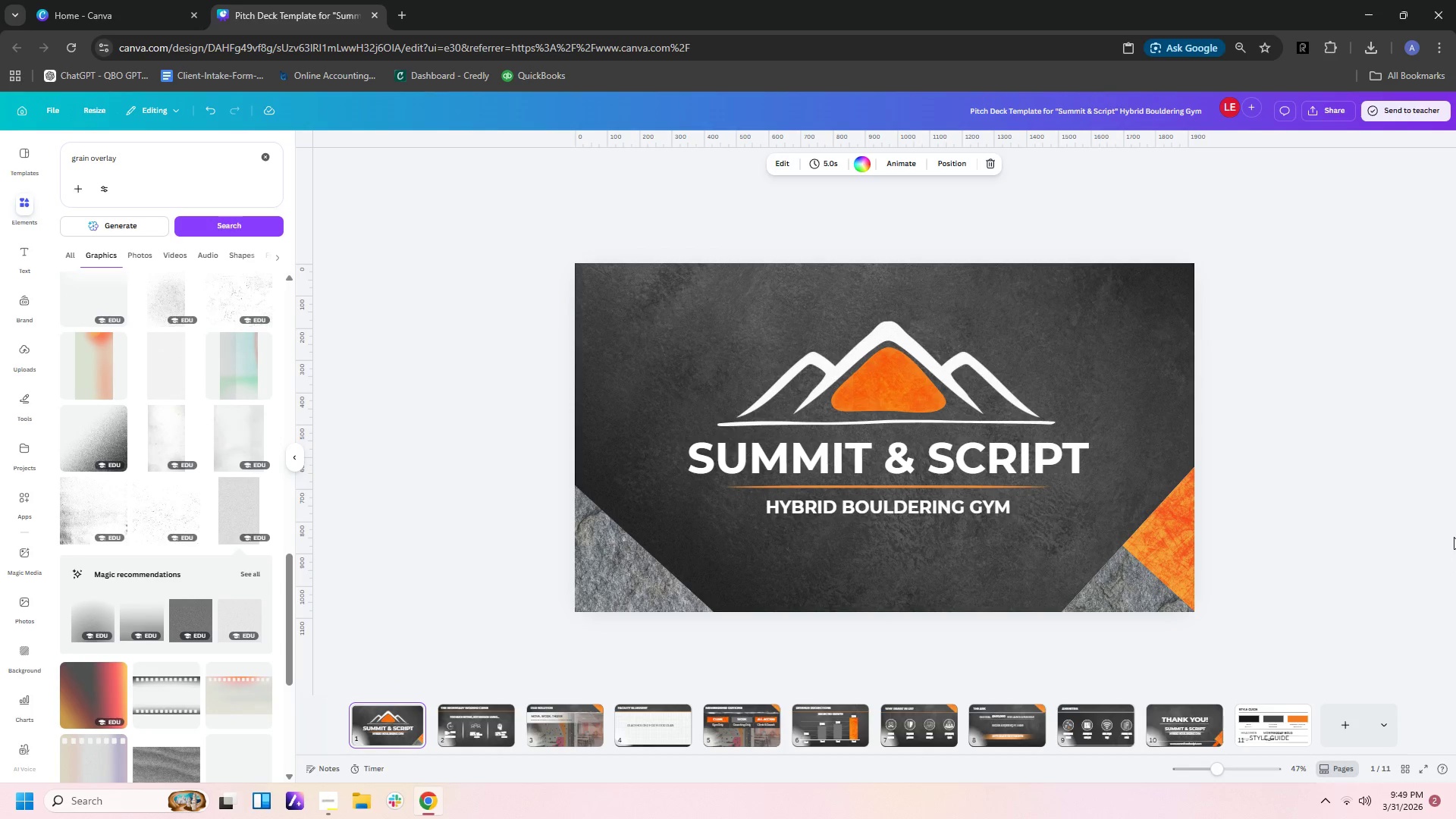 
wait(10.95)
 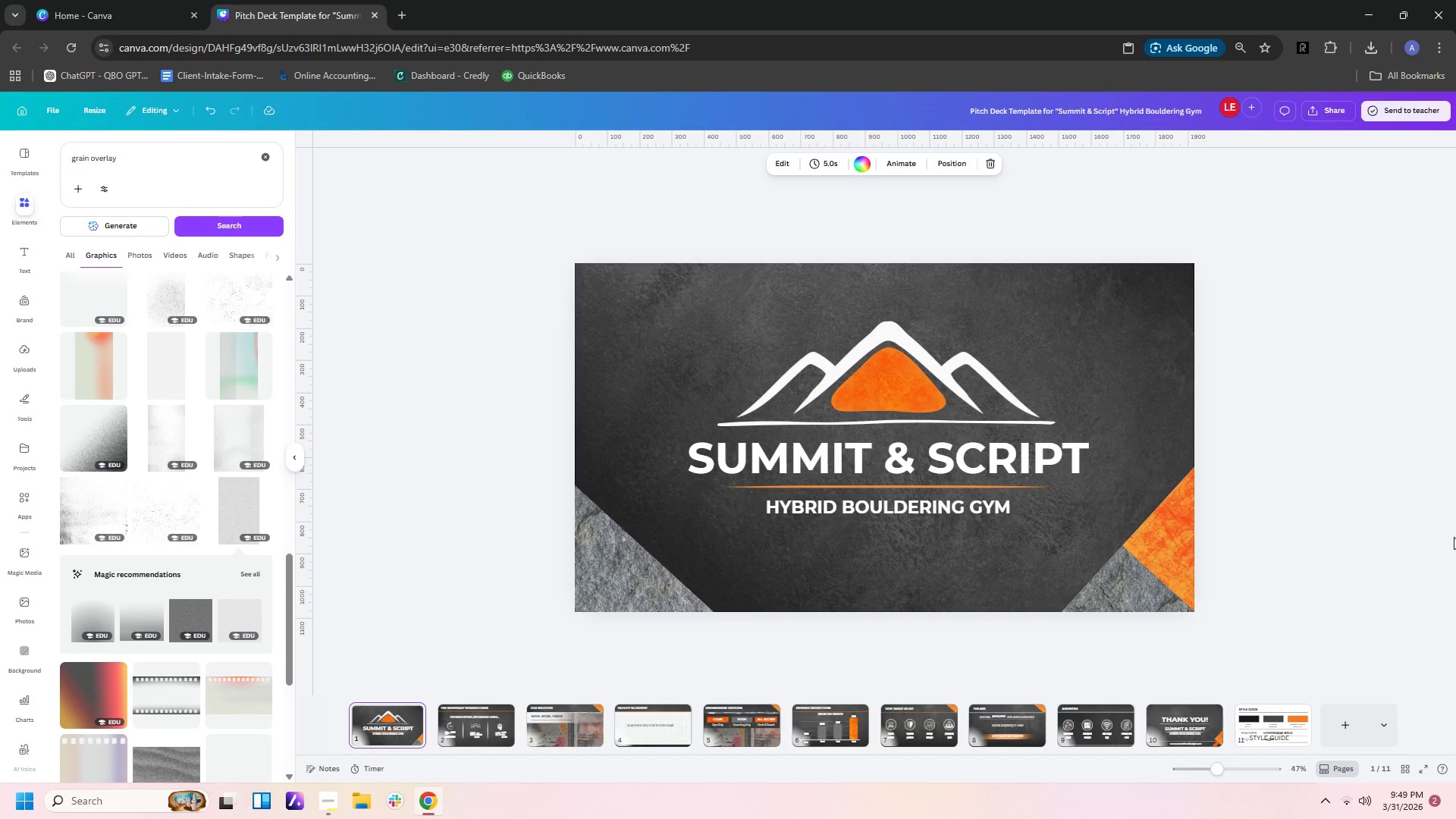 
left_click([23, 399])
 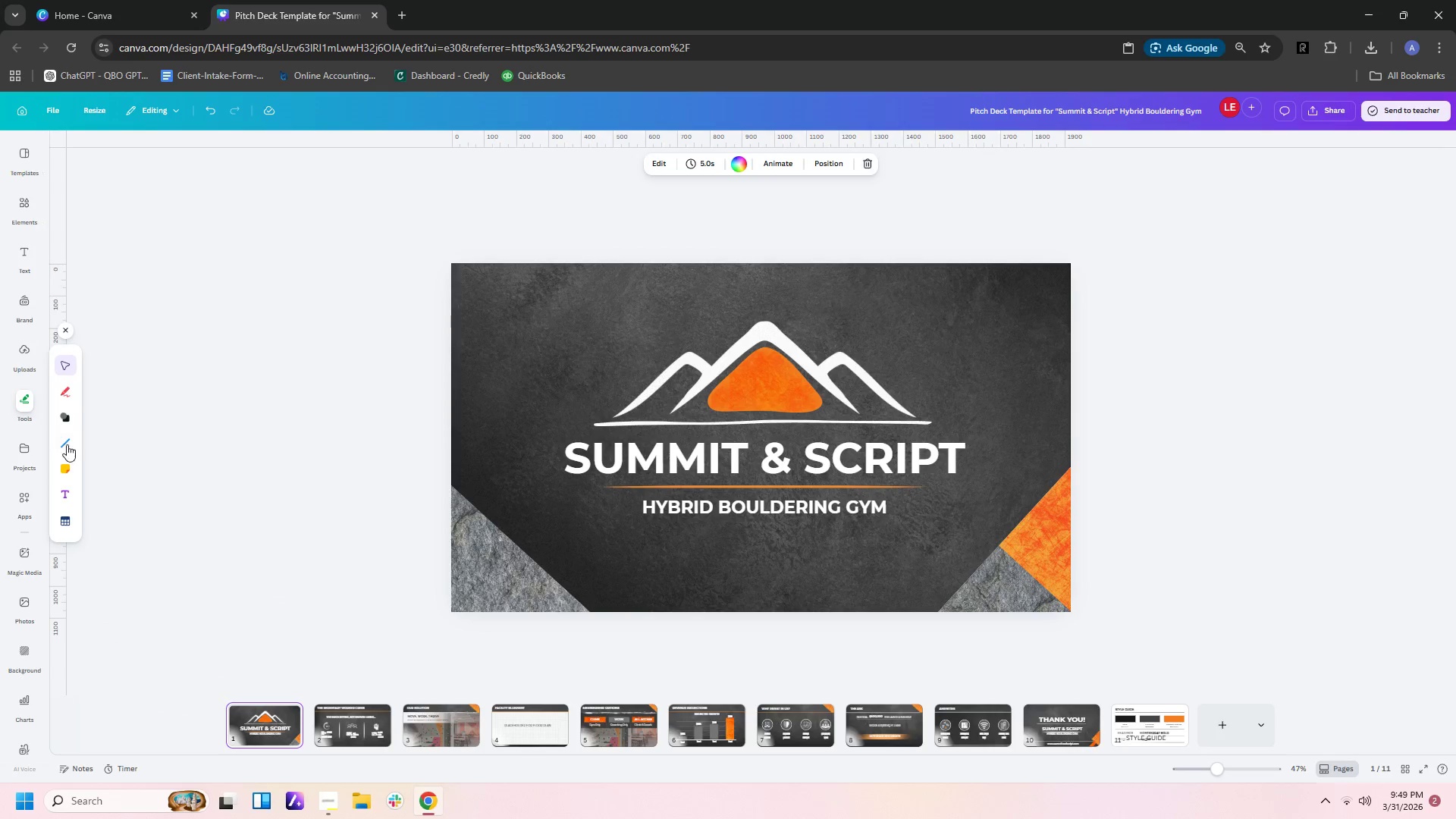 
left_click([70, 450])
 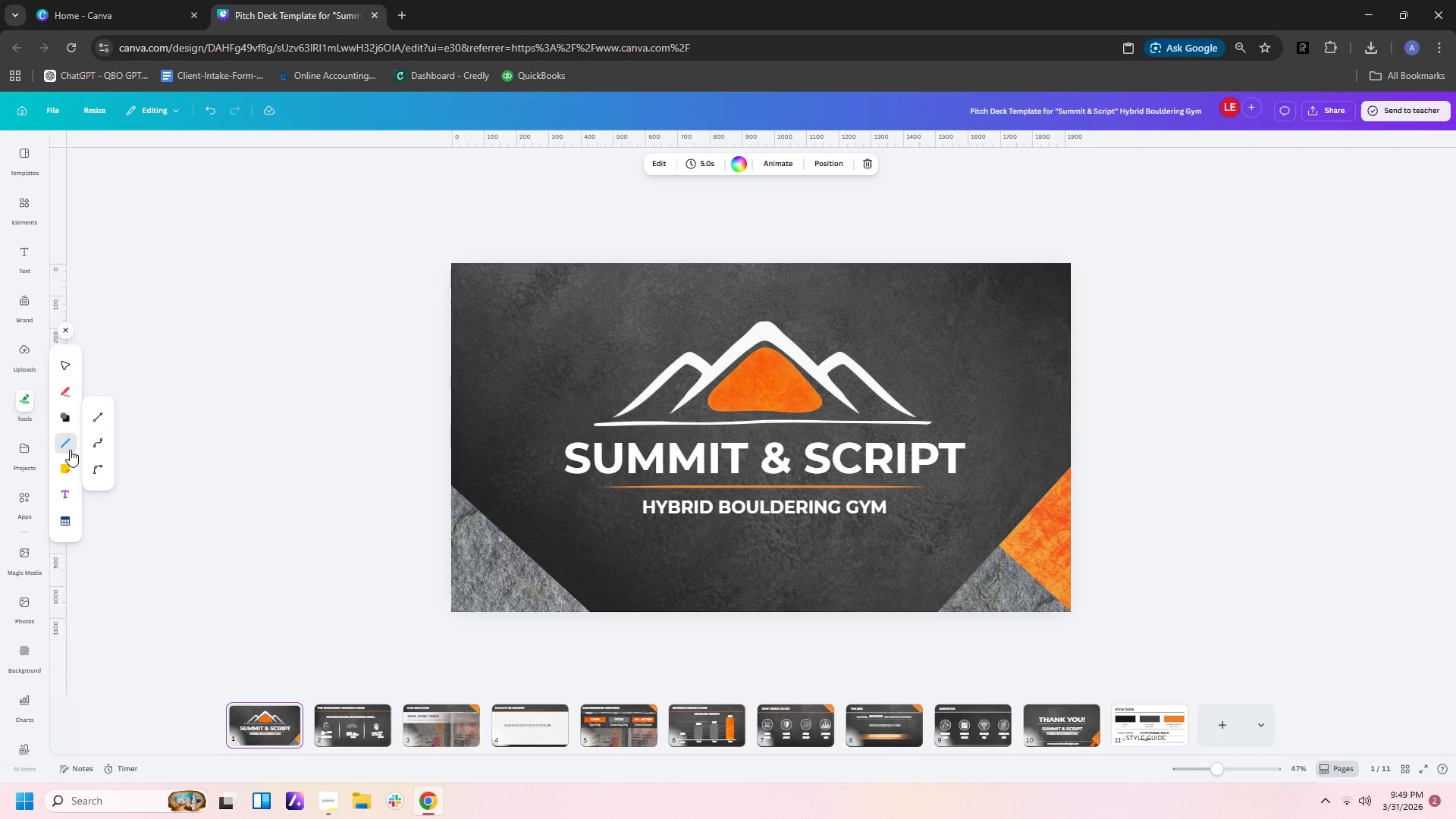 
wait(27.14)
 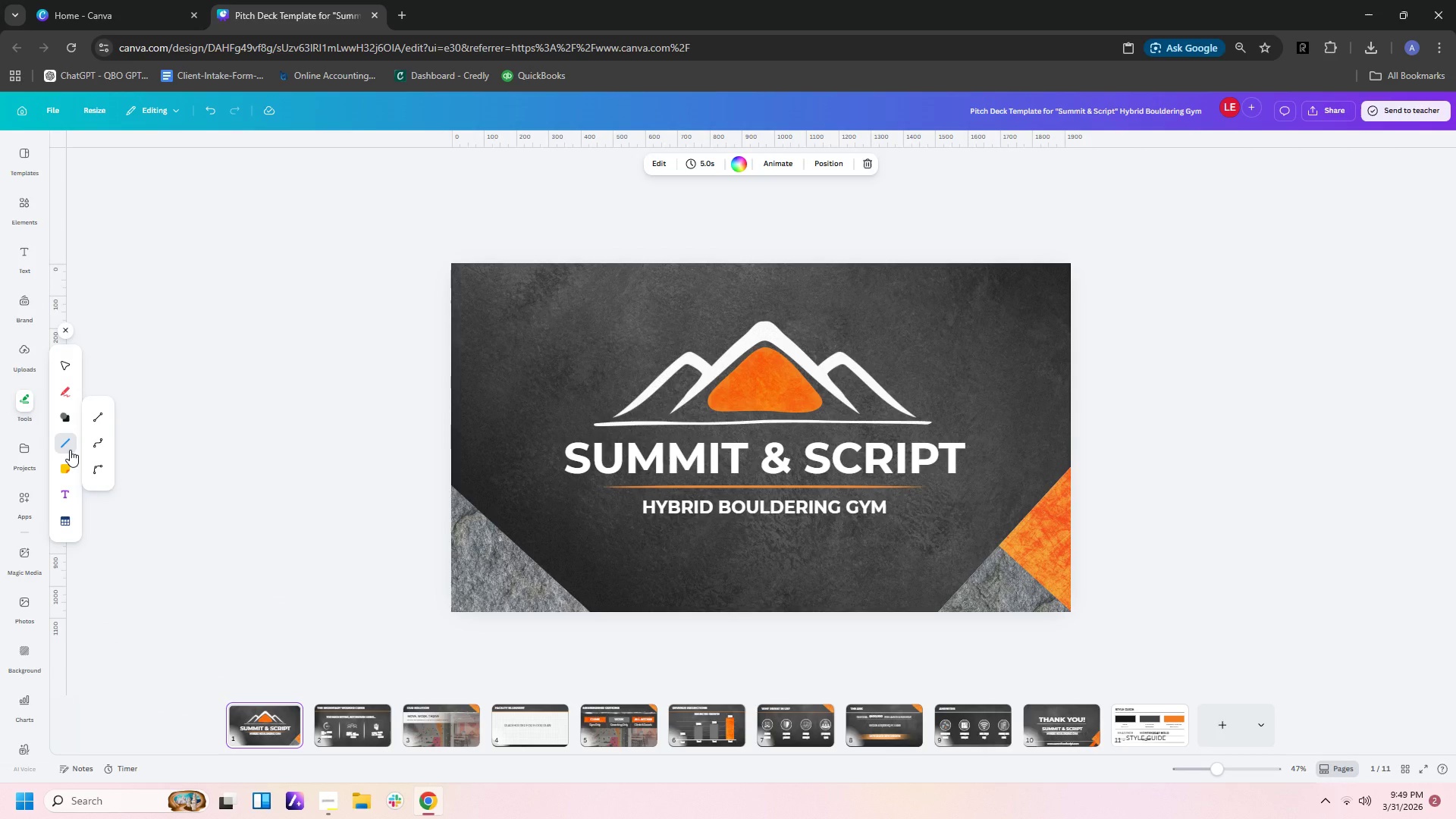 
left_click([996, 228])
 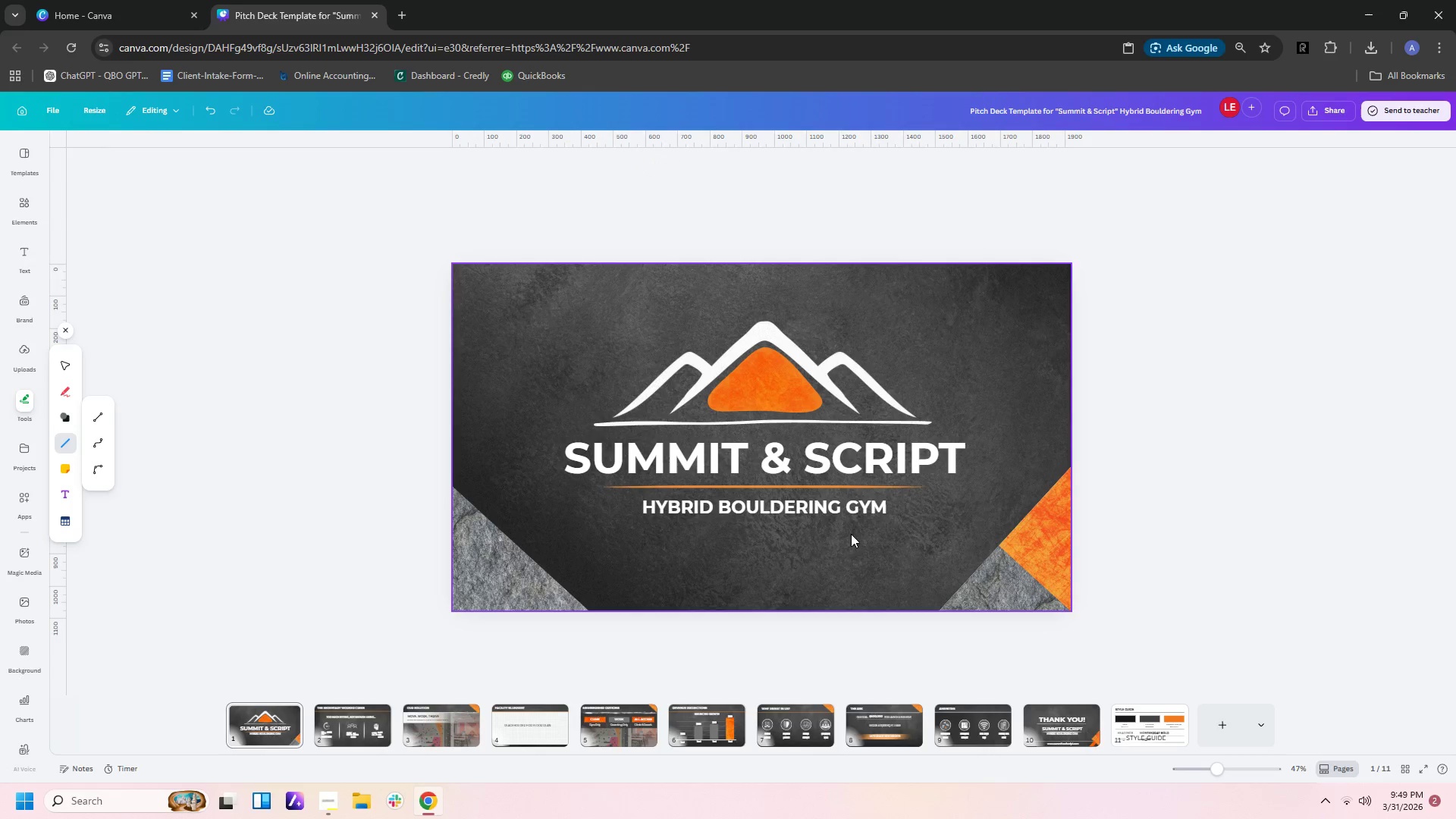 
wait(5.33)
 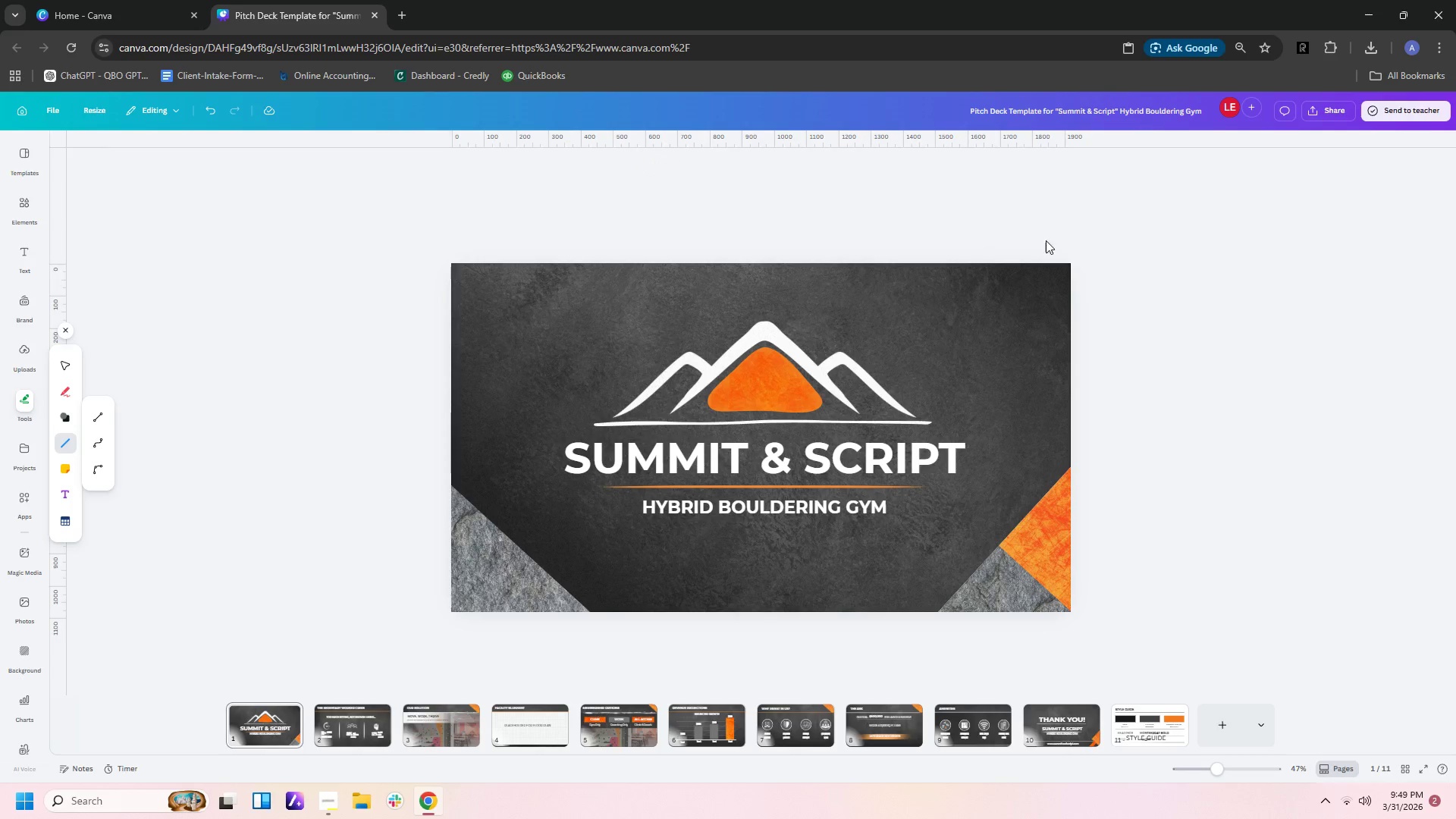 
left_click([365, 717])
 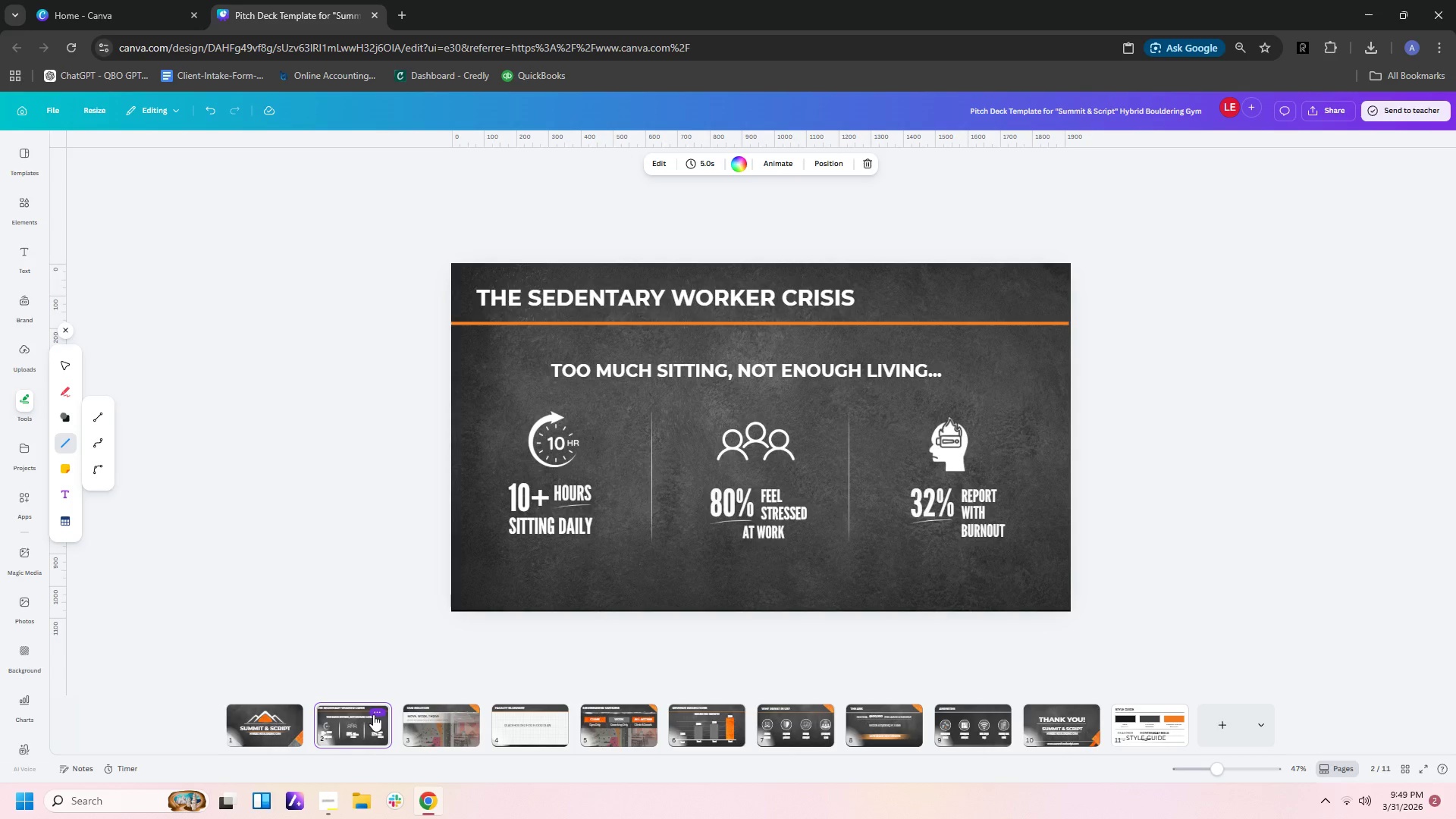 
wait(9.7)
 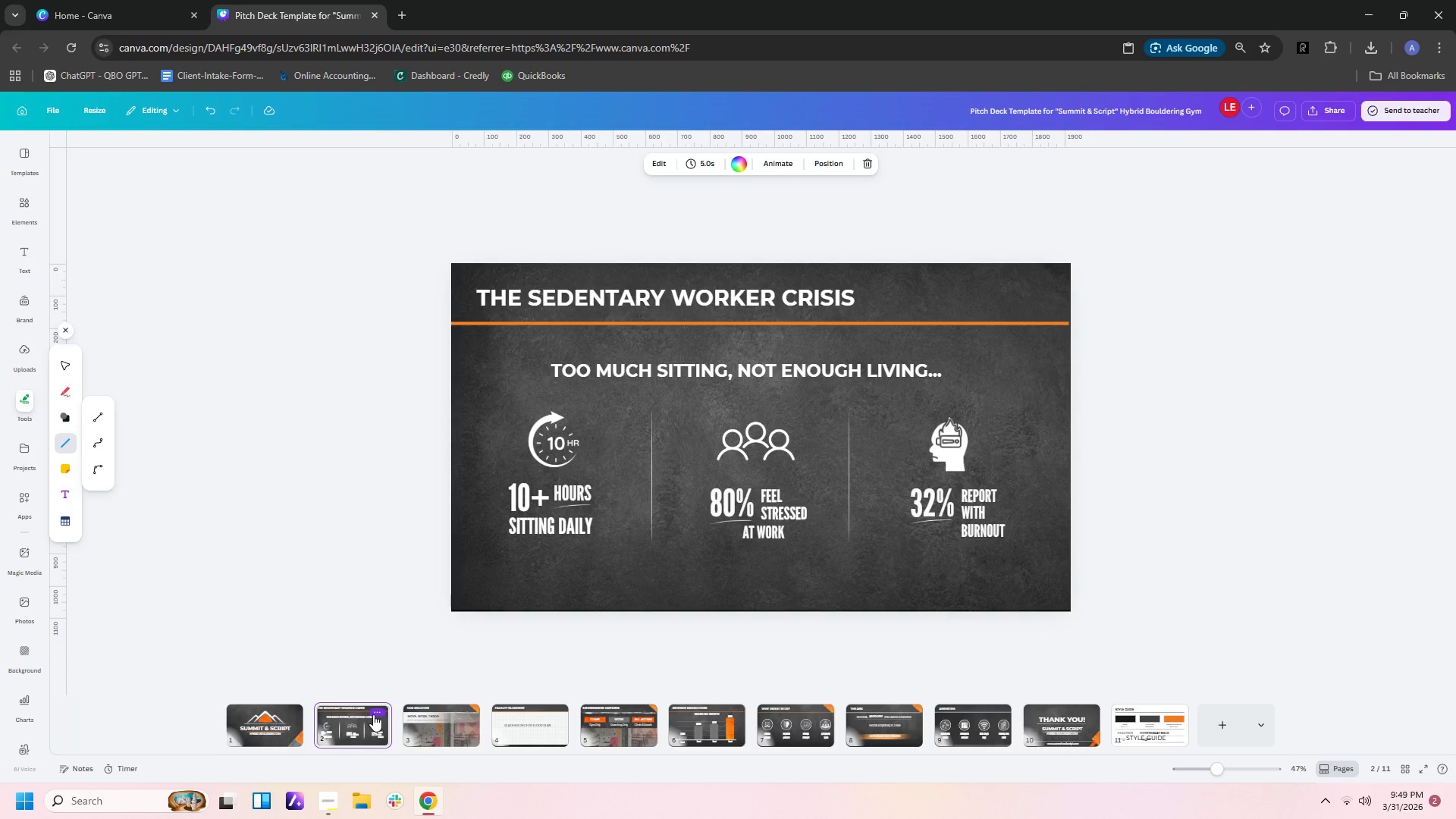 
left_click([813, 728])
 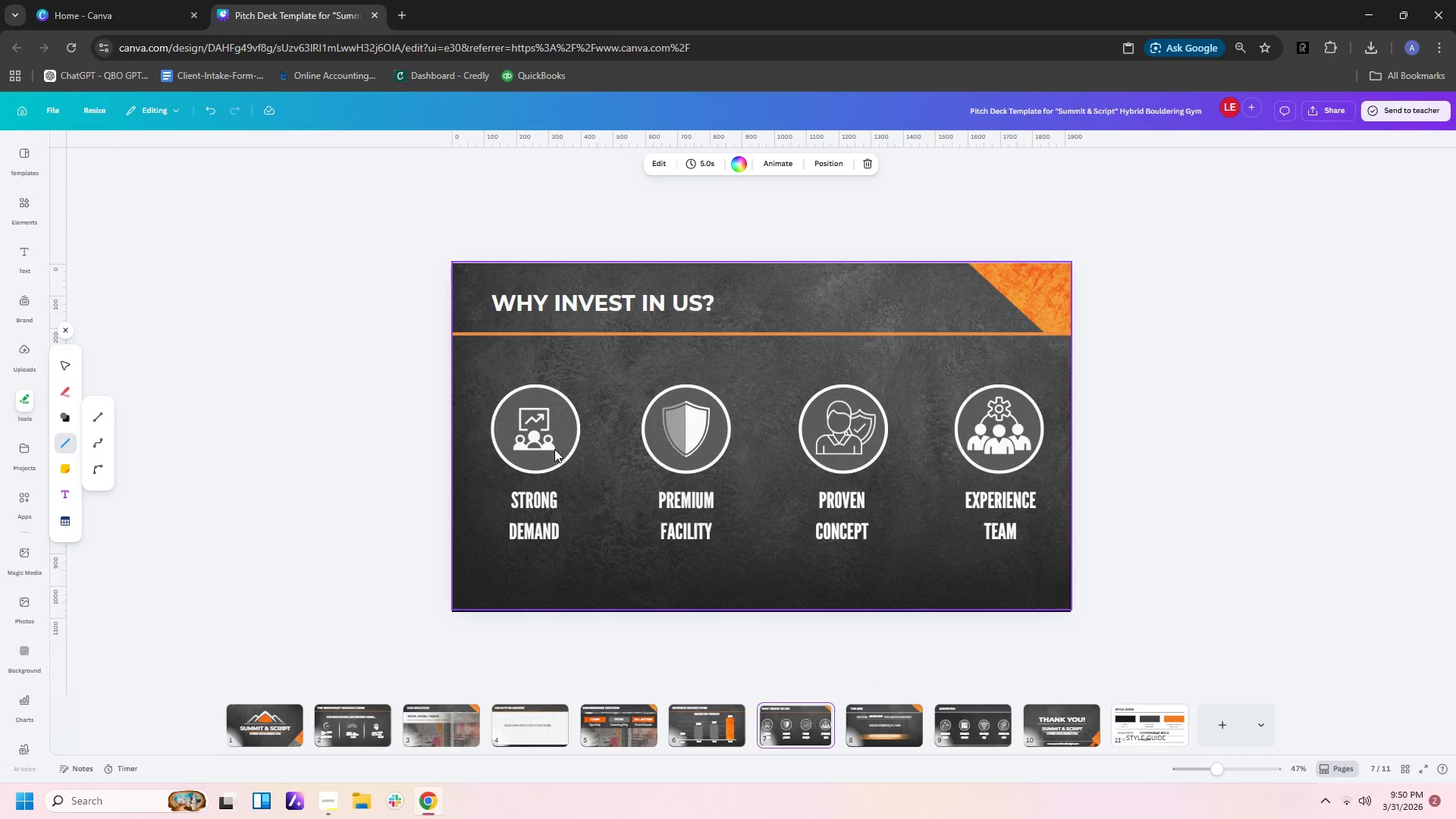 
left_click([570, 438])
 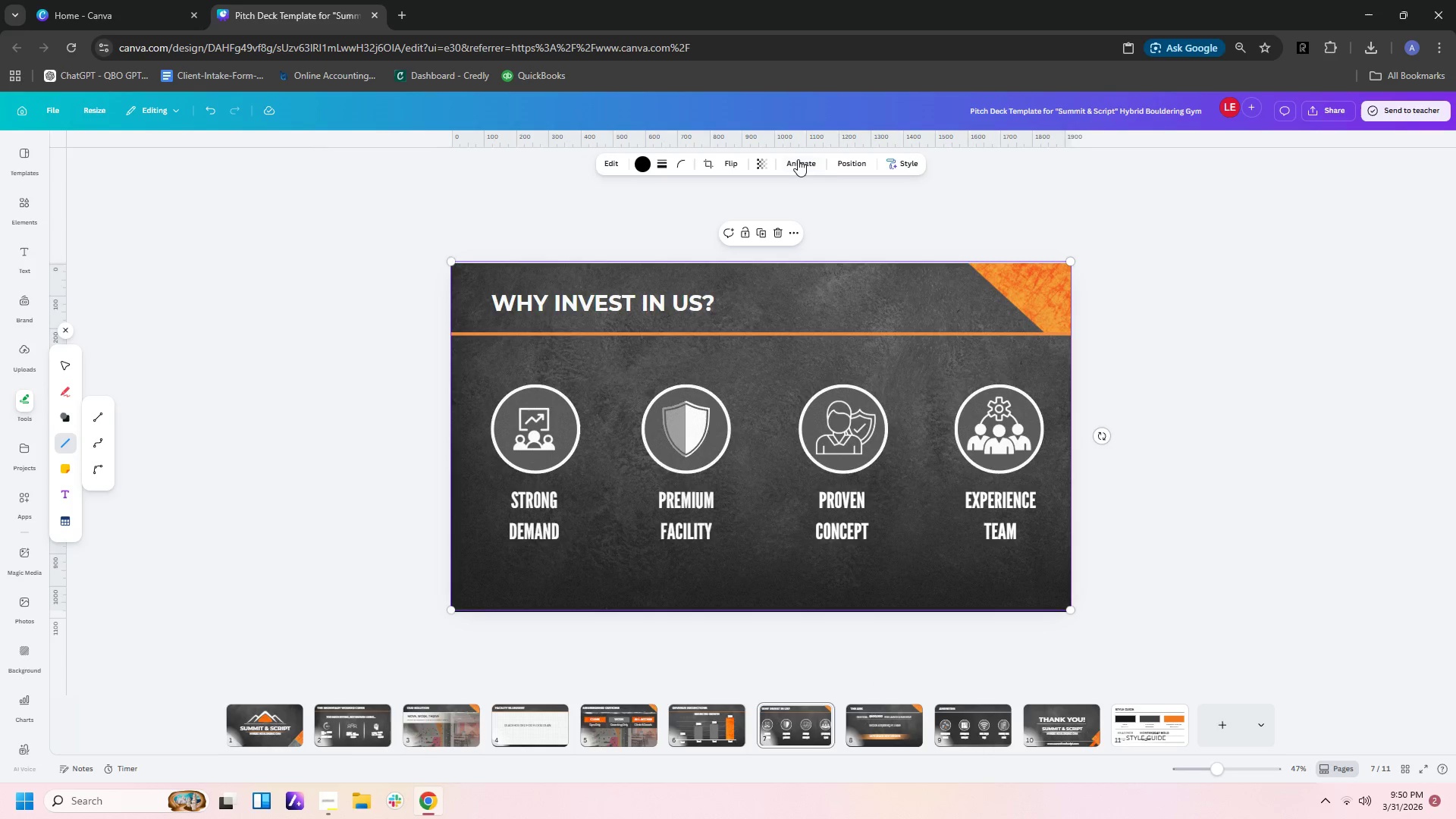 
left_click([860, 162])
 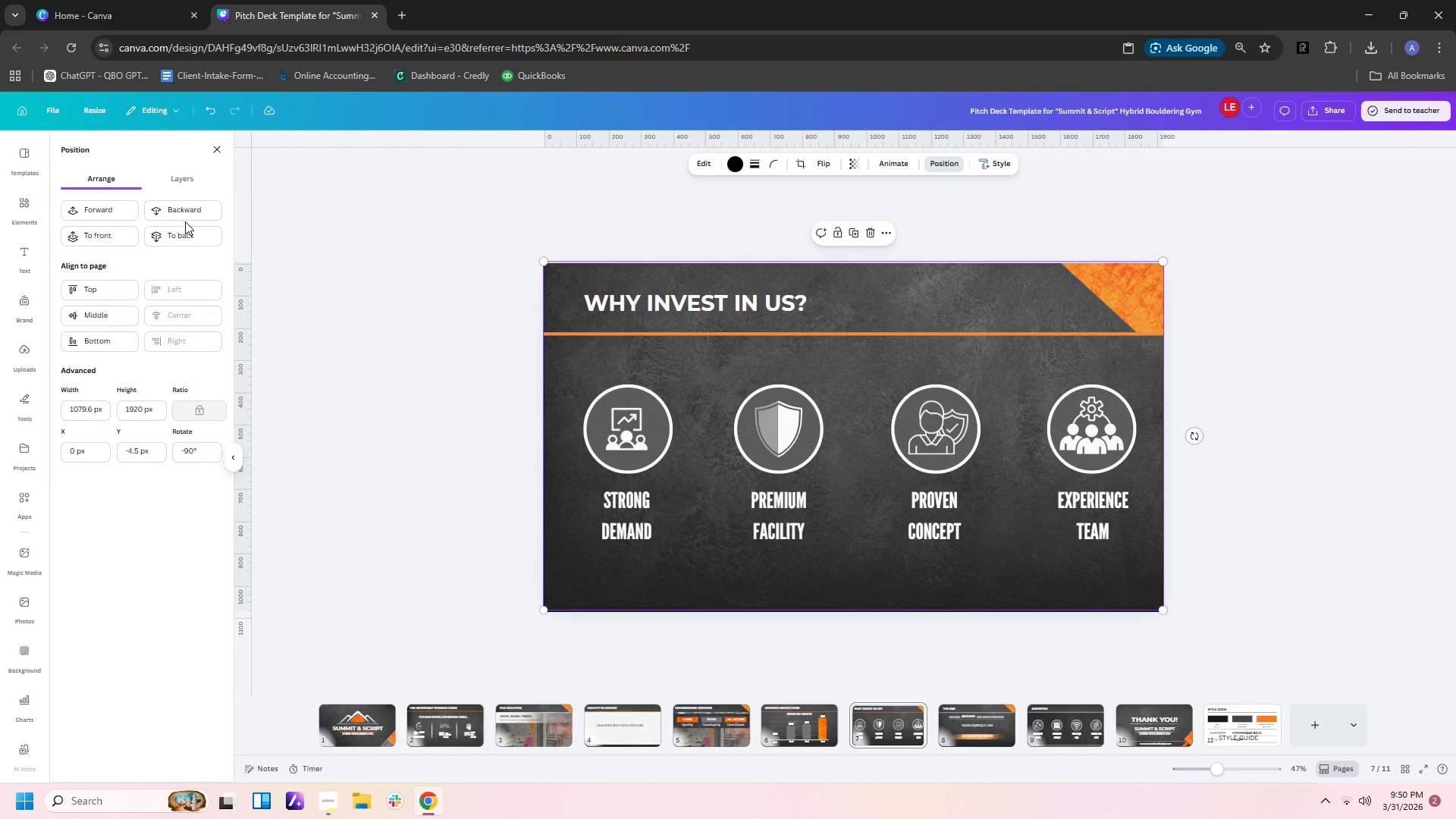 
left_click([187, 215])
 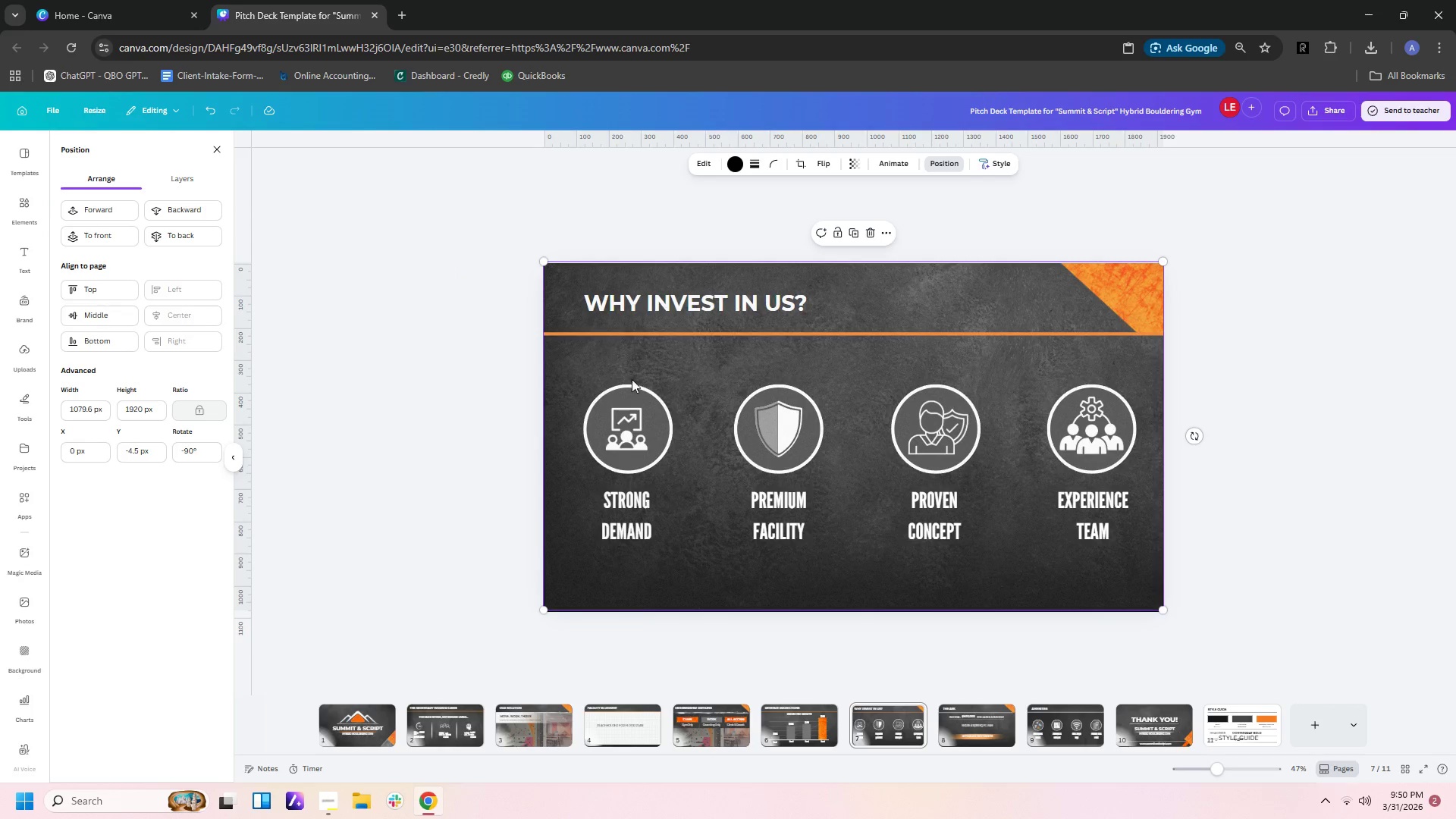 
left_click_drag(start_coordinate=[693, 381], to_coordinate=[810, 450])
 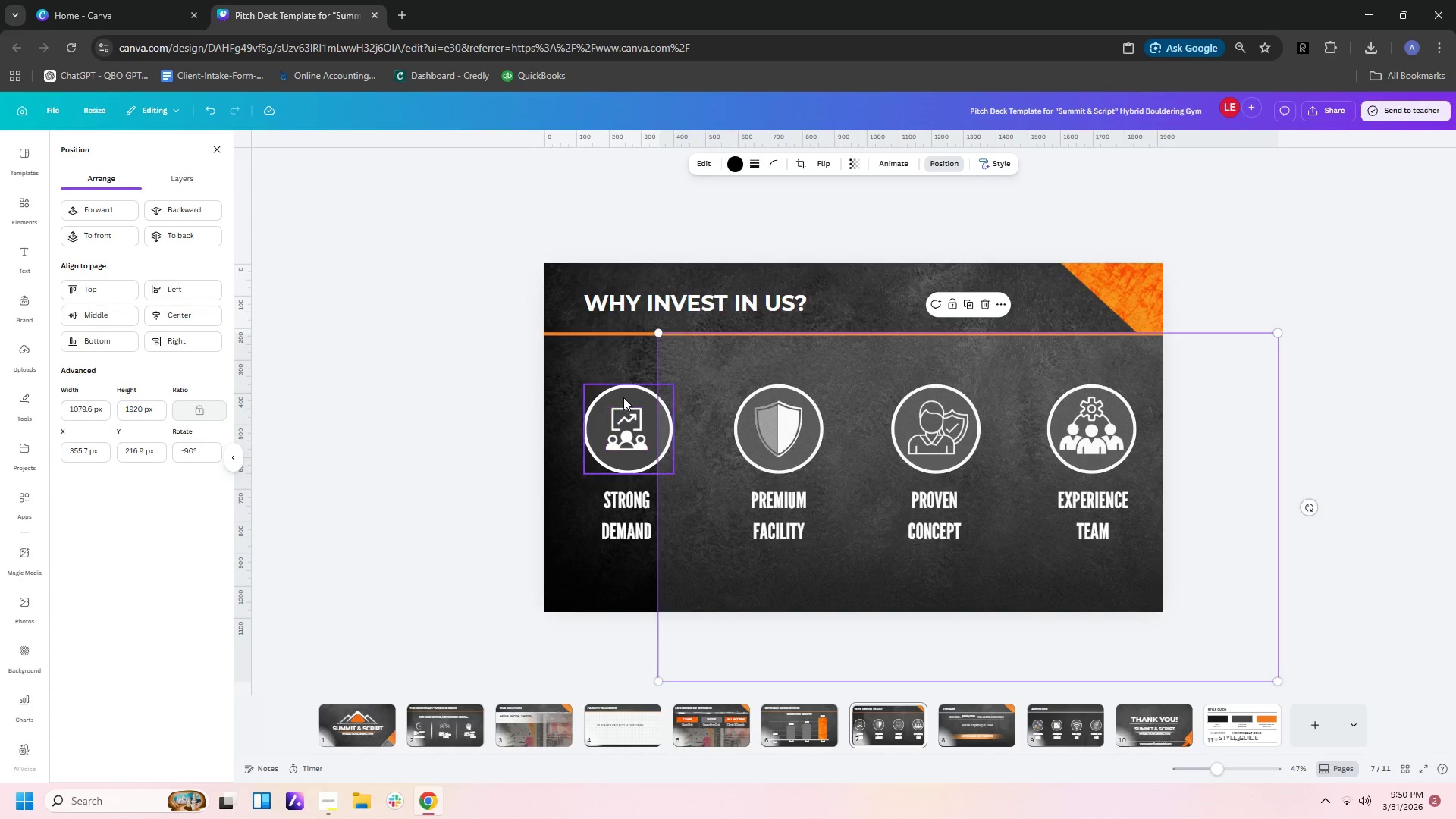 
left_click([623, 397])
 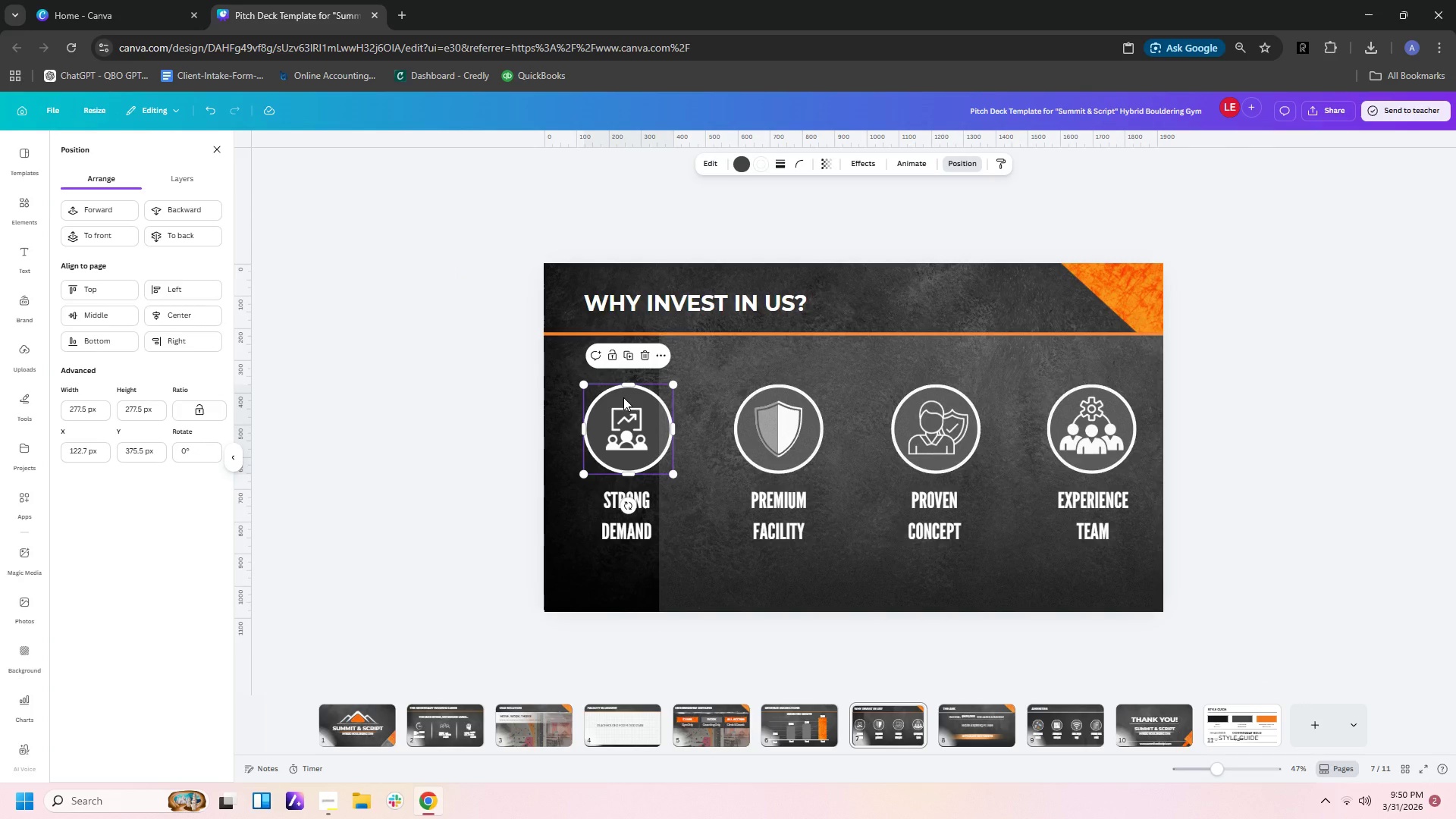 
key(Control+C)
 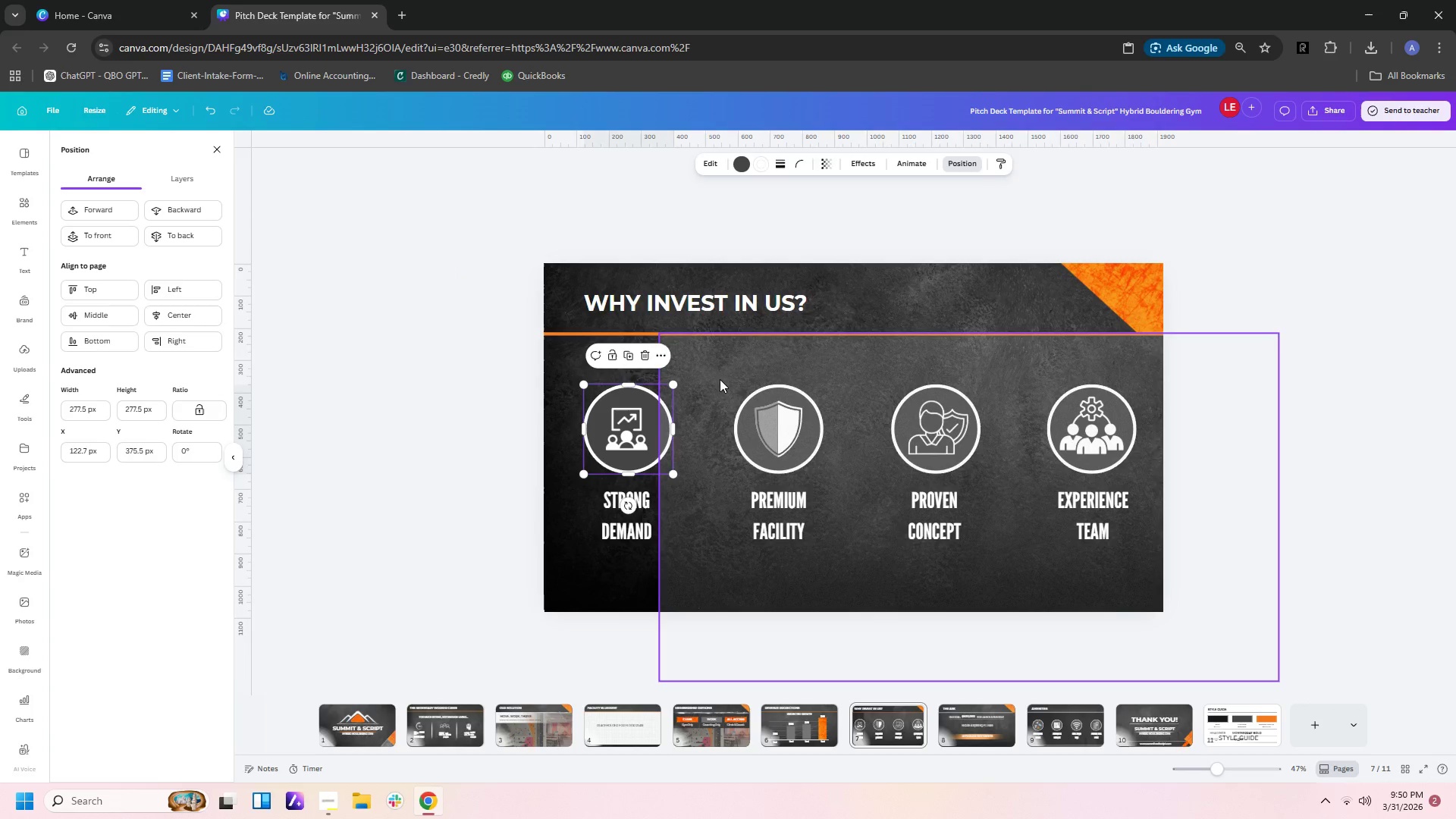 
left_click_drag(start_coordinate=[720, 379], to_coordinate=[603, 310])
 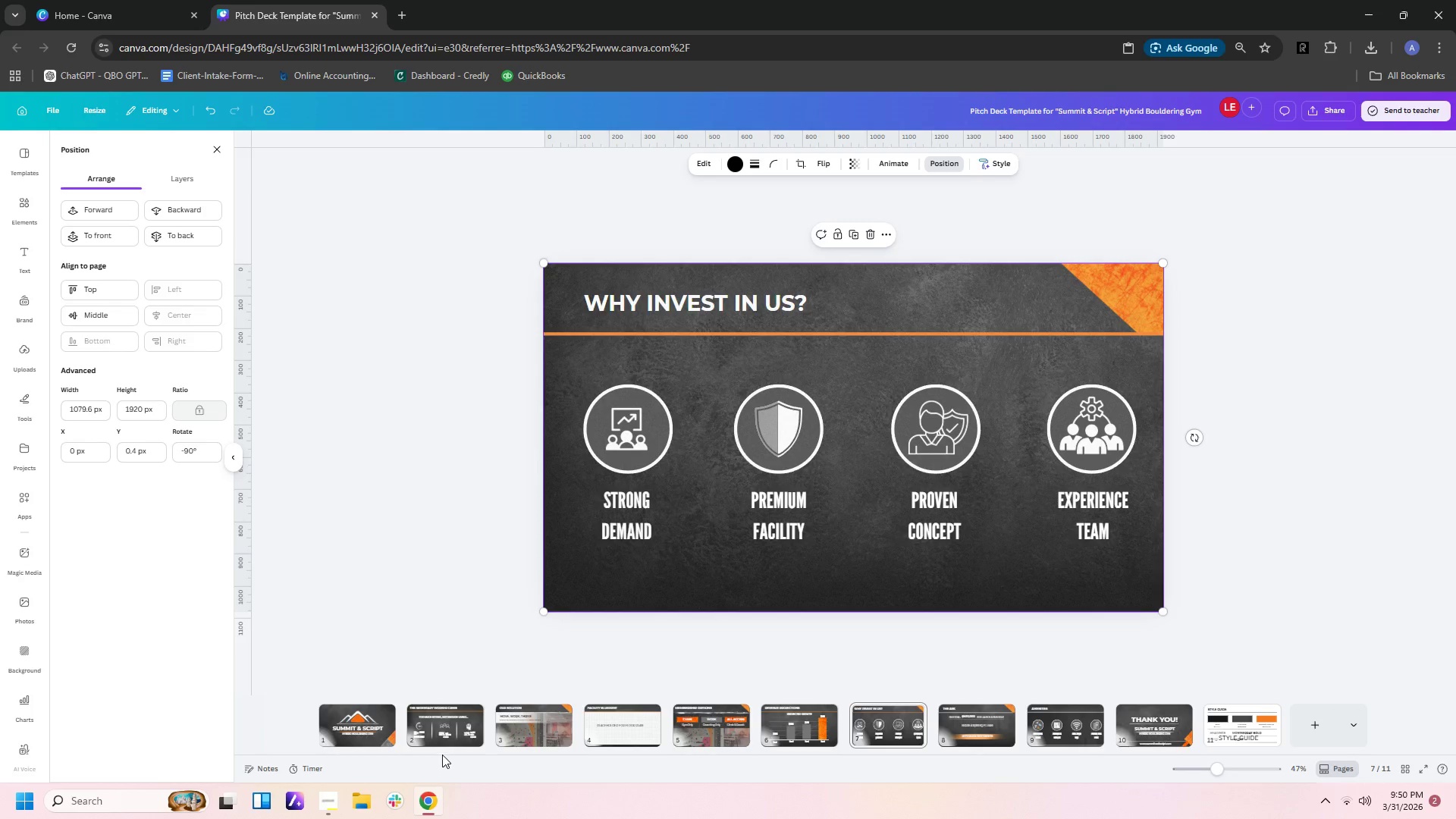 
left_click([446, 736])
 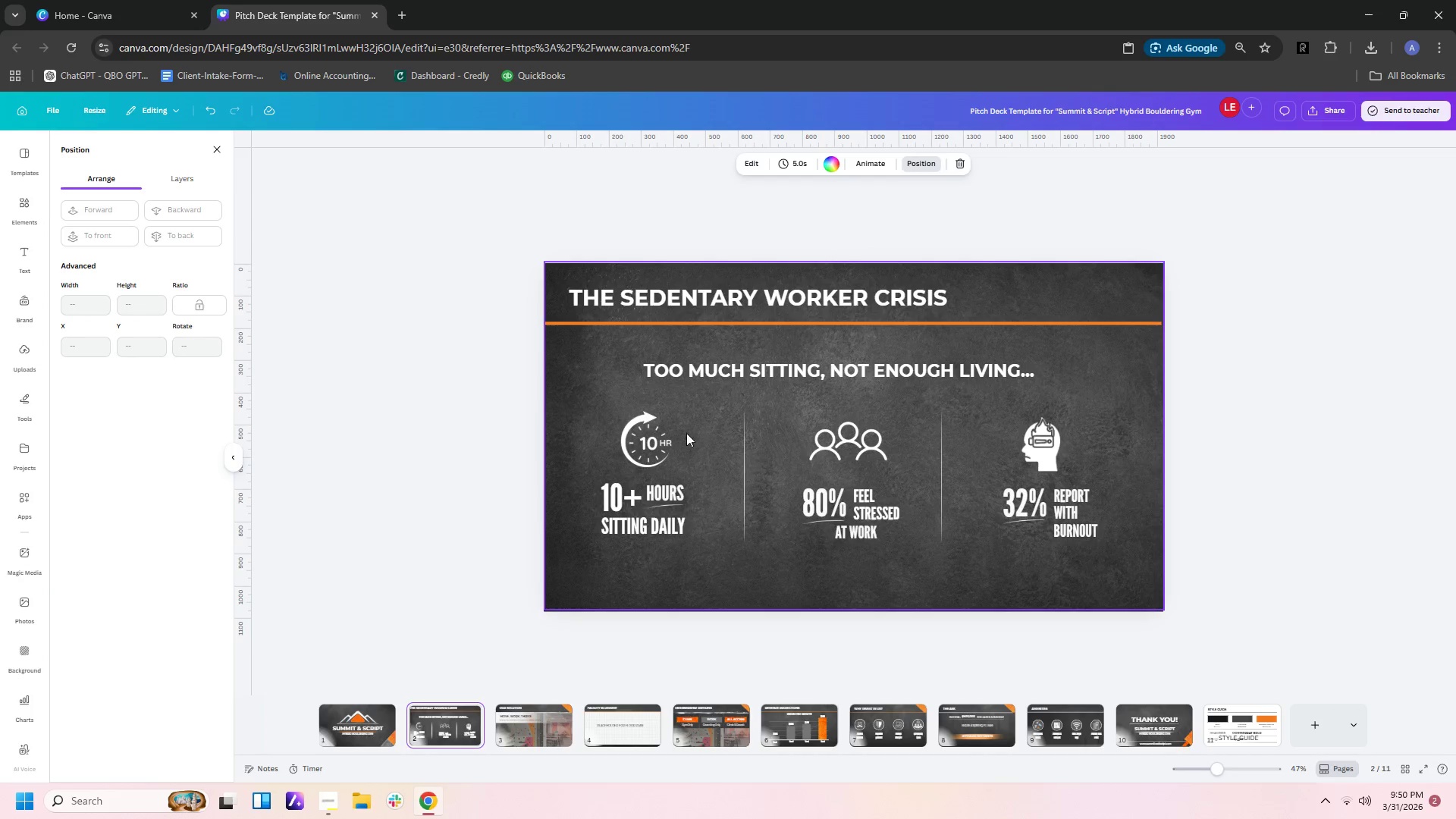 
left_click([664, 428])
 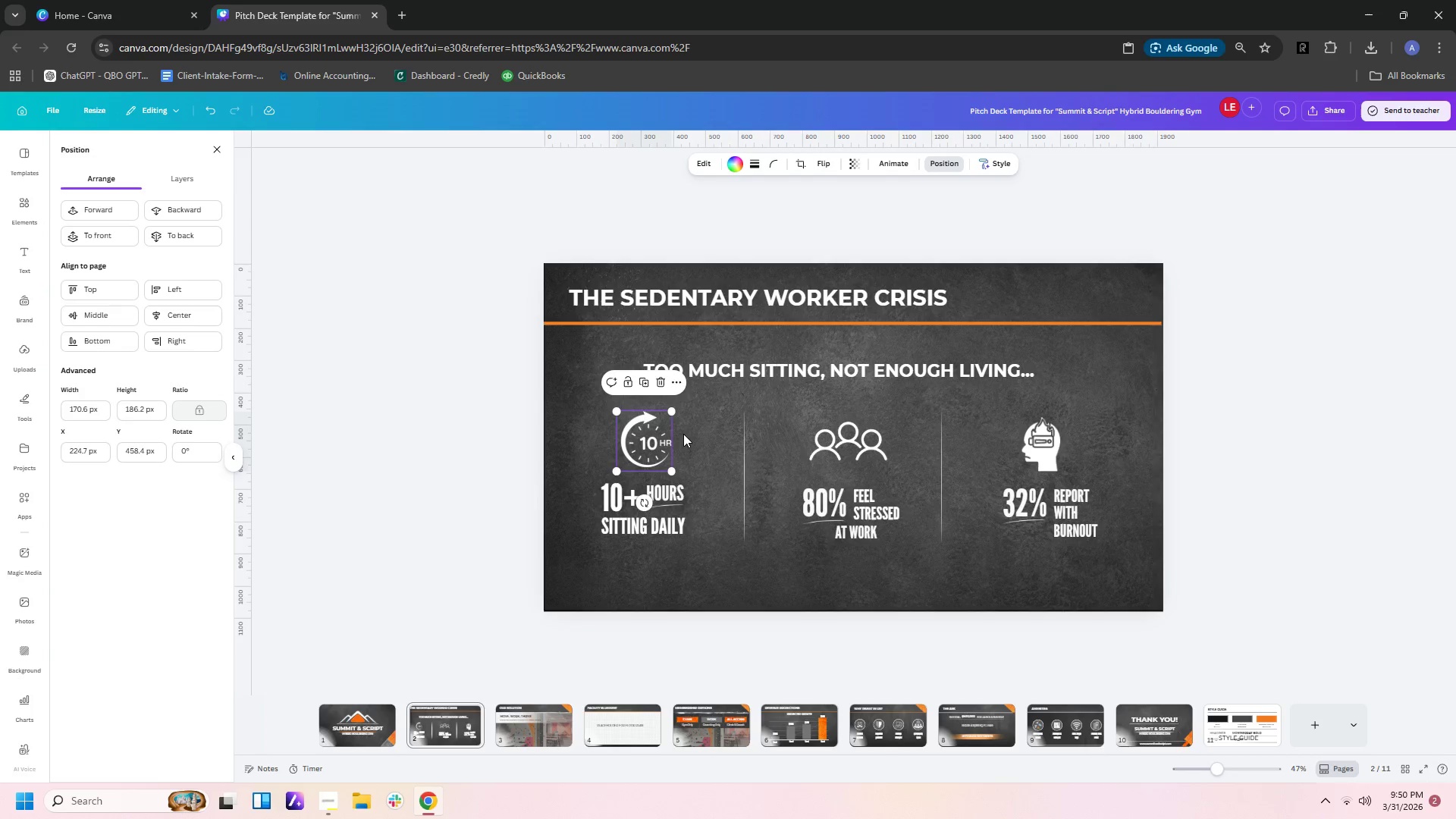 
left_click([683, 434])
 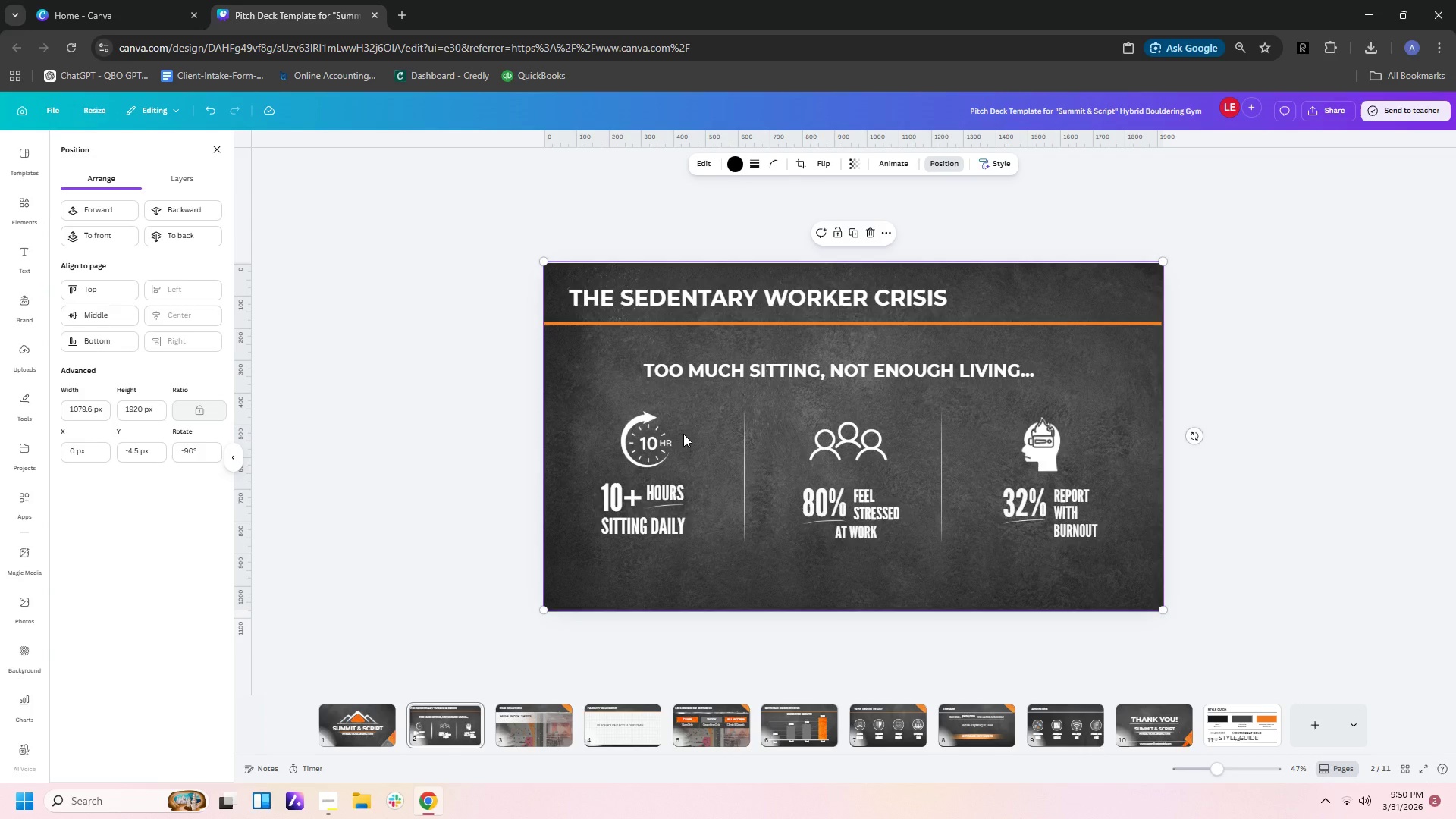 
key(Control+V)
 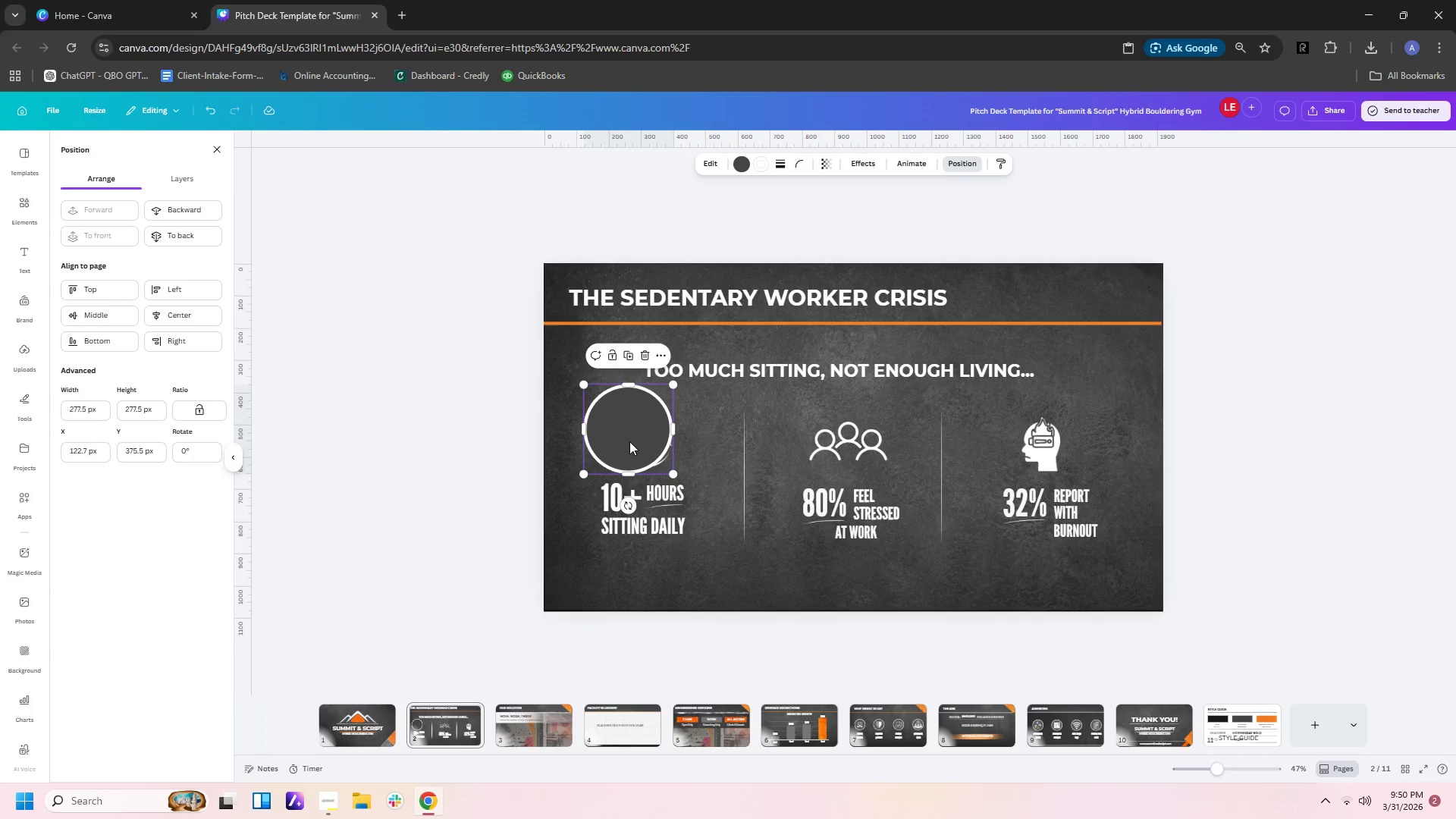 
left_click_drag(start_coordinate=[629, 438], to_coordinate=[645, 446])
 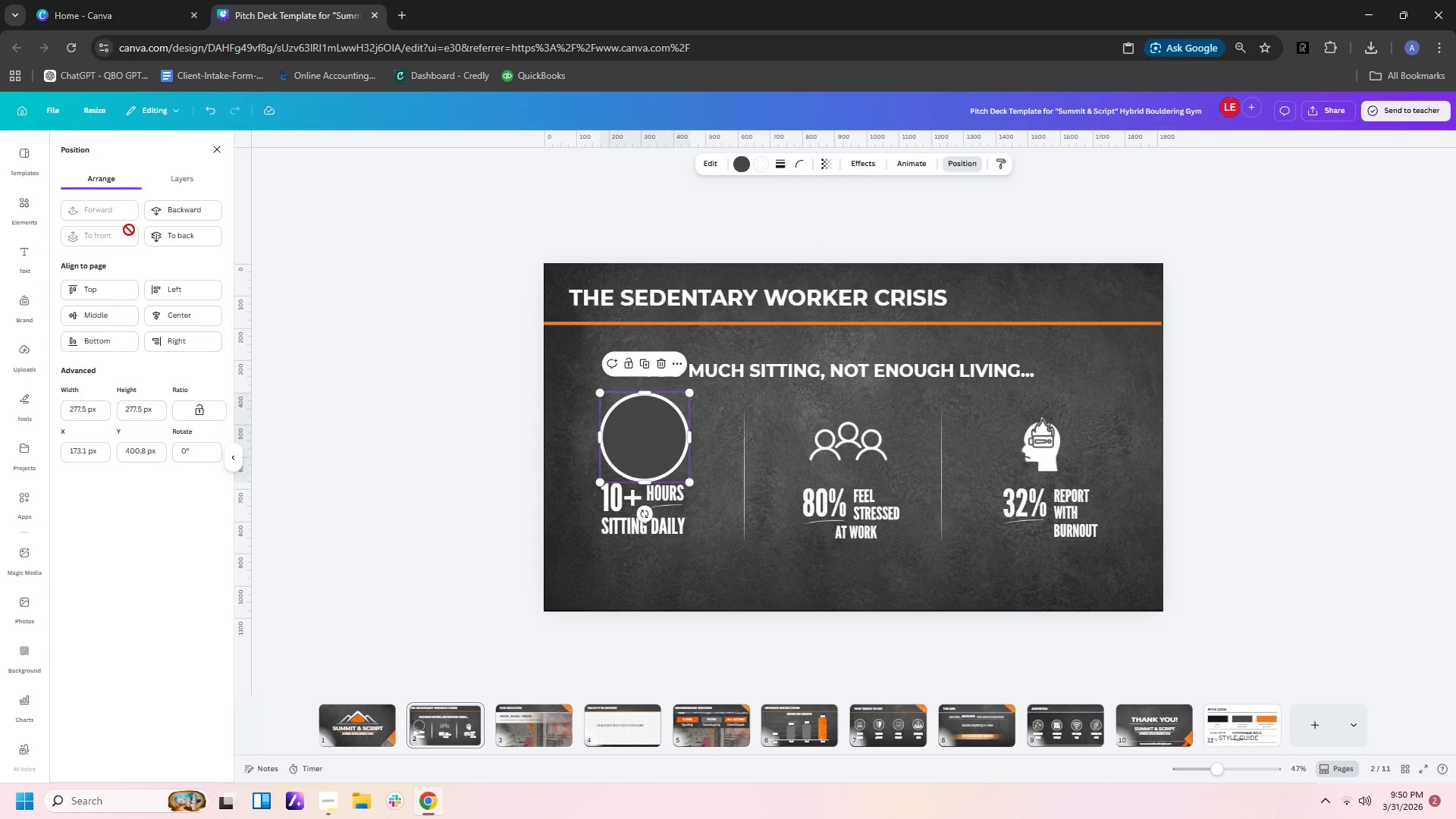 
left_click([183, 215])
 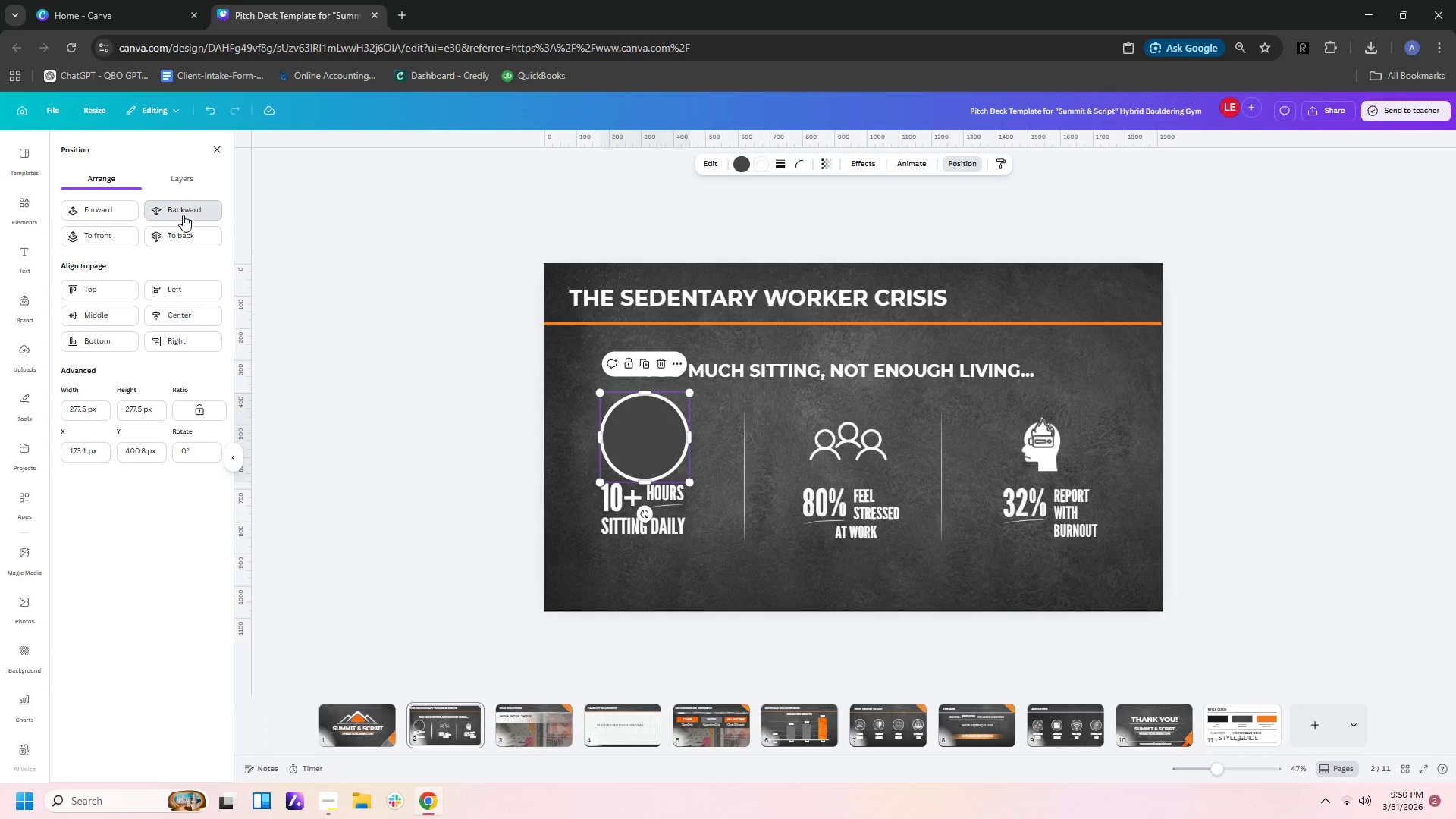 
double_click([183, 215])
 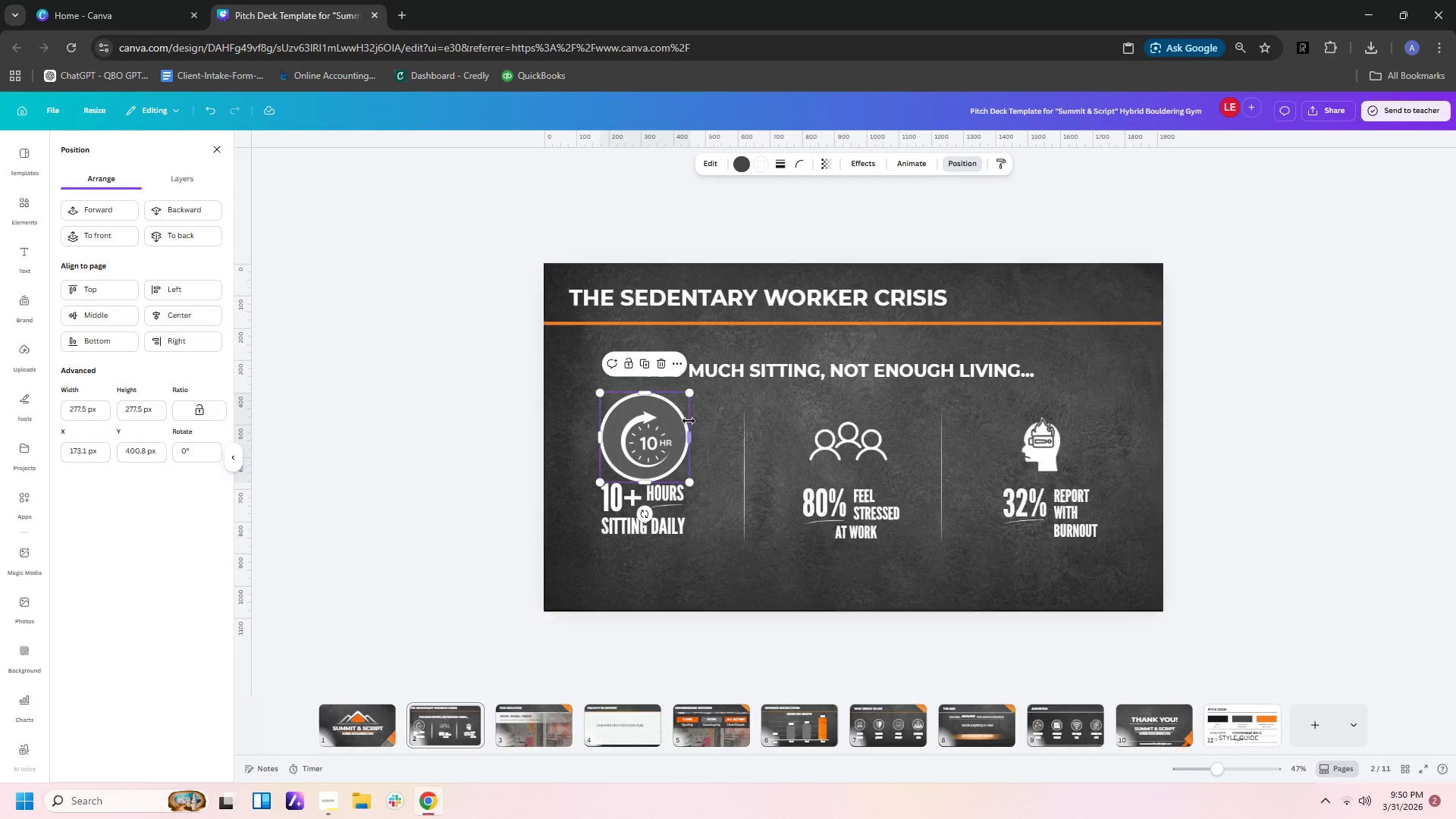 
wait(6.59)
 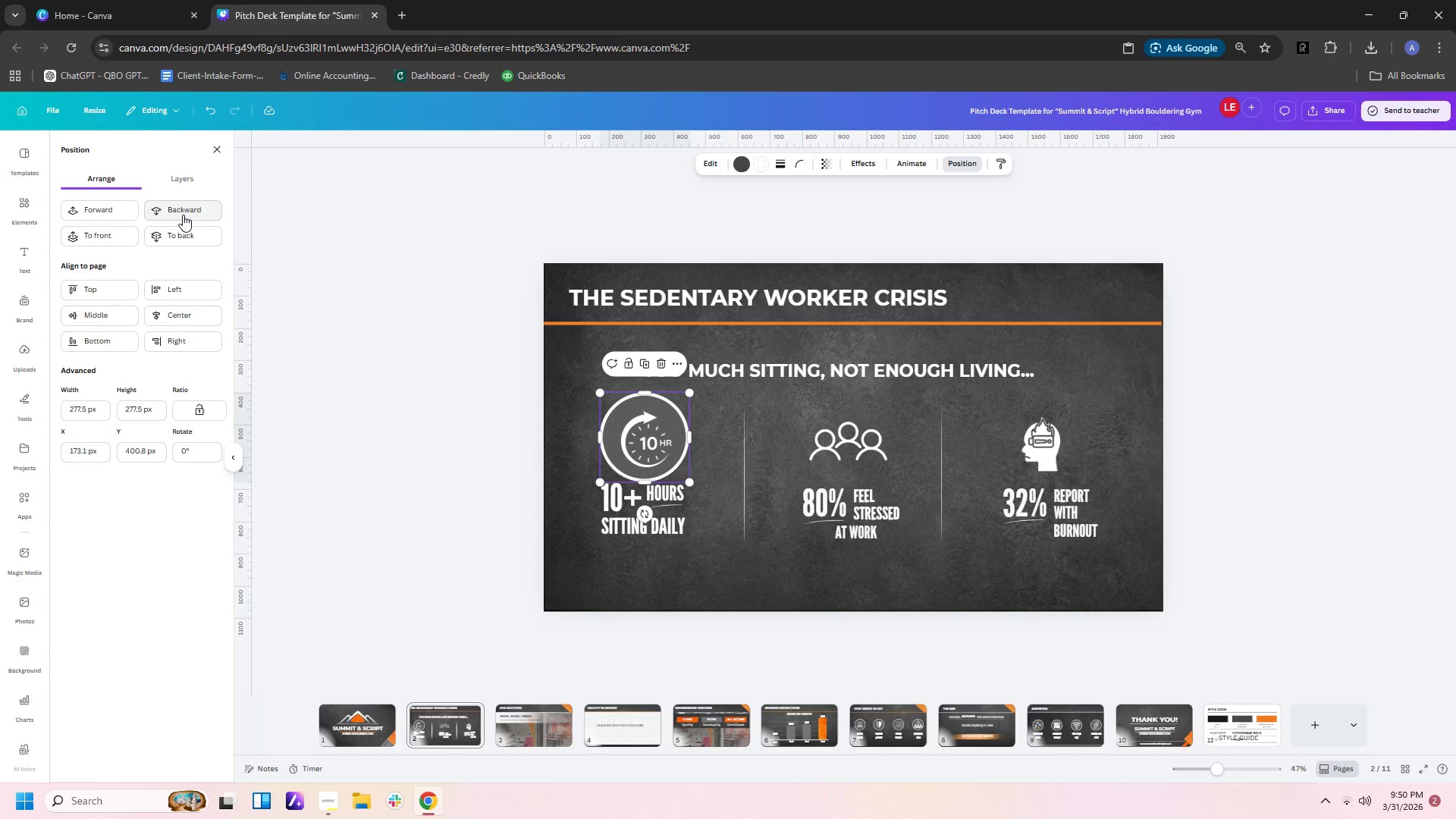 
left_click_drag(start_coordinate=[601, 391], to_coordinate=[607, 396])
 